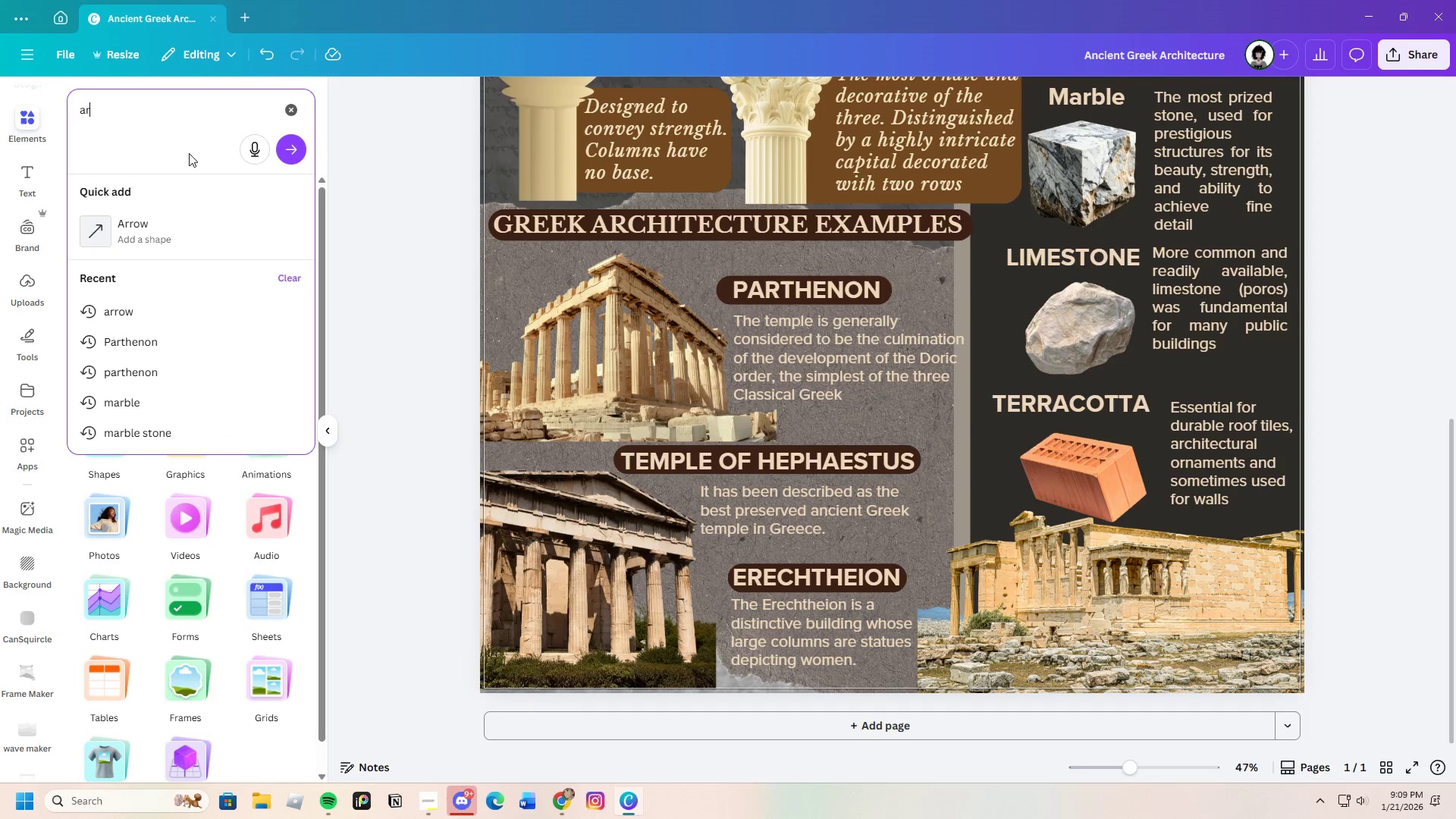 
type(rroe)
key(Backspace)
type(w)
 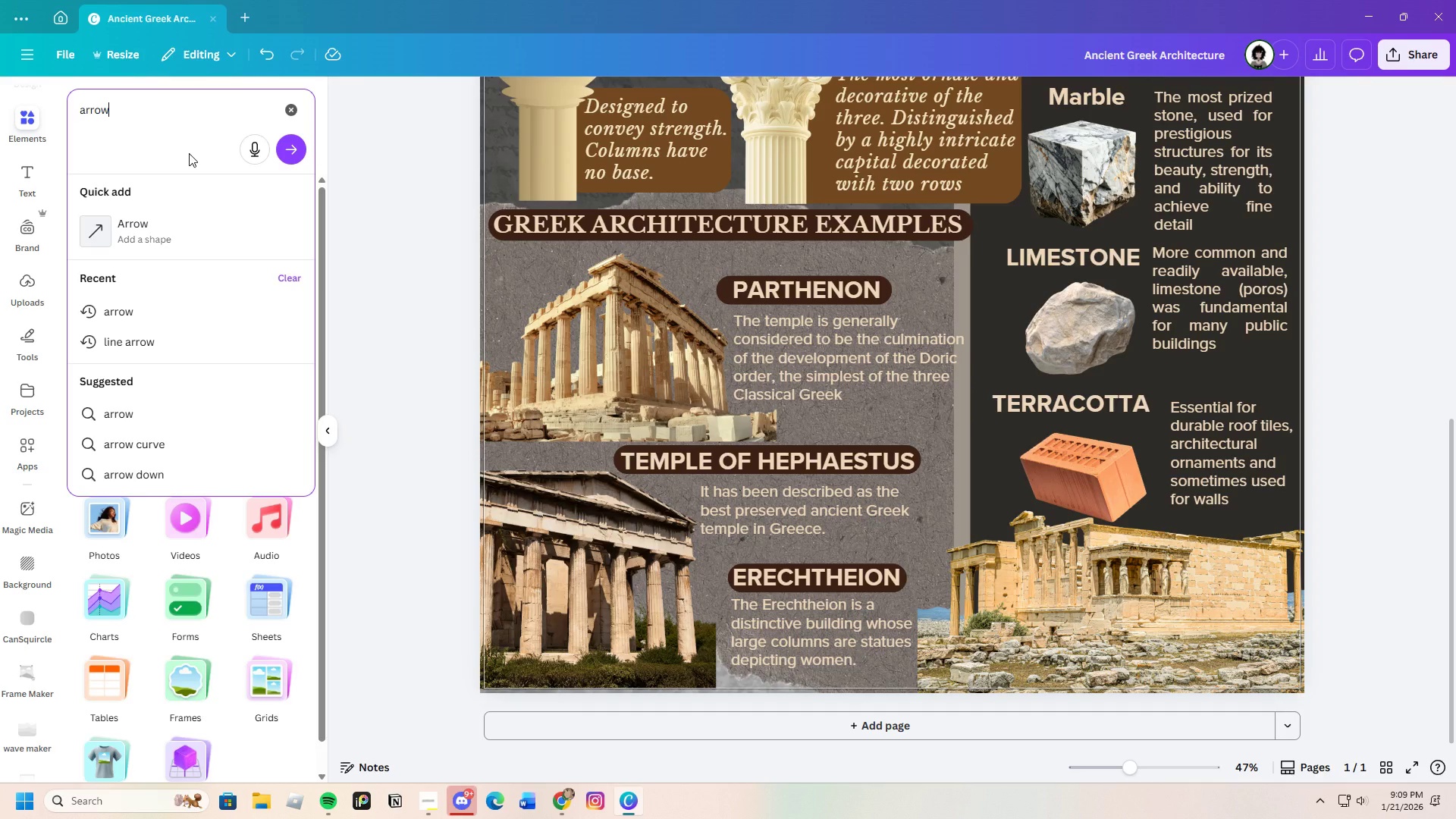 
key(Enter)
 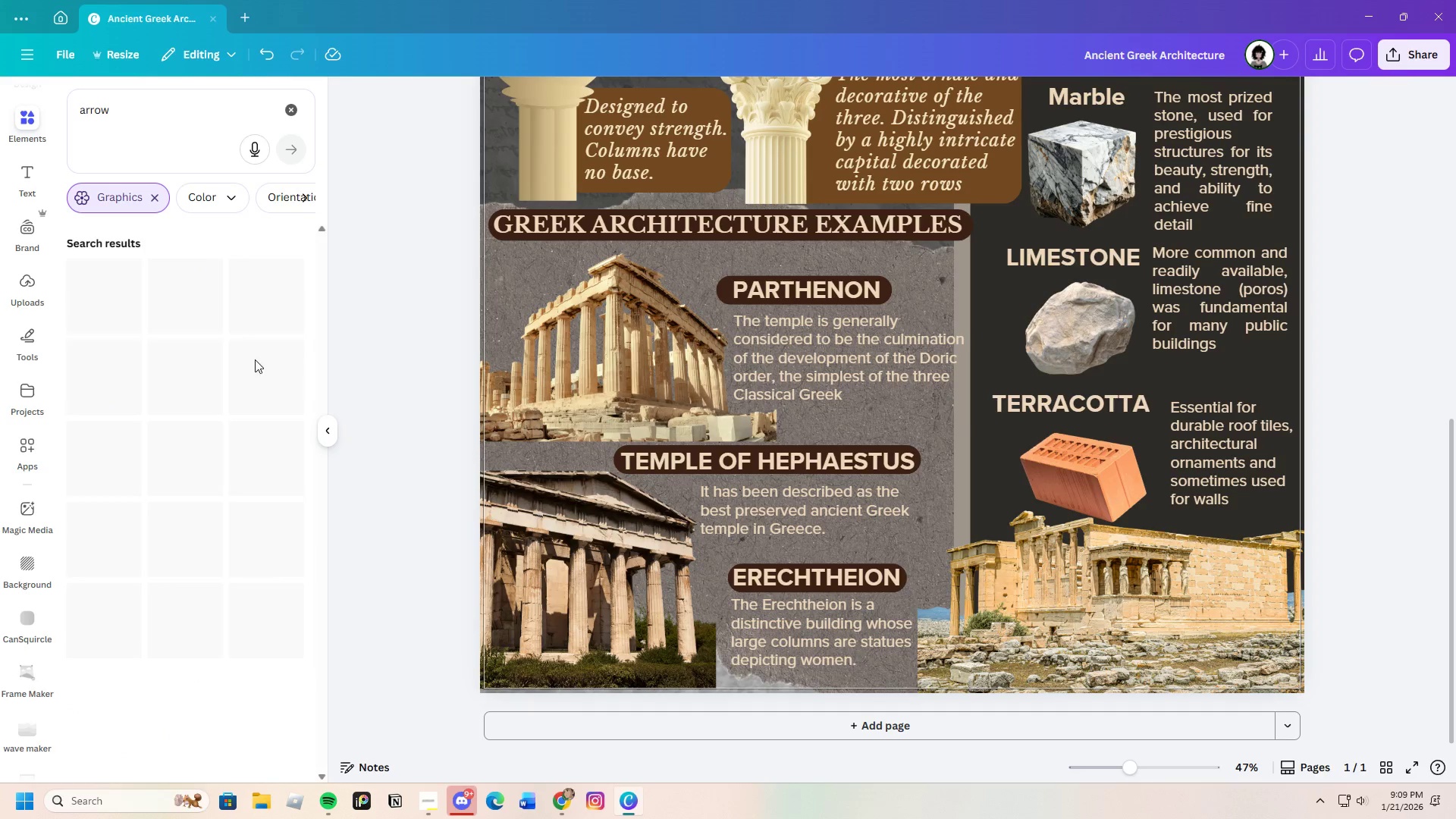 
wait(12.06)
 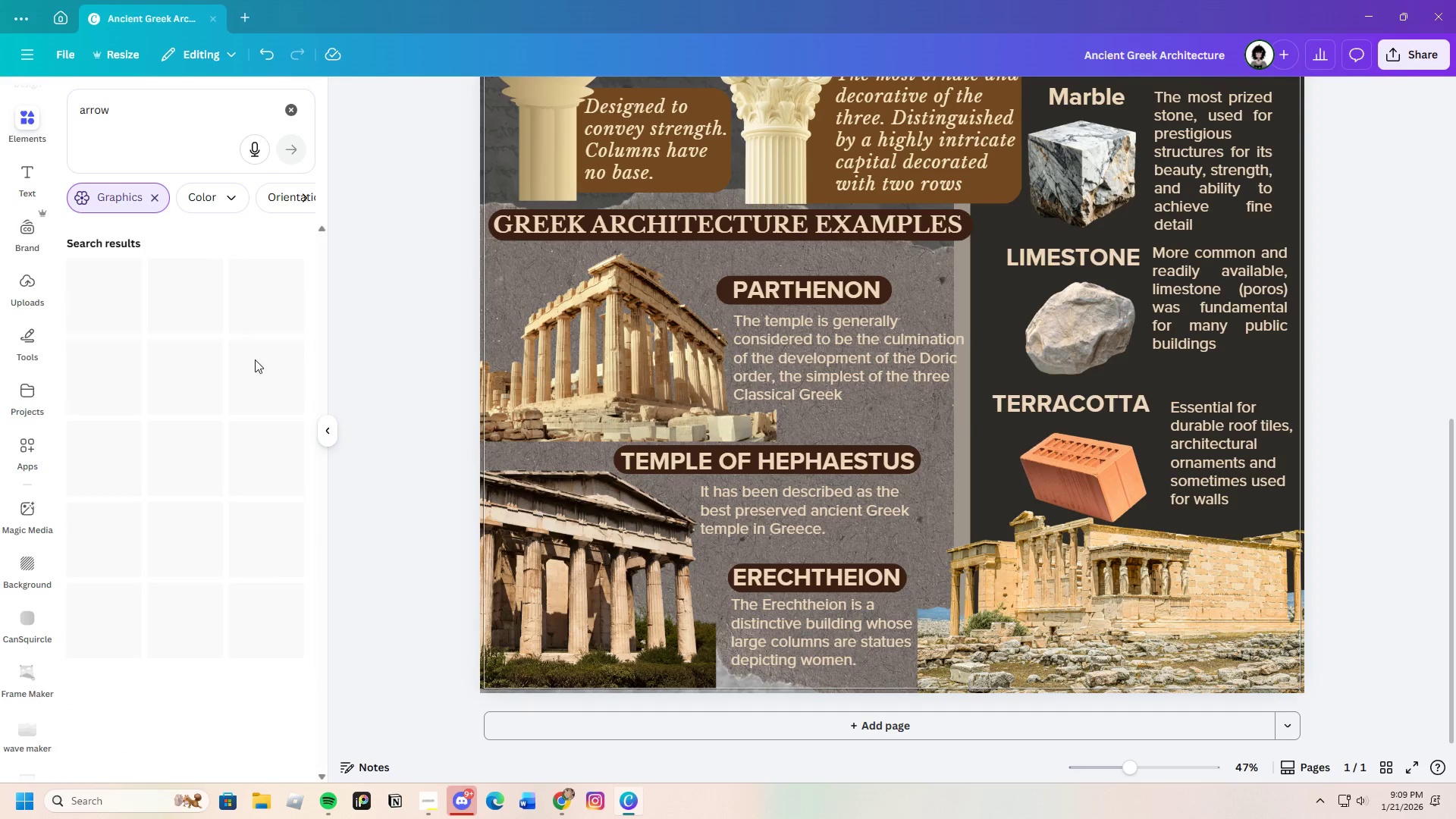 
left_click([272, 396])
 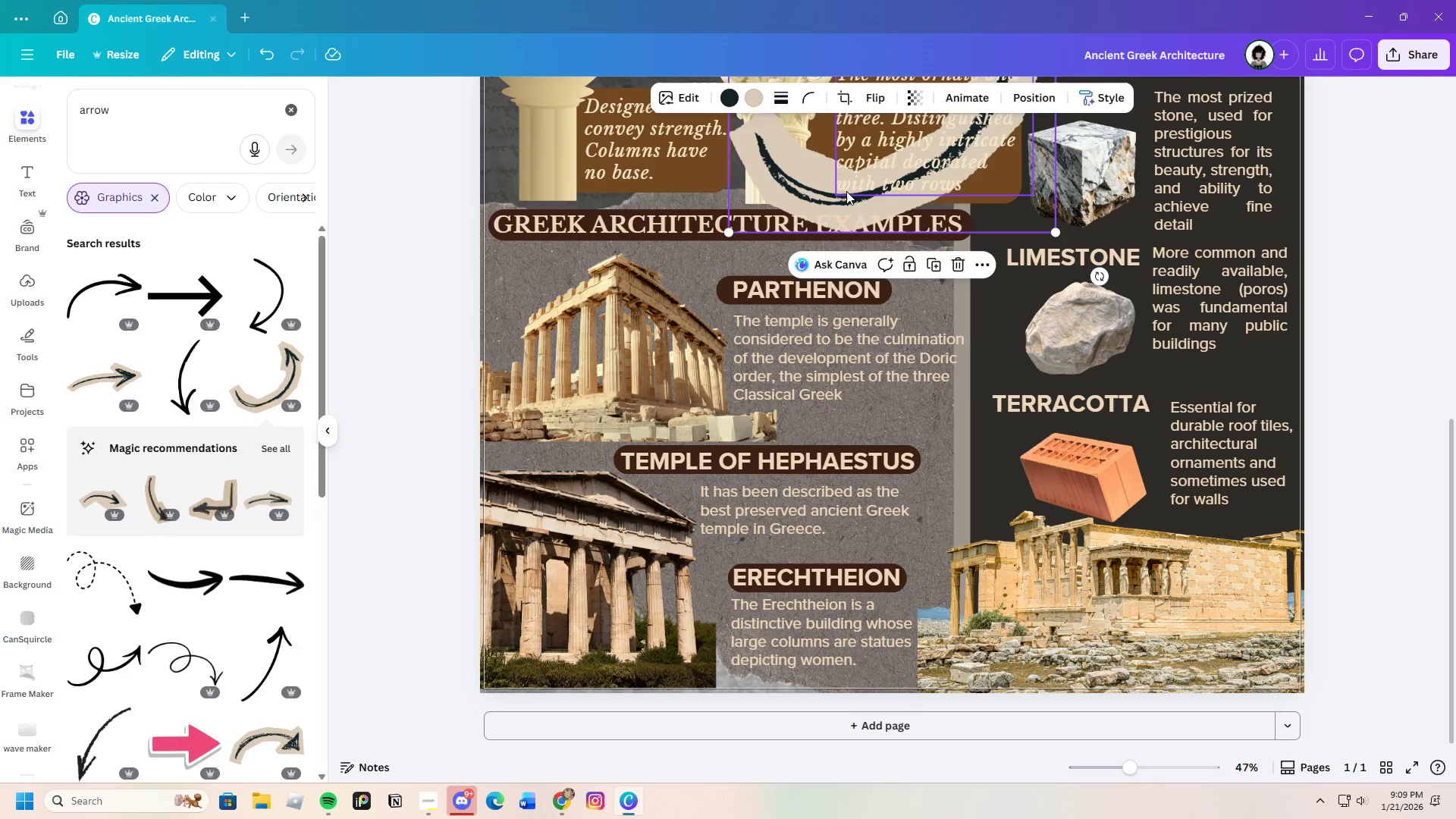 
left_click_drag(start_coordinate=[795, 179], to_coordinate=[709, 513])
 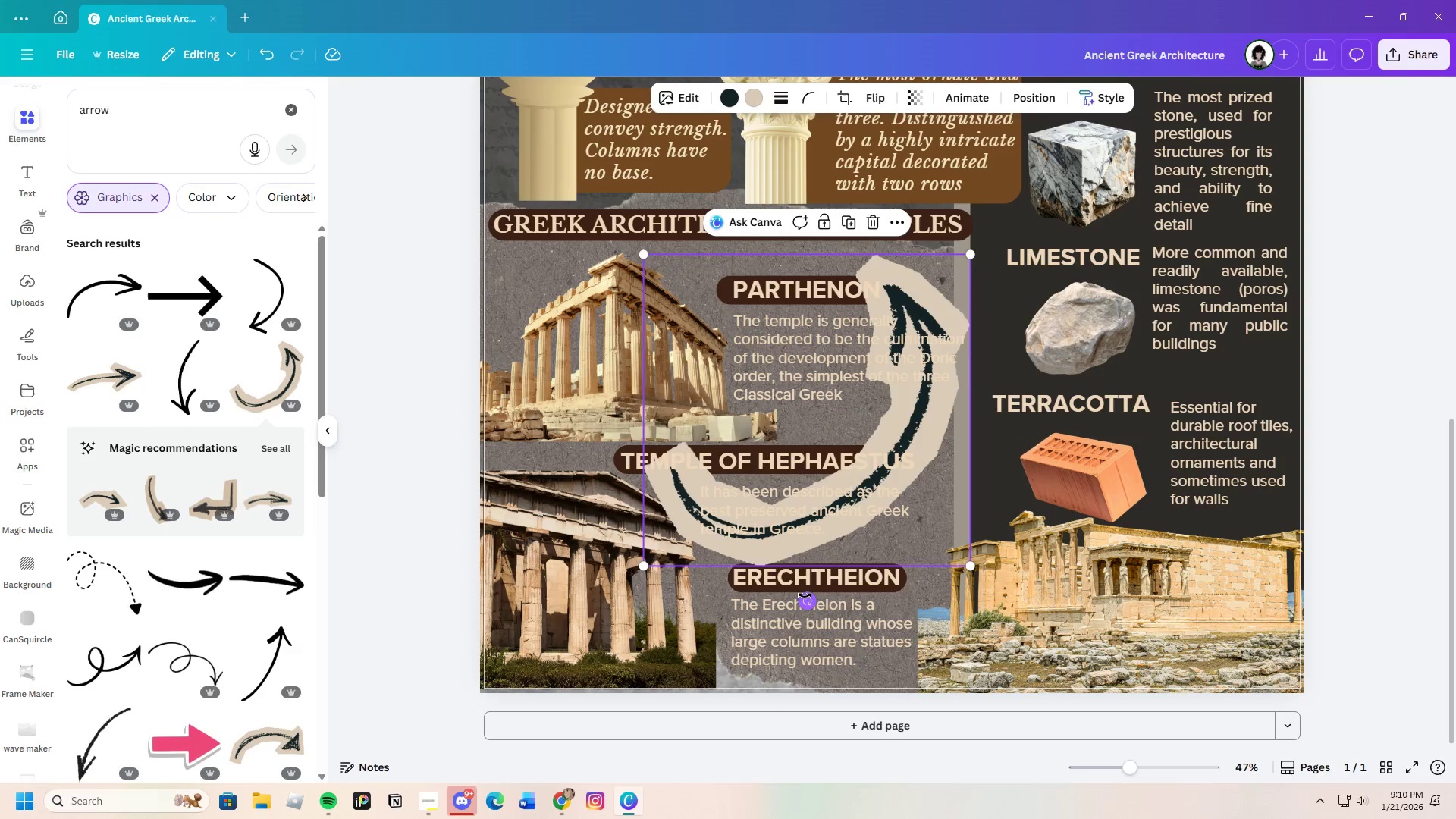 
left_click_drag(start_coordinate=[807, 595], to_coordinate=[857, 376])
 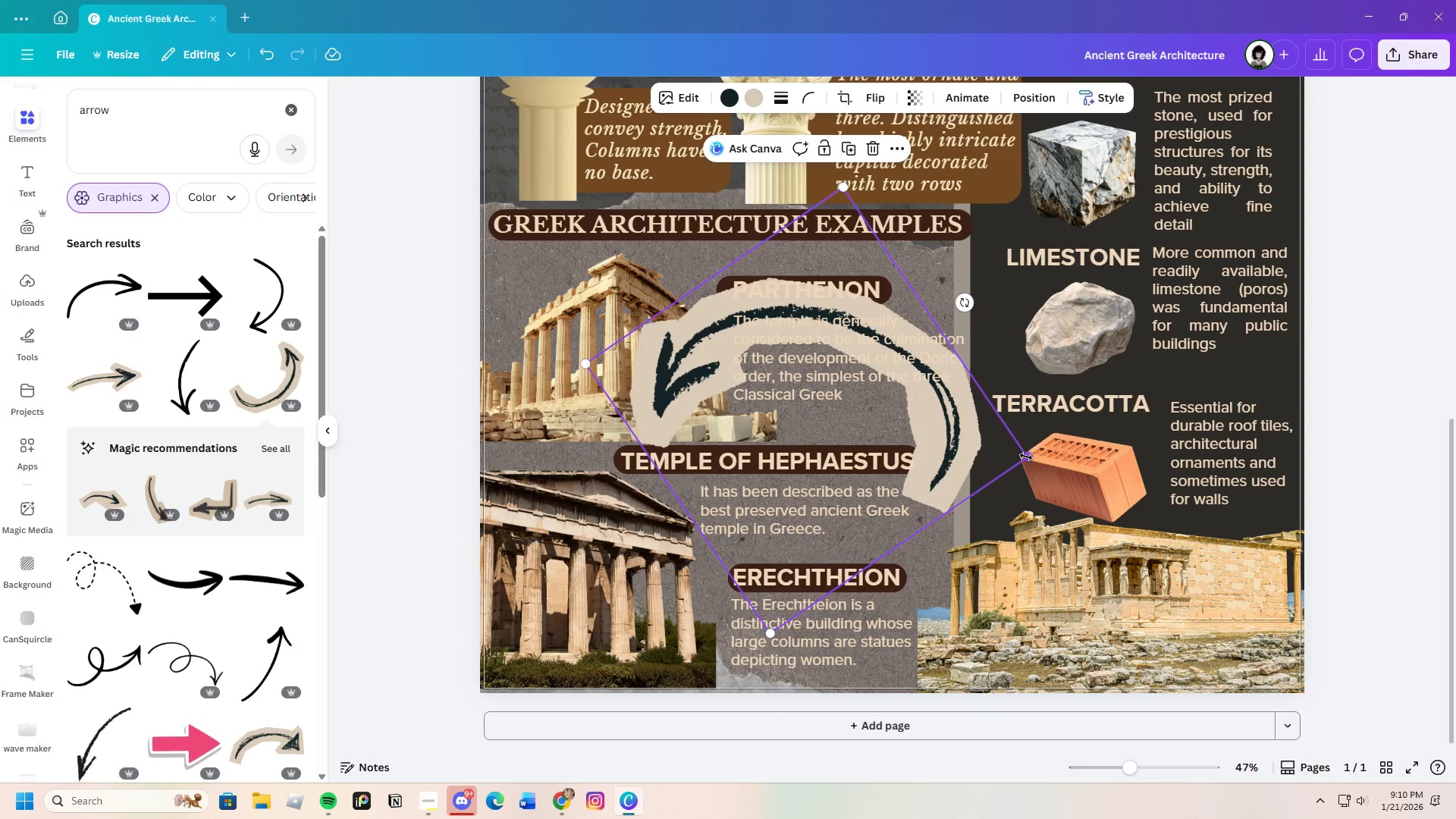 
left_click_drag(start_coordinate=[1026, 457], to_coordinate=[689, 380])
 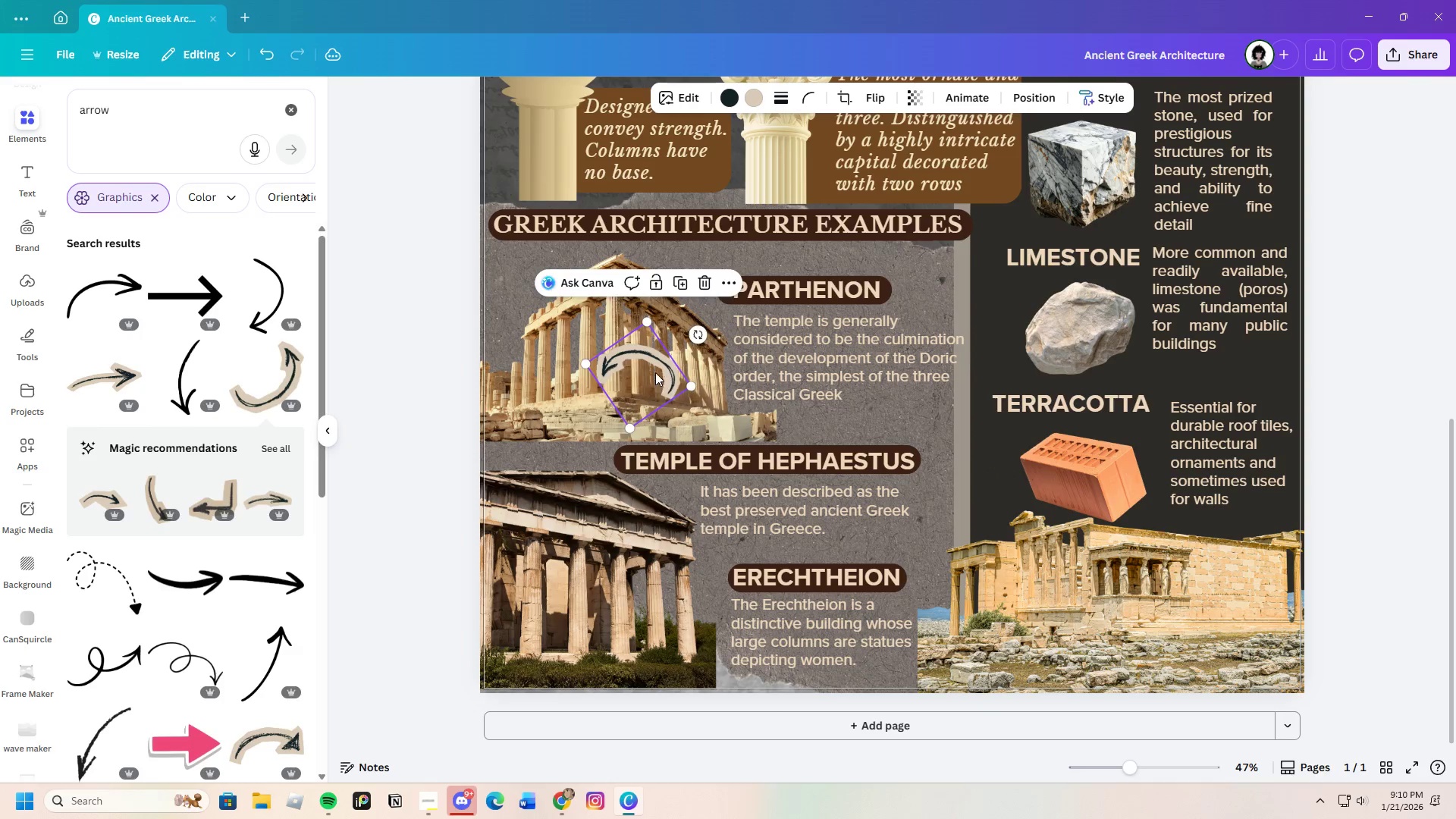 
left_click_drag(start_coordinate=[654, 380], to_coordinate=[711, 266])
 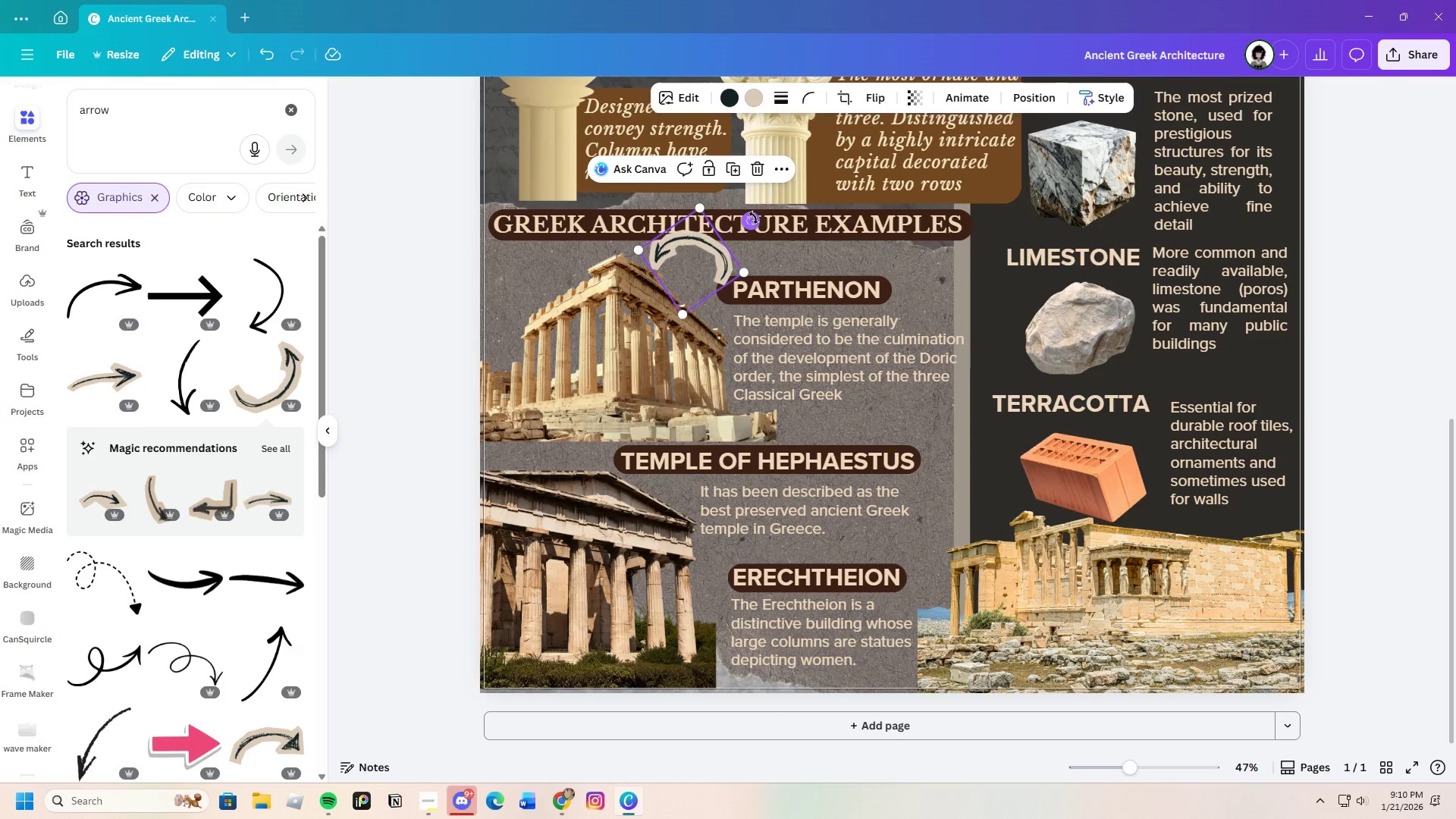 
left_click_drag(start_coordinate=[754, 216], to_coordinate=[711, 207])
 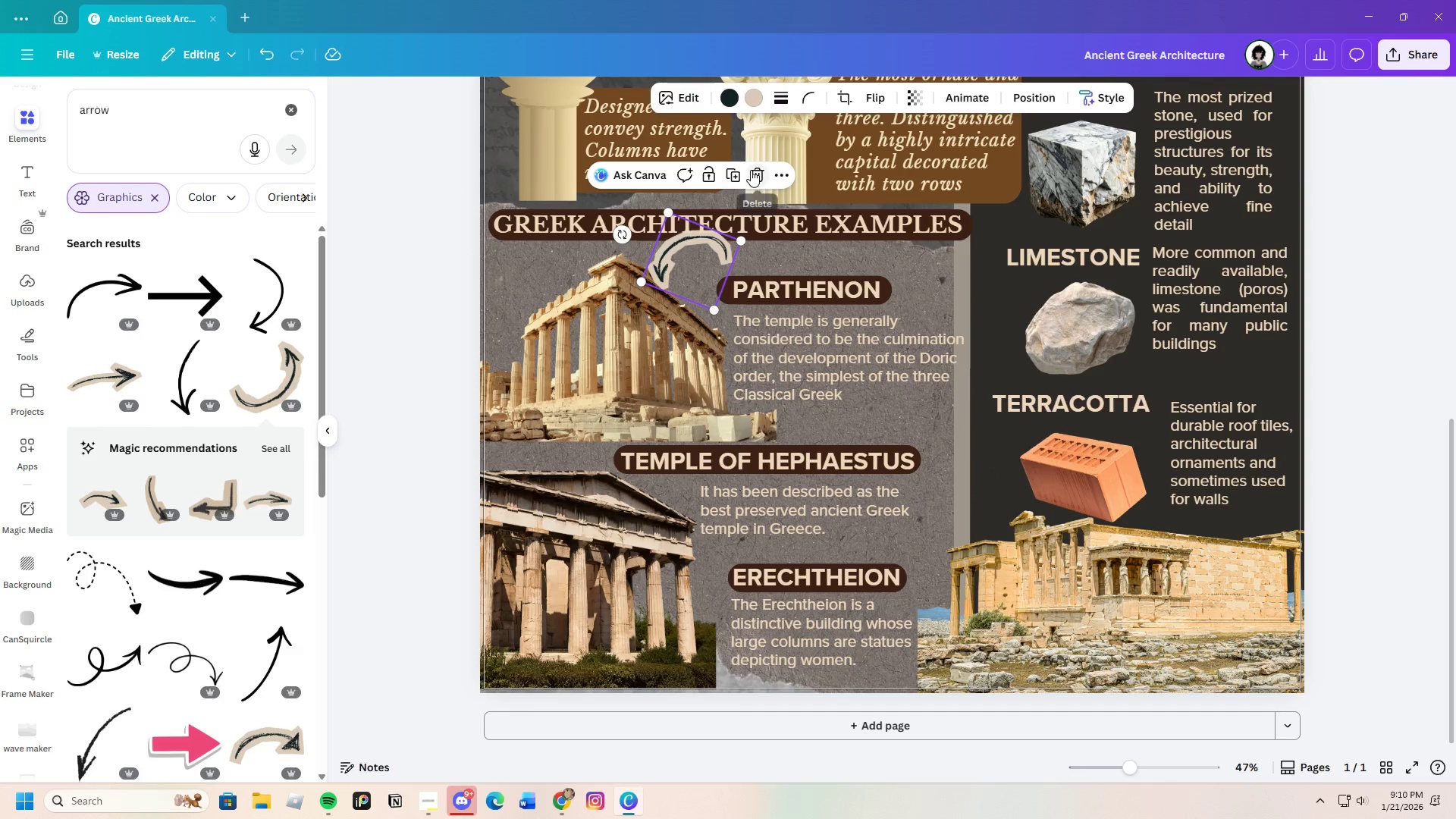 
left_click([754, 170])
 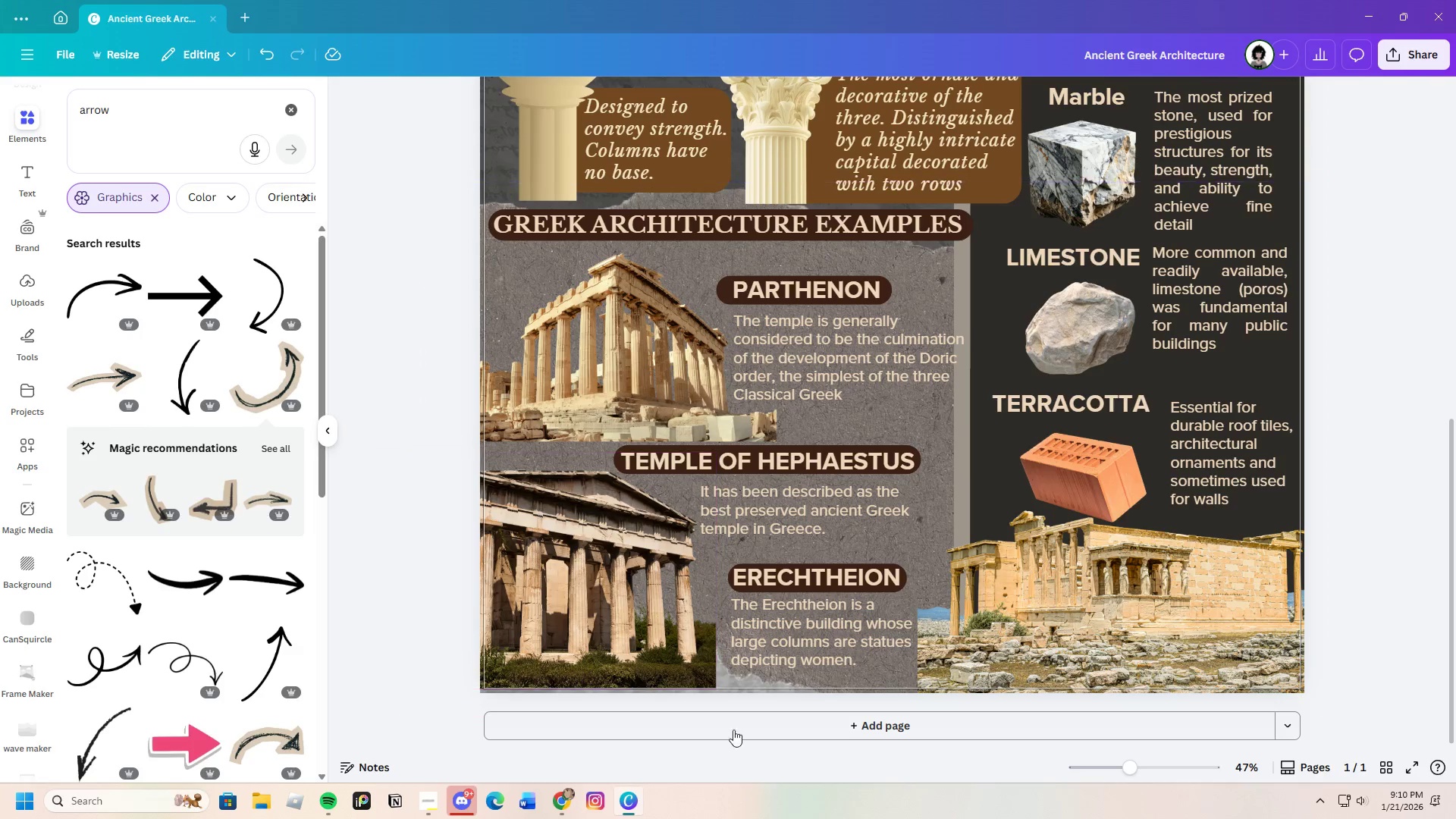 
left_click_drag(start_coordinate=[1128, 771], to_coordinate=[1109, 774])
 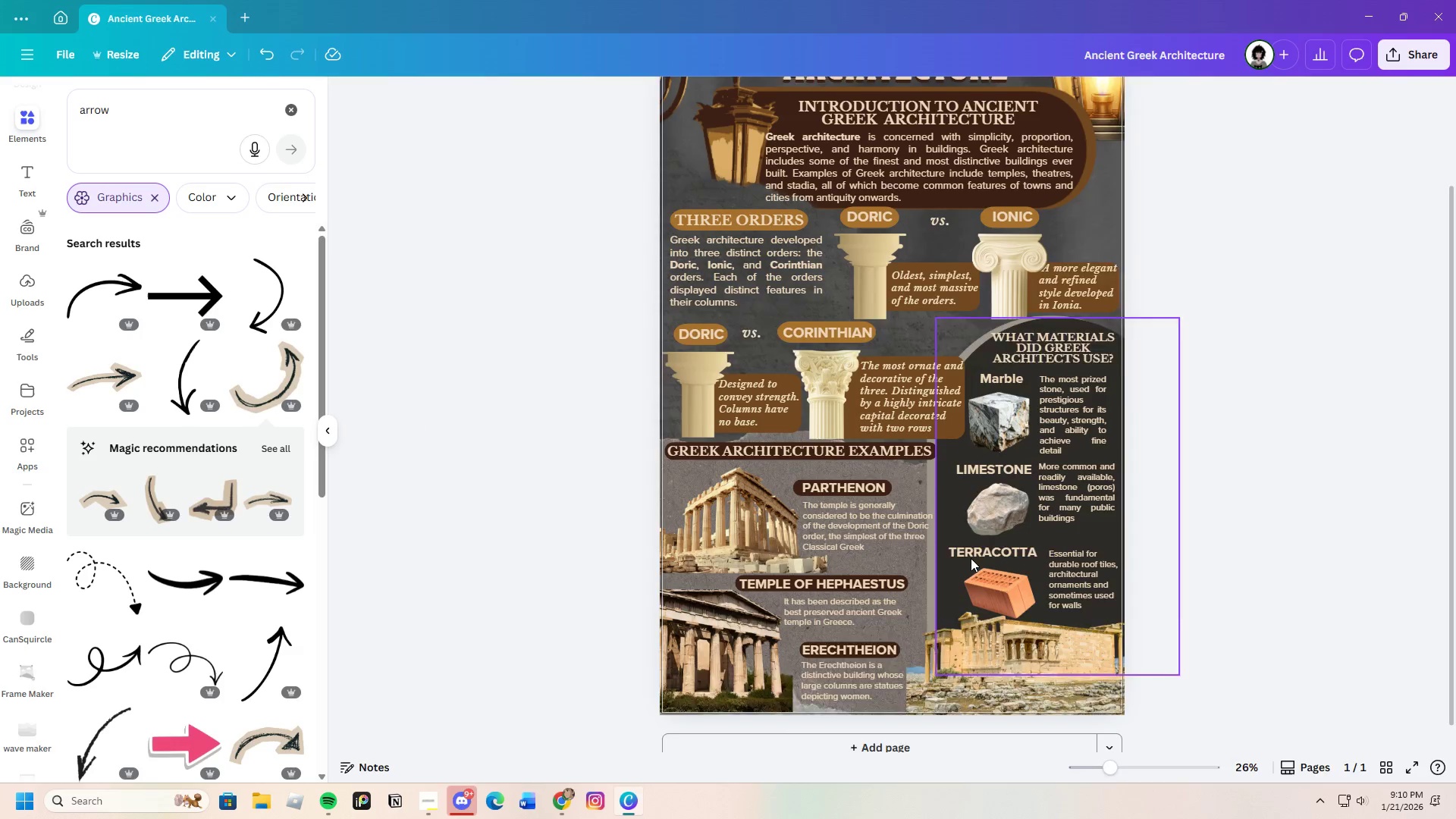 
scroll: coordinate [971, 558], scroll_direction: up, amount: 2.0
 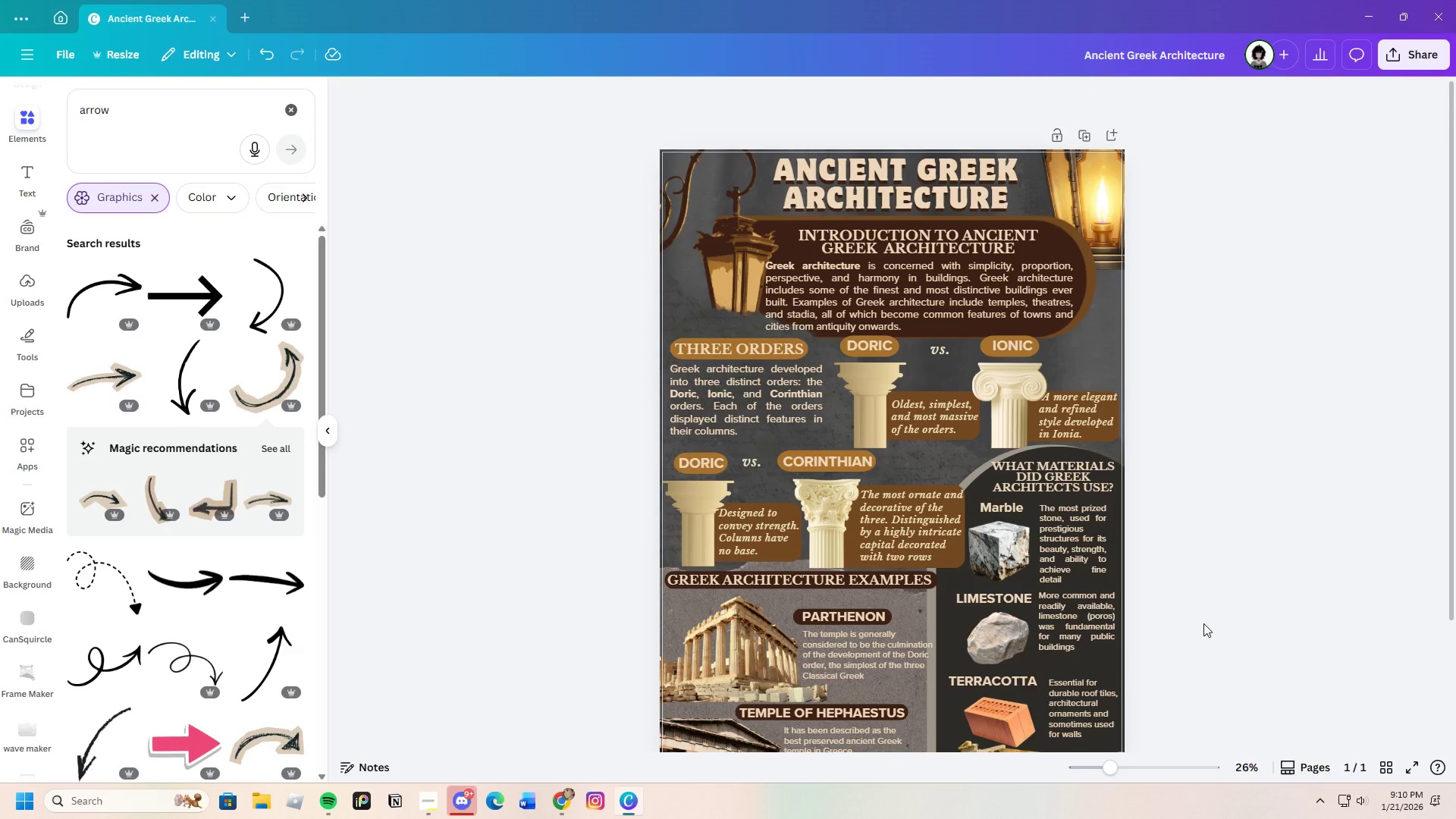 
scroll: coordinate [1203, 623], scroll_direction: down, amount: 3.0
 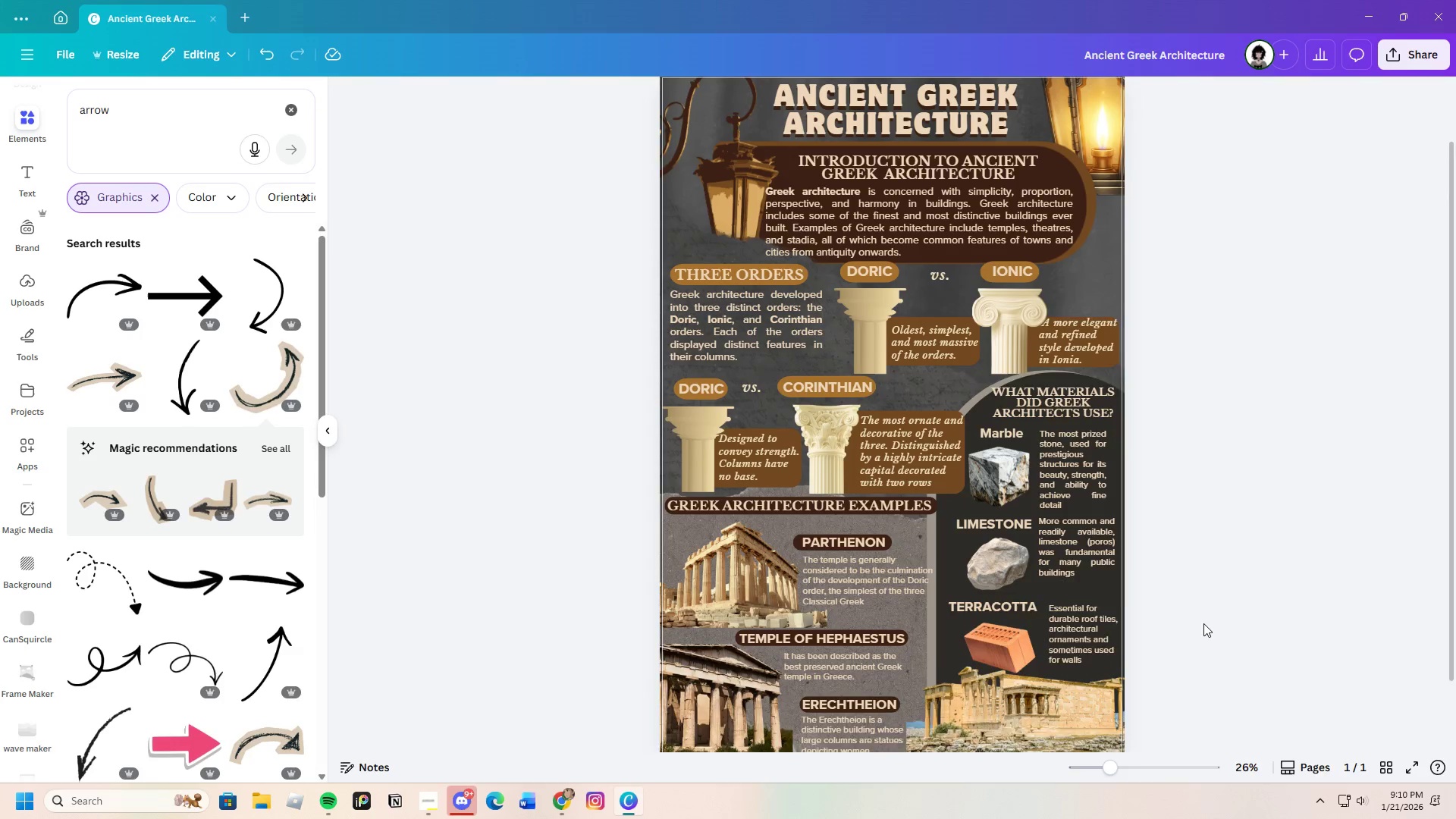 
scroll: coordinate [1203, 623], scroll_direction: up, amount: 2.0
 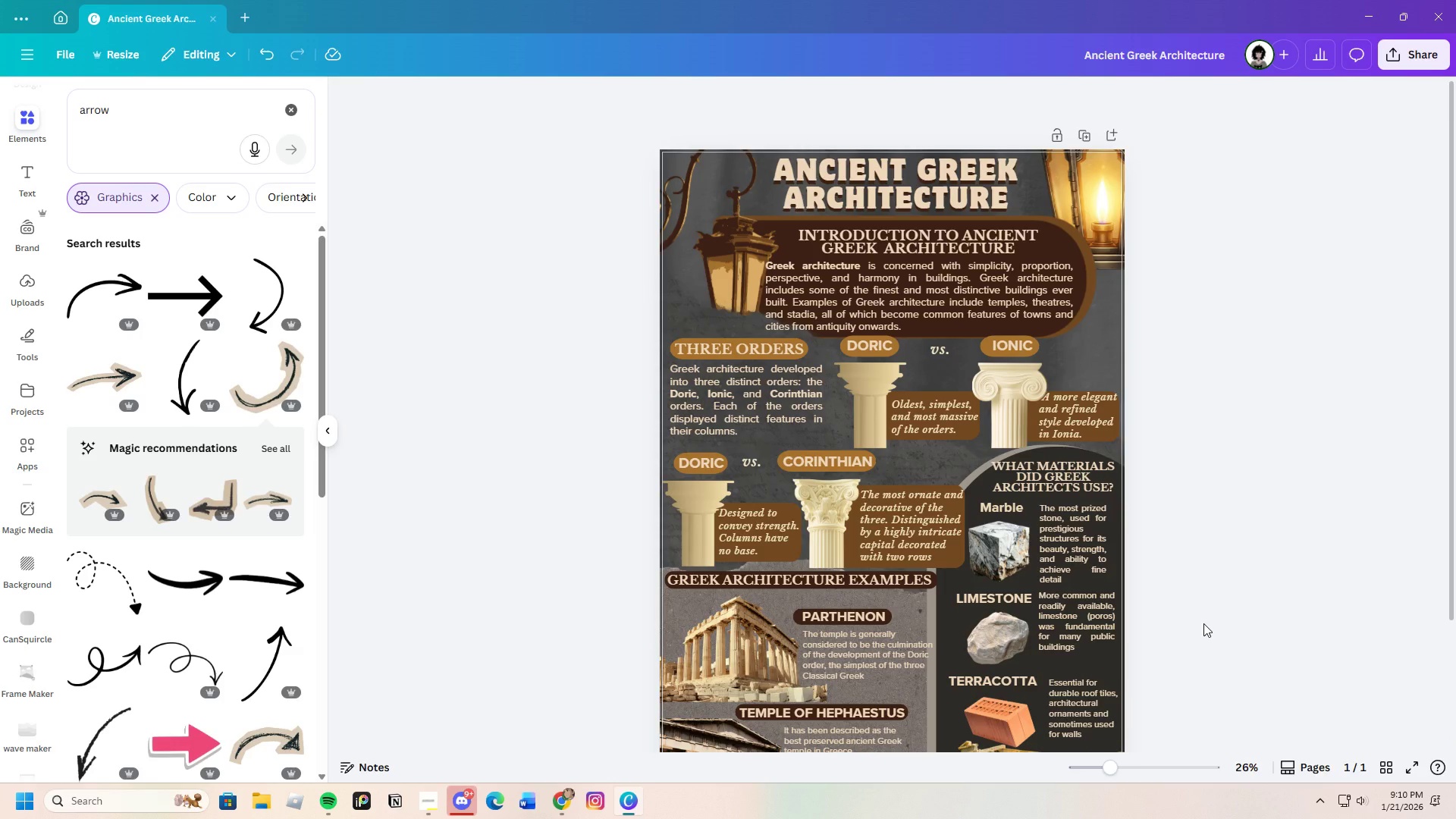 
scroll: coordinate [1203, 623], scroll_direction: down, amount: 2.0
 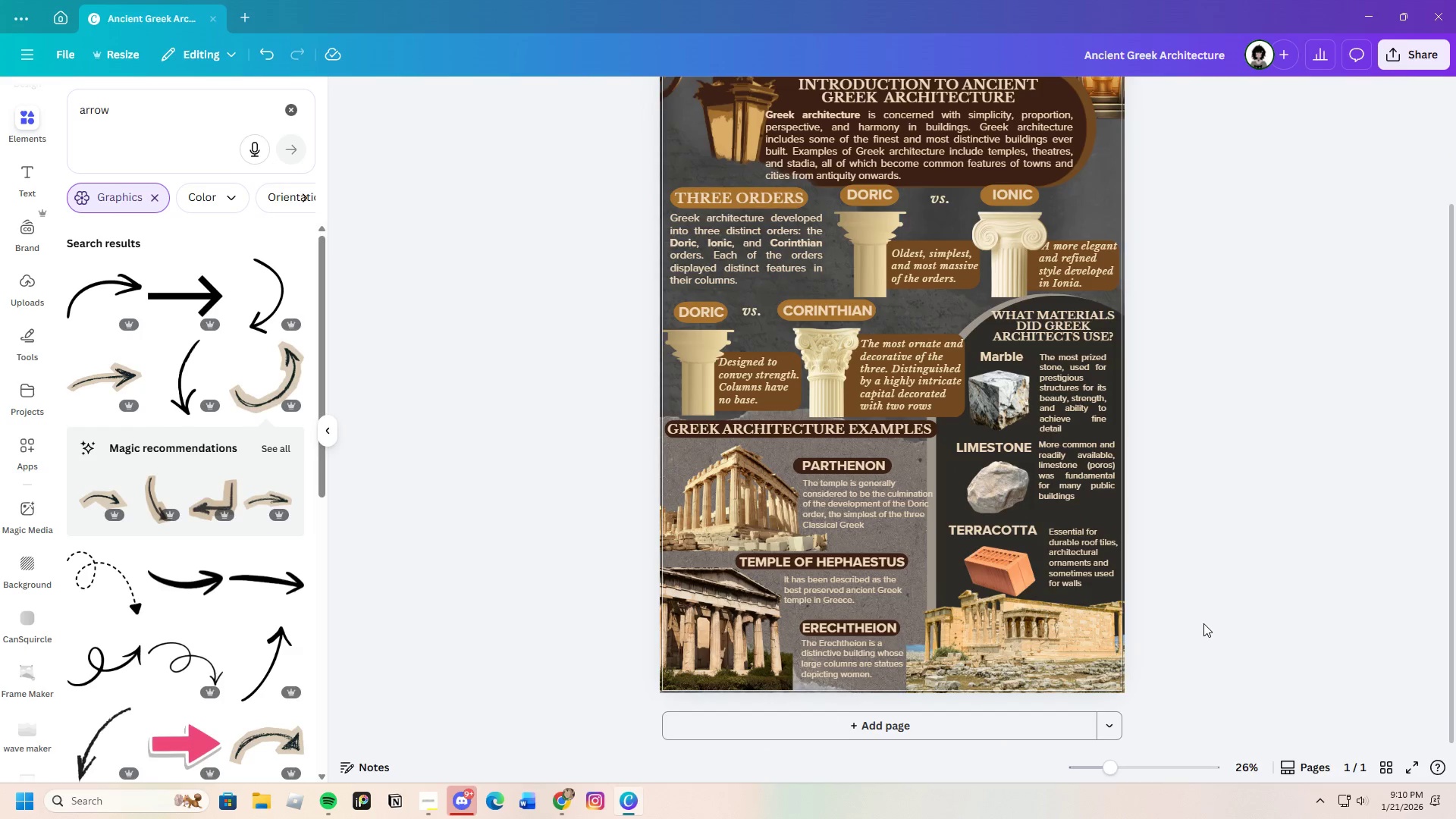 
scroll: coordinate [1203, 623], scroll_direction: up, amount: 1.0
 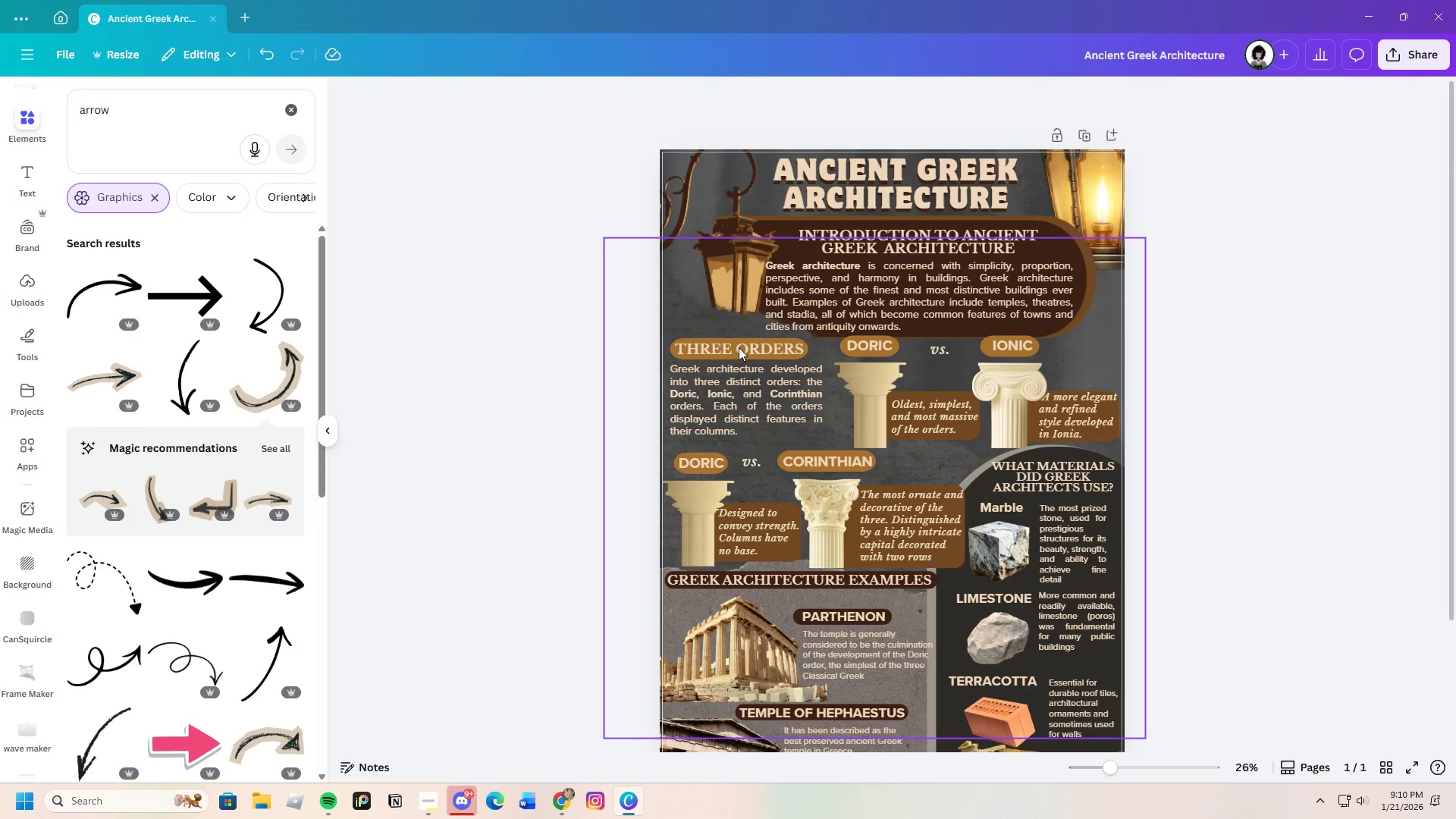 
left_click([698, 315])
 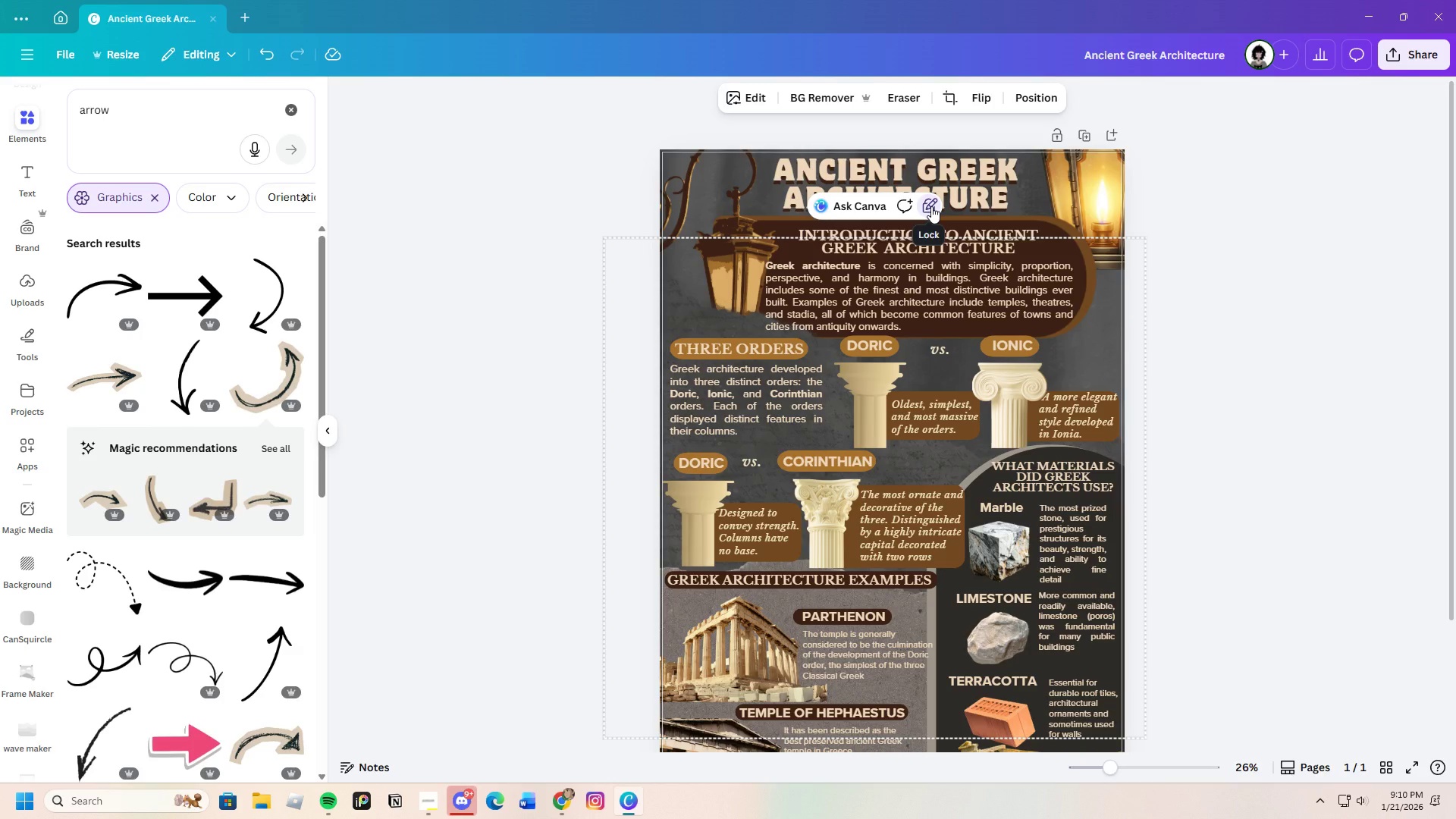 
left_click([931, 206])
 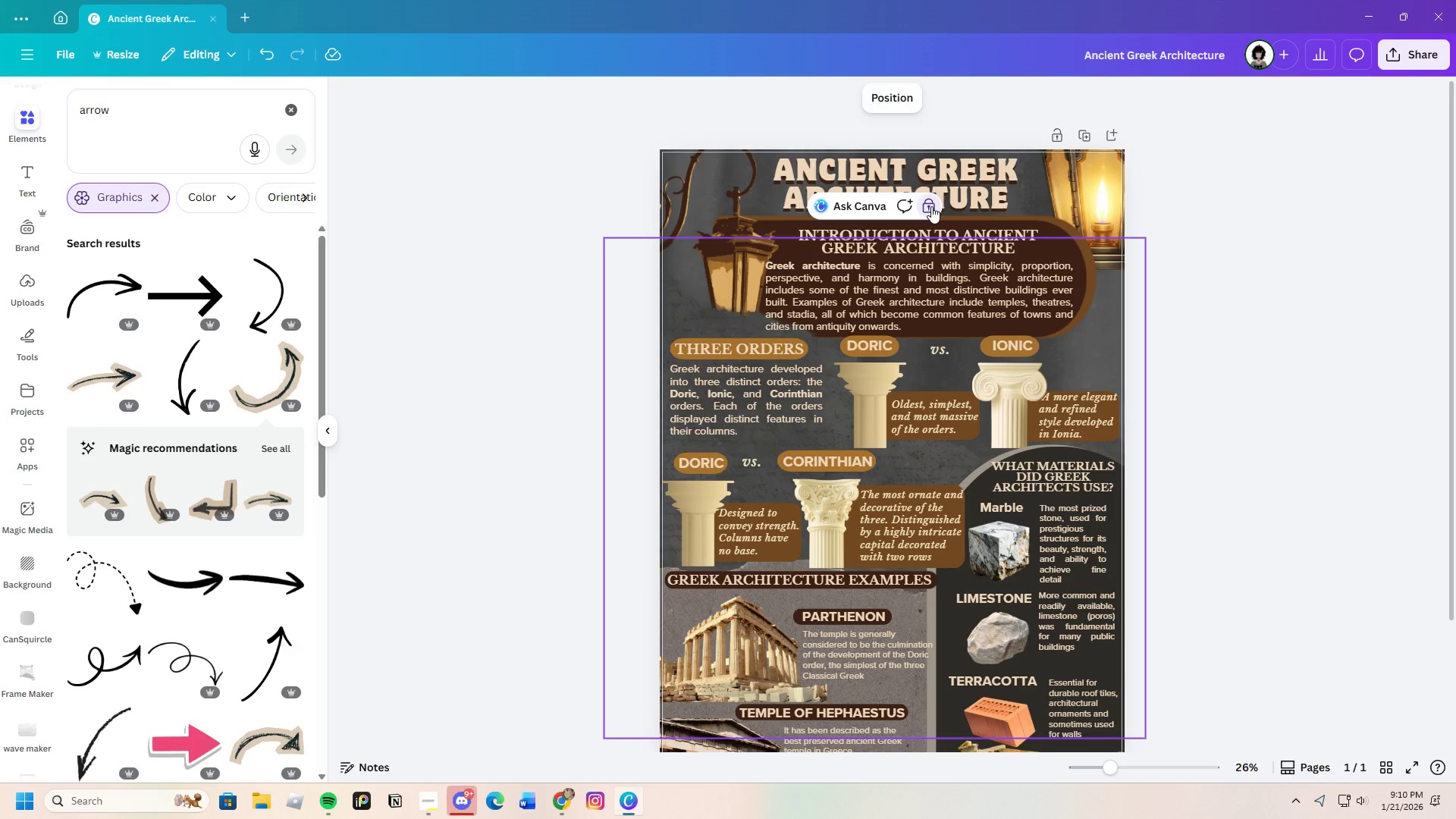 
left_click([931, 206])
 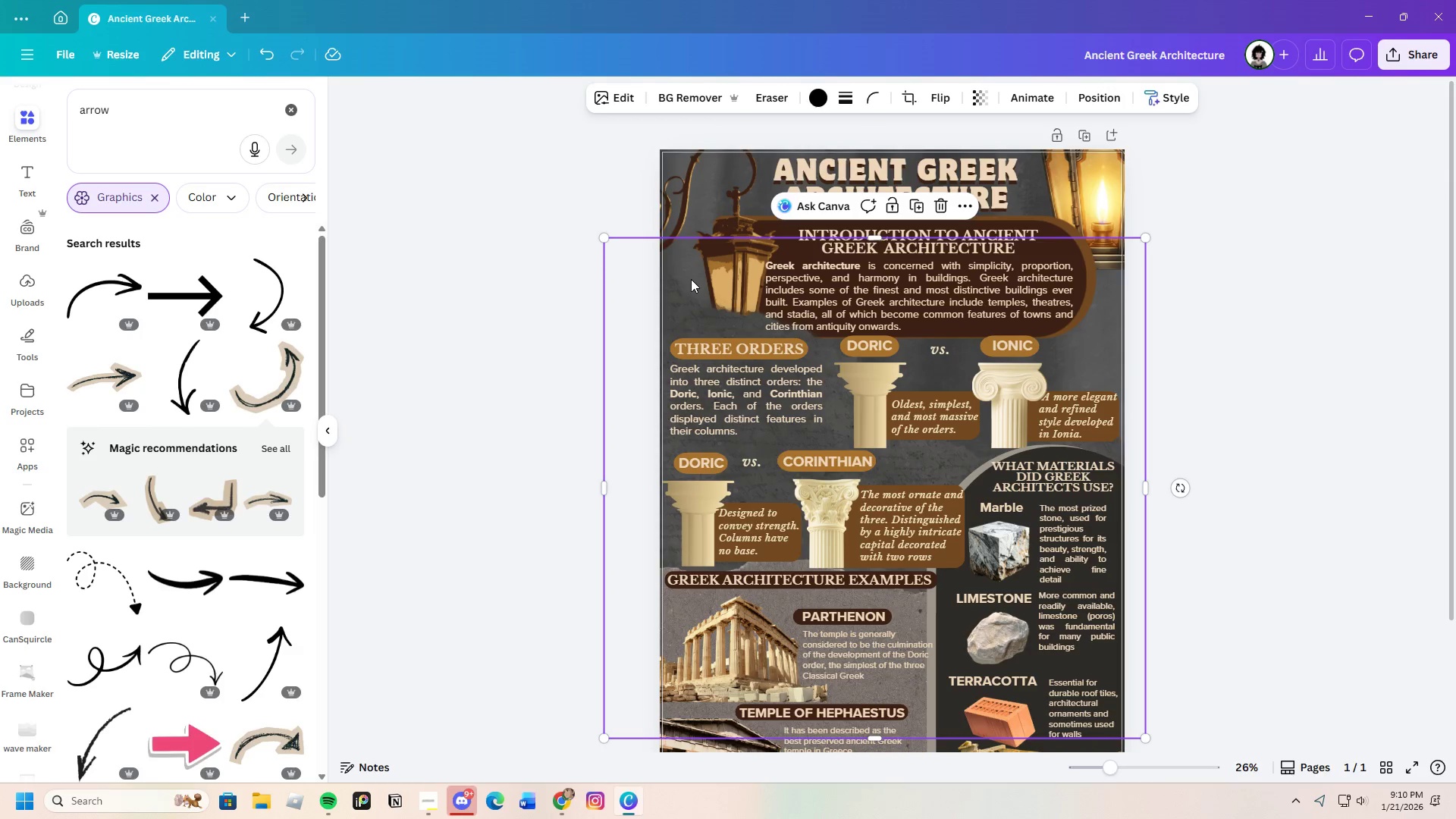 
left_click([675, 287])
 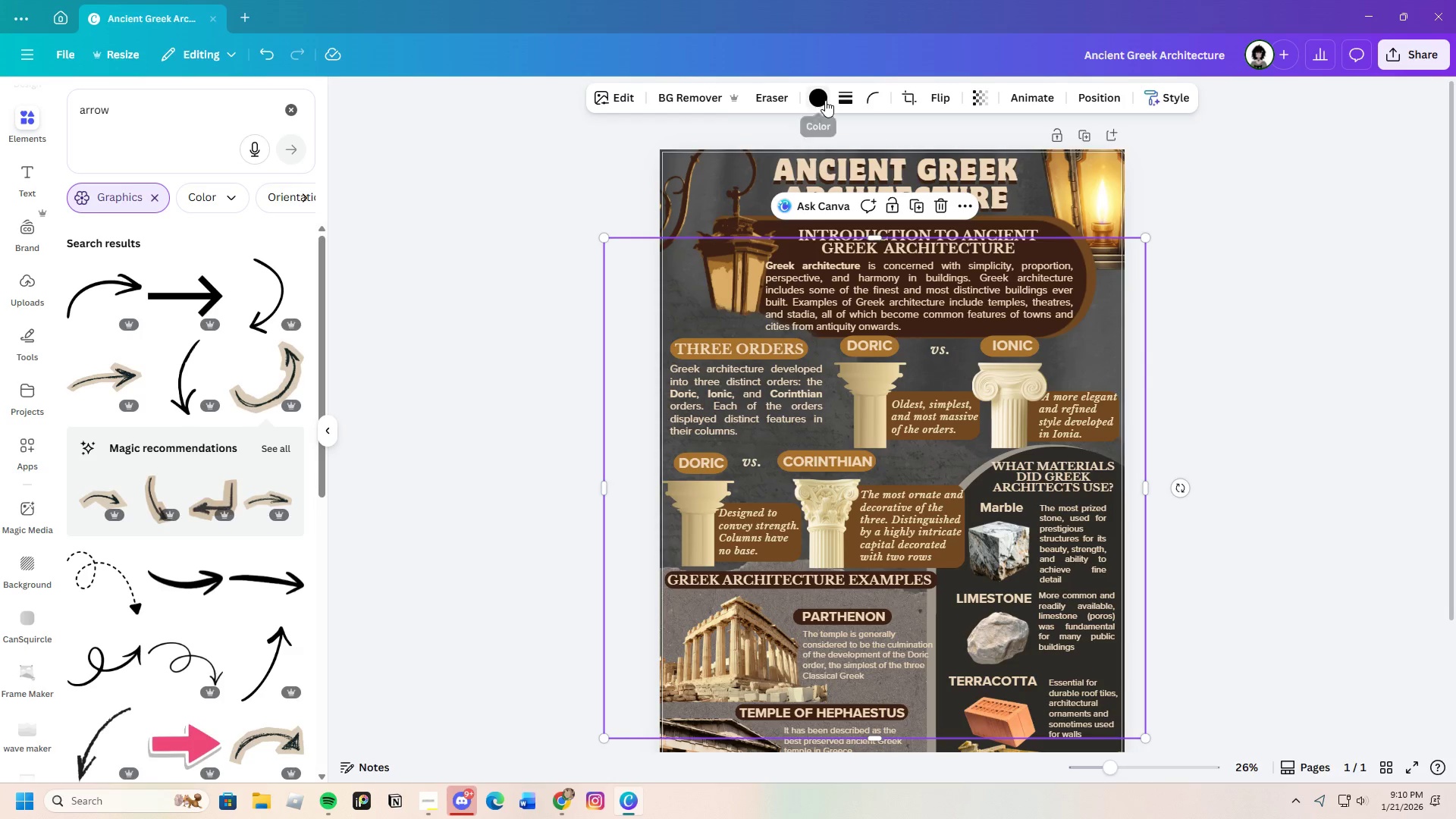 
left_click([824, 100])
 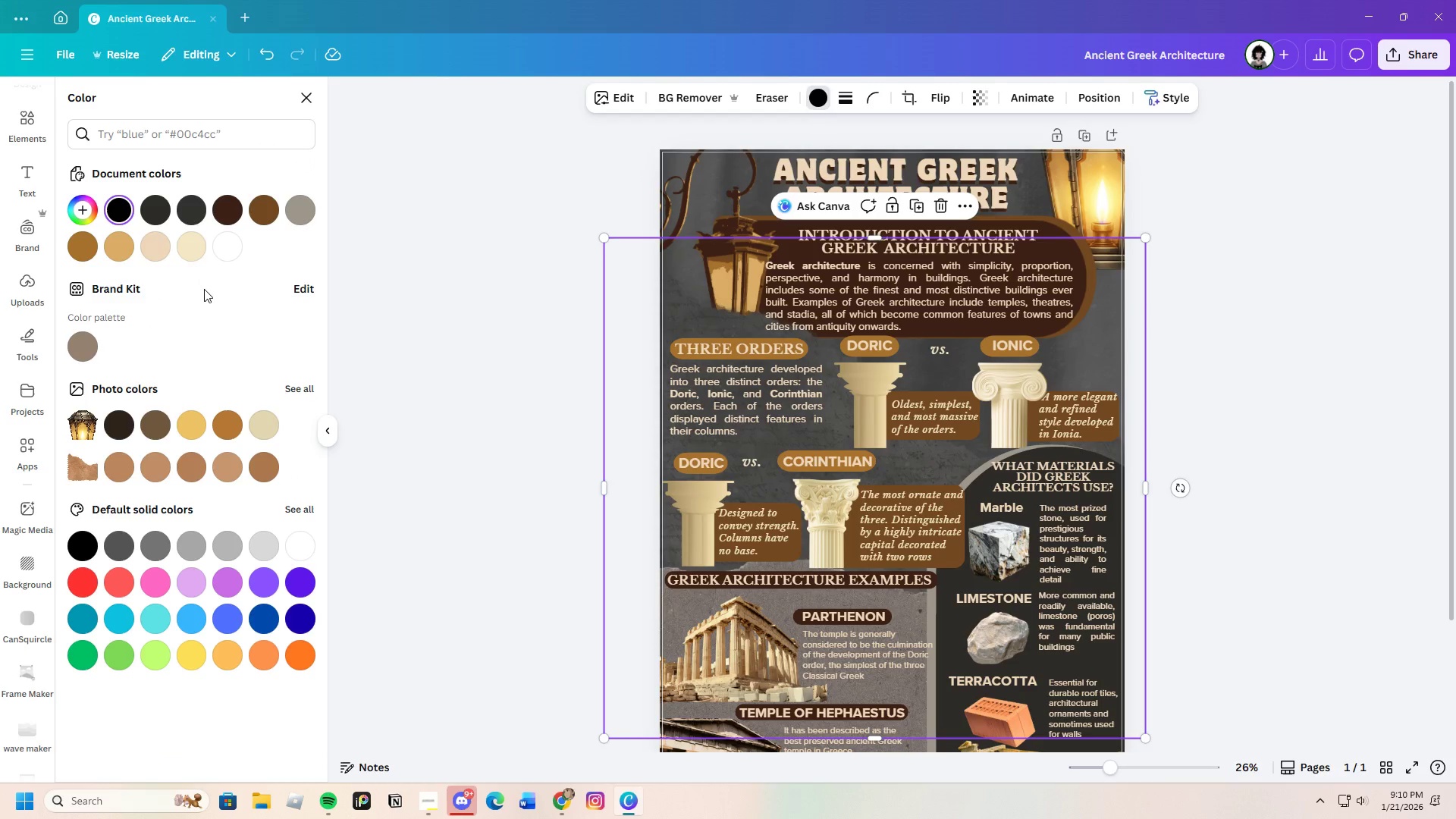 
left_click([263, 217])
 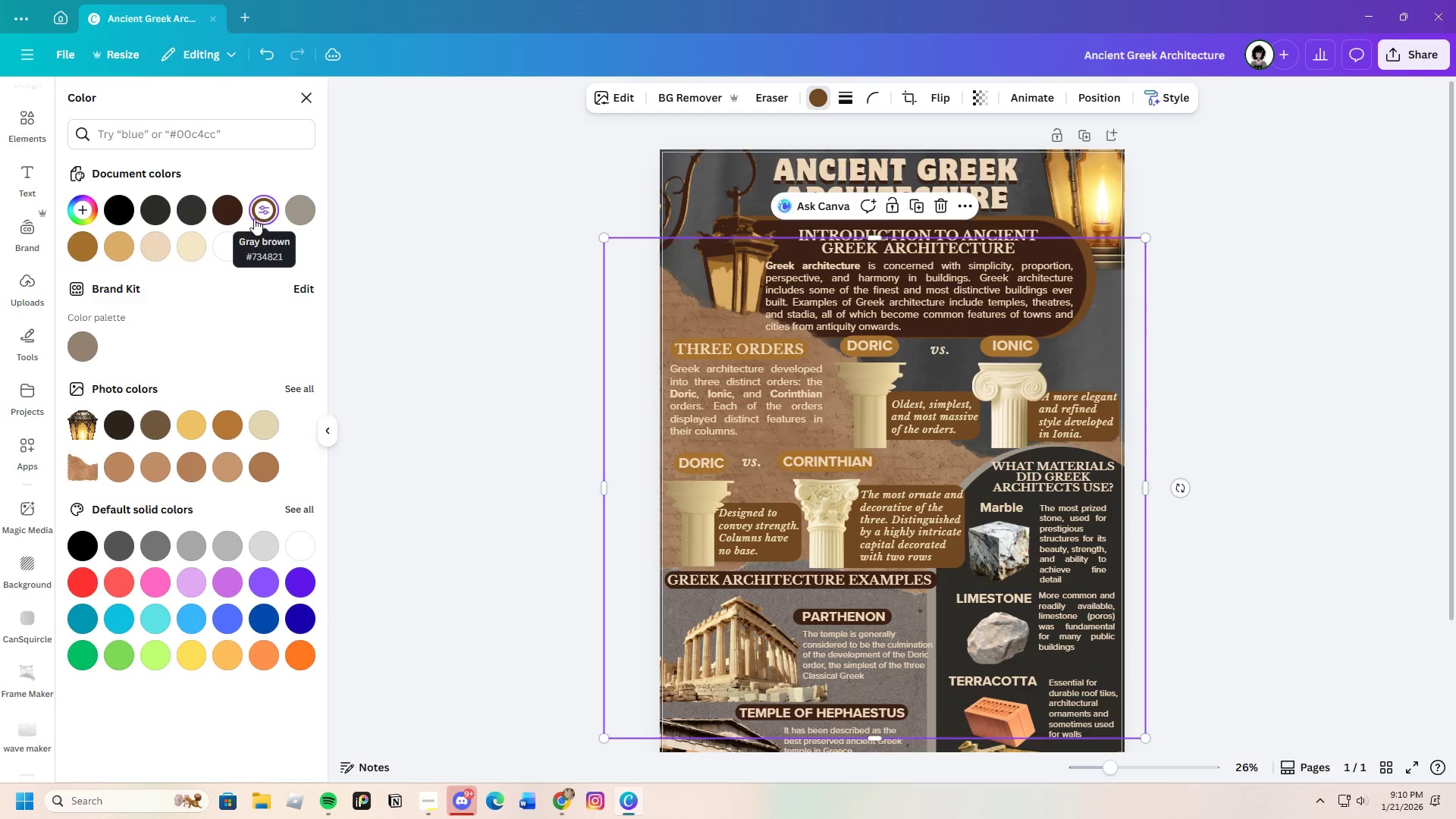 
mouse_move([180, 221])
 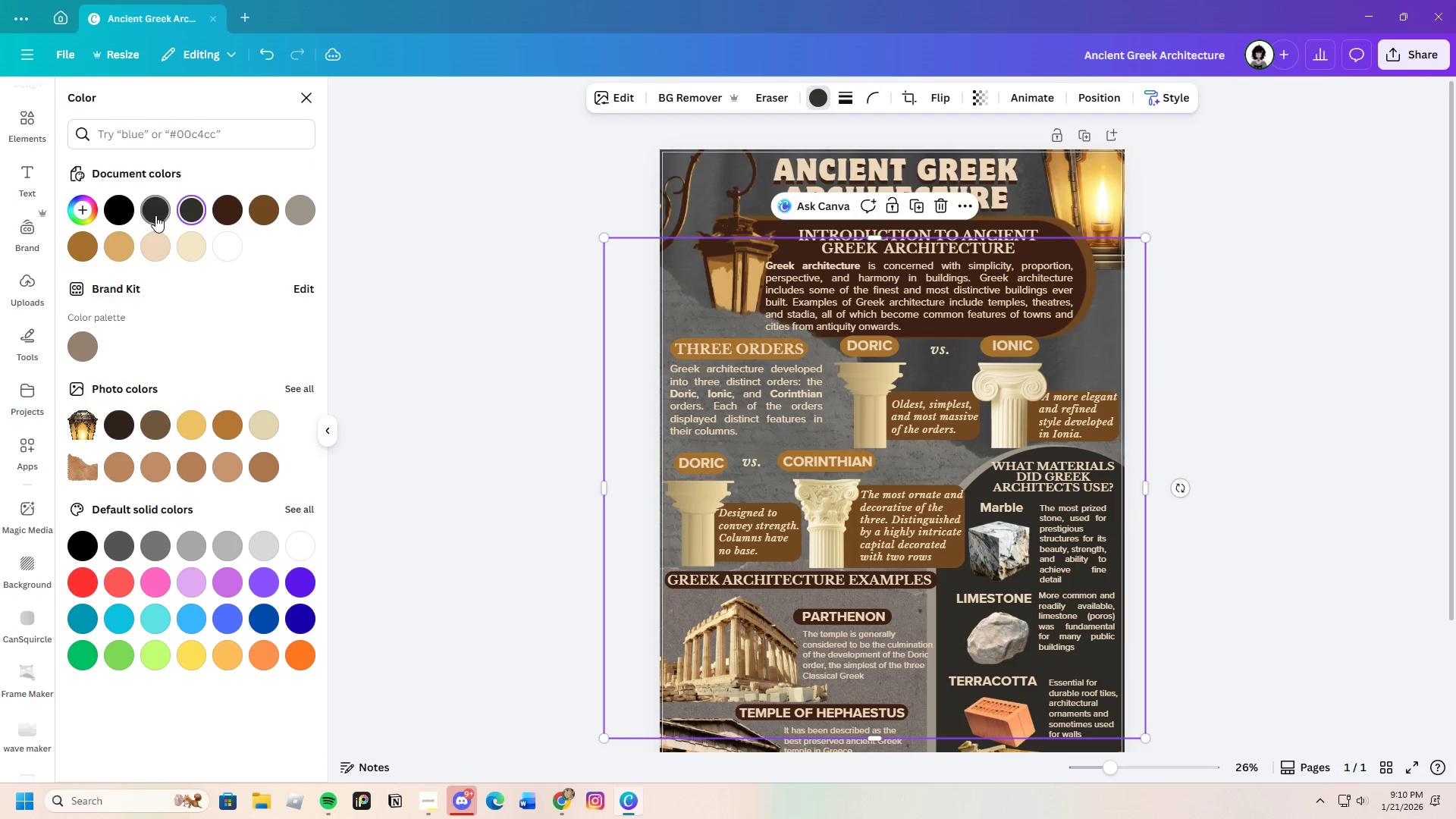 
left_click([155, 215])
 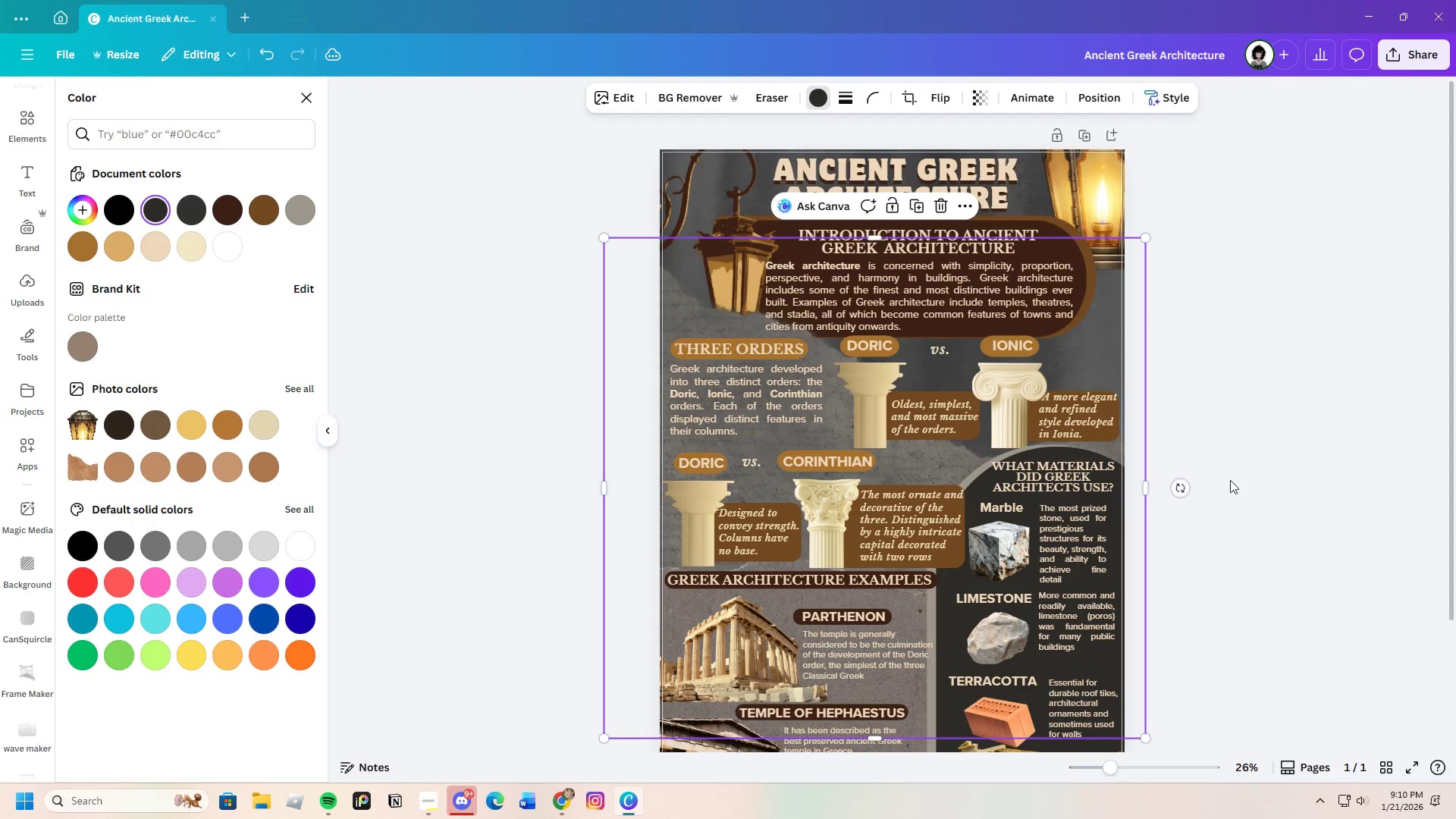 
scroll: coordinate [1272, 473], scroll_direction: down, amount: 3.0
 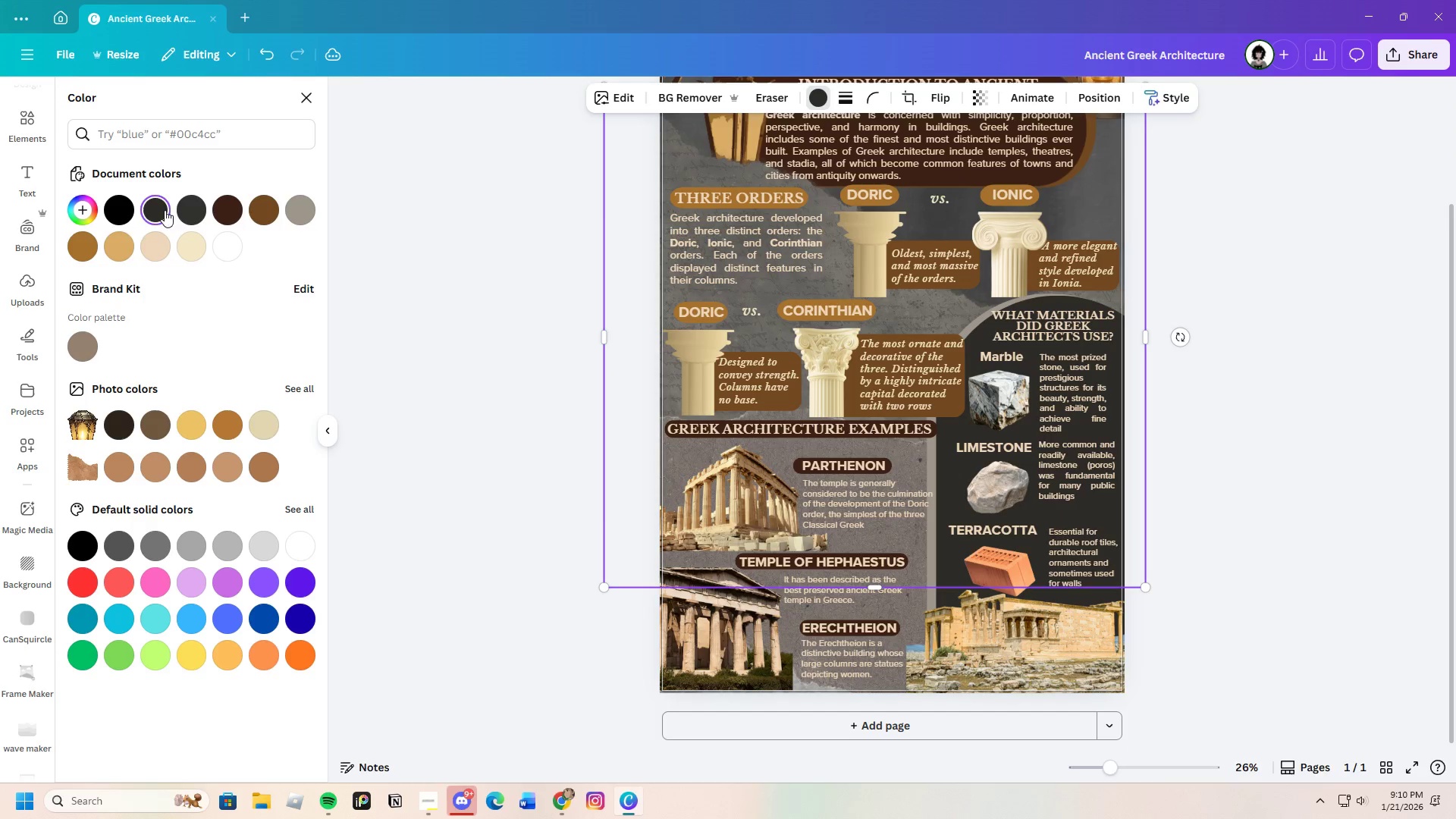 
left_click([114, 217])
 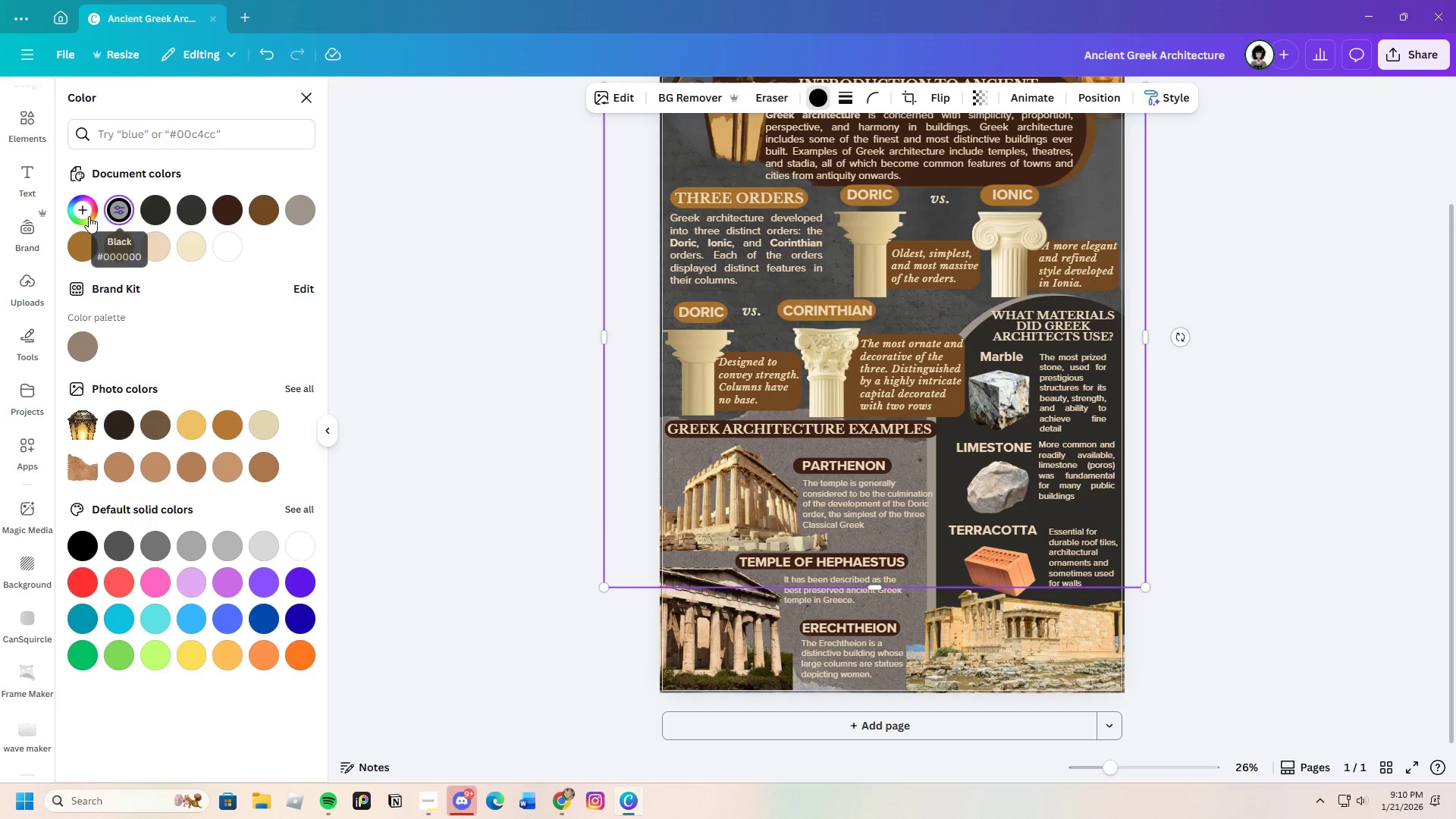 
left_click([85, 212])
 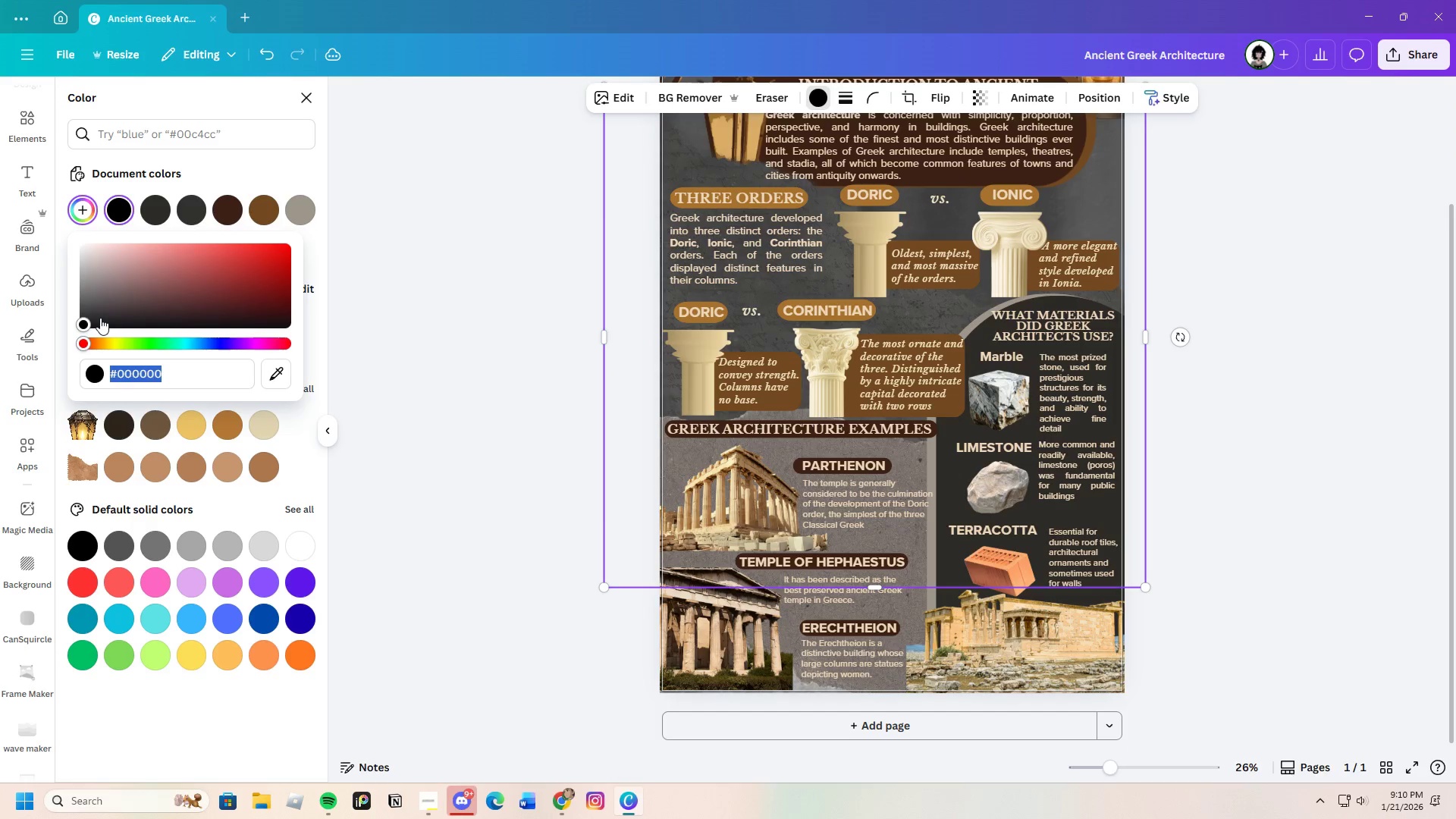 
left_click_drag(start_coordinate=[96, 318], to_coordinate=[93, 322])
 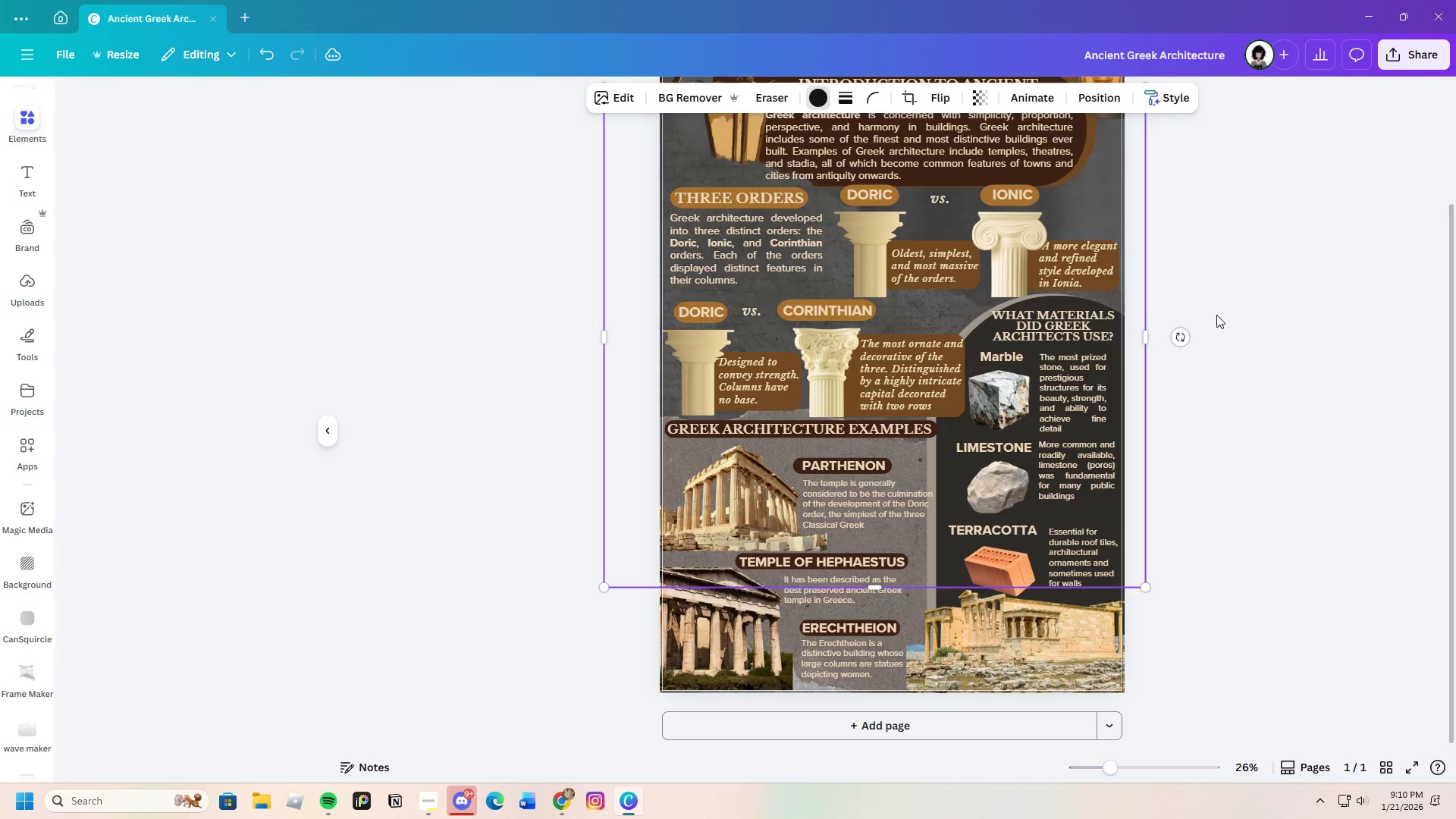 
double_click([1216, 315])
 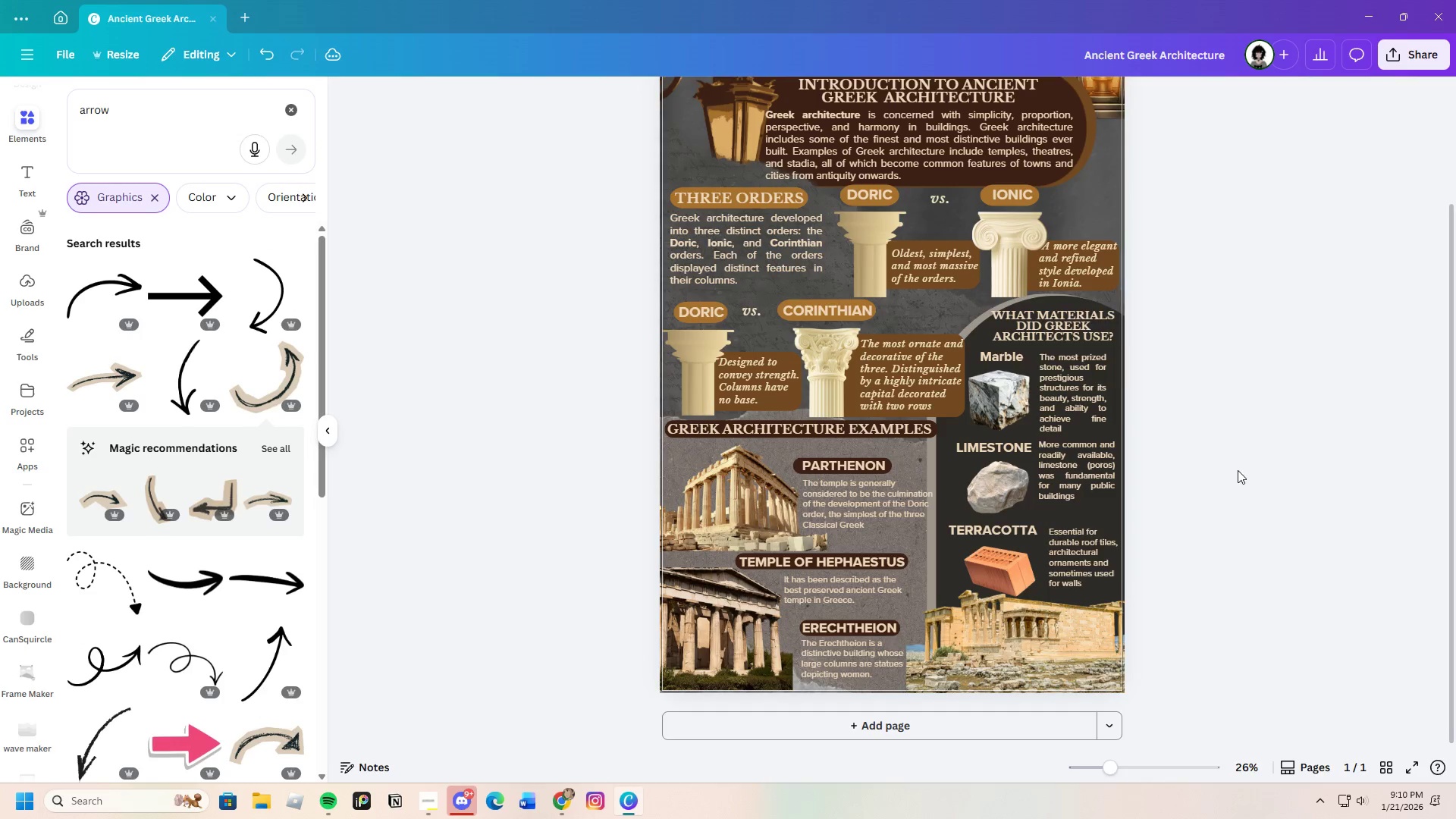 
scroll: coordinate [1241, 483], scroll_direction: up, amount: 2.0
 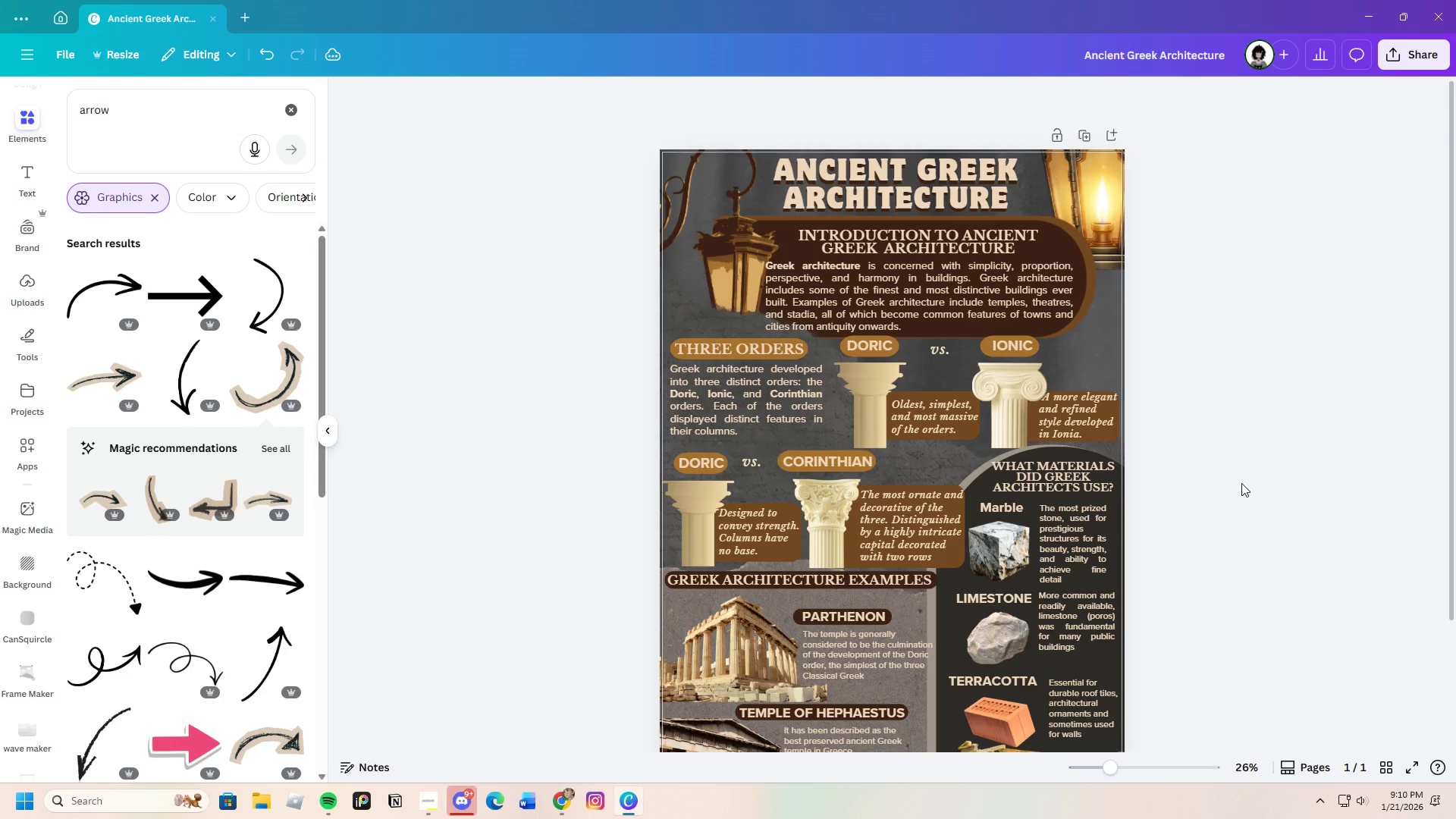 
scroll: coordinate [1241, 483], scroll_direction: down, amount: 3.0
 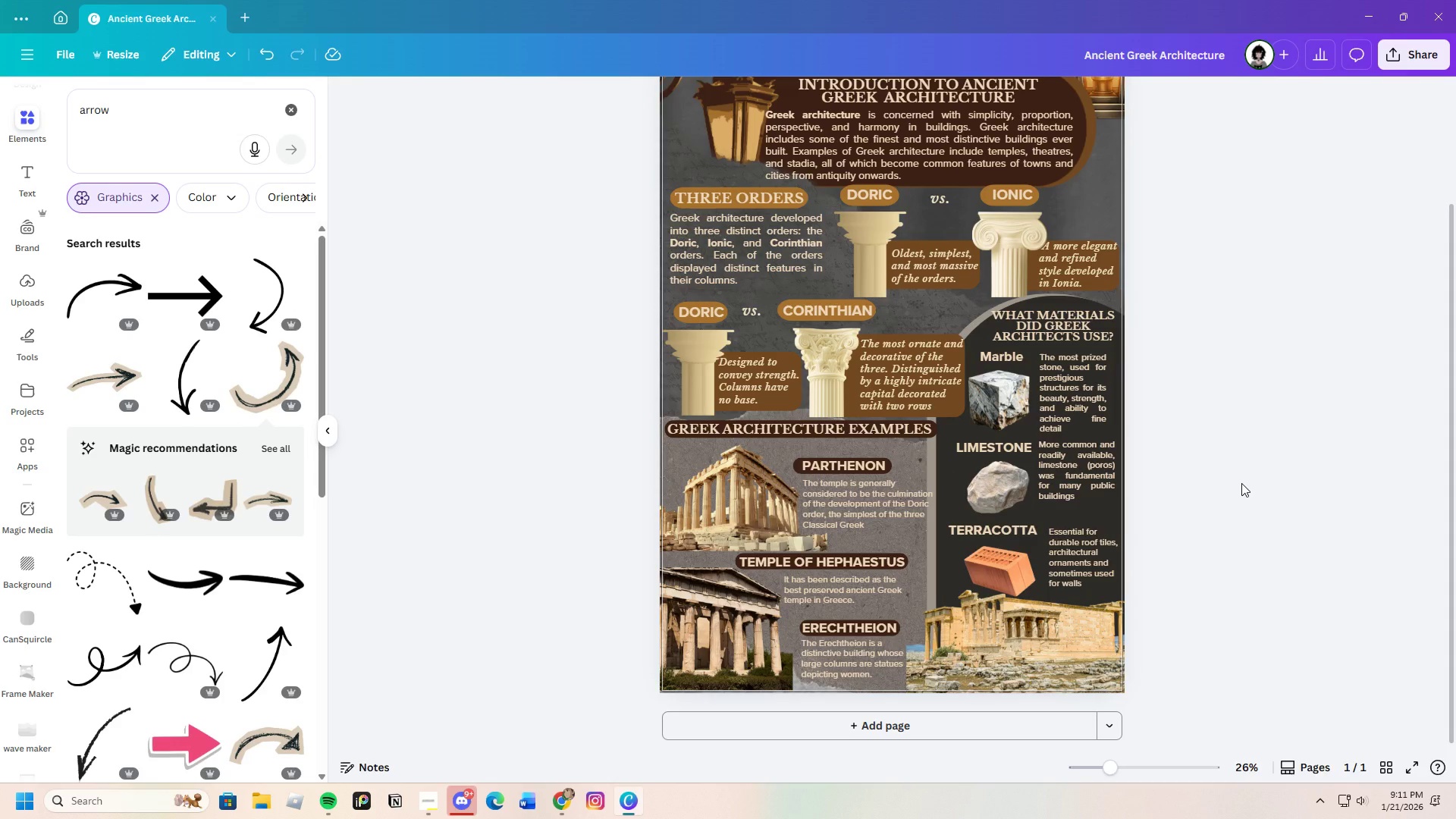 
wait(8.34)
 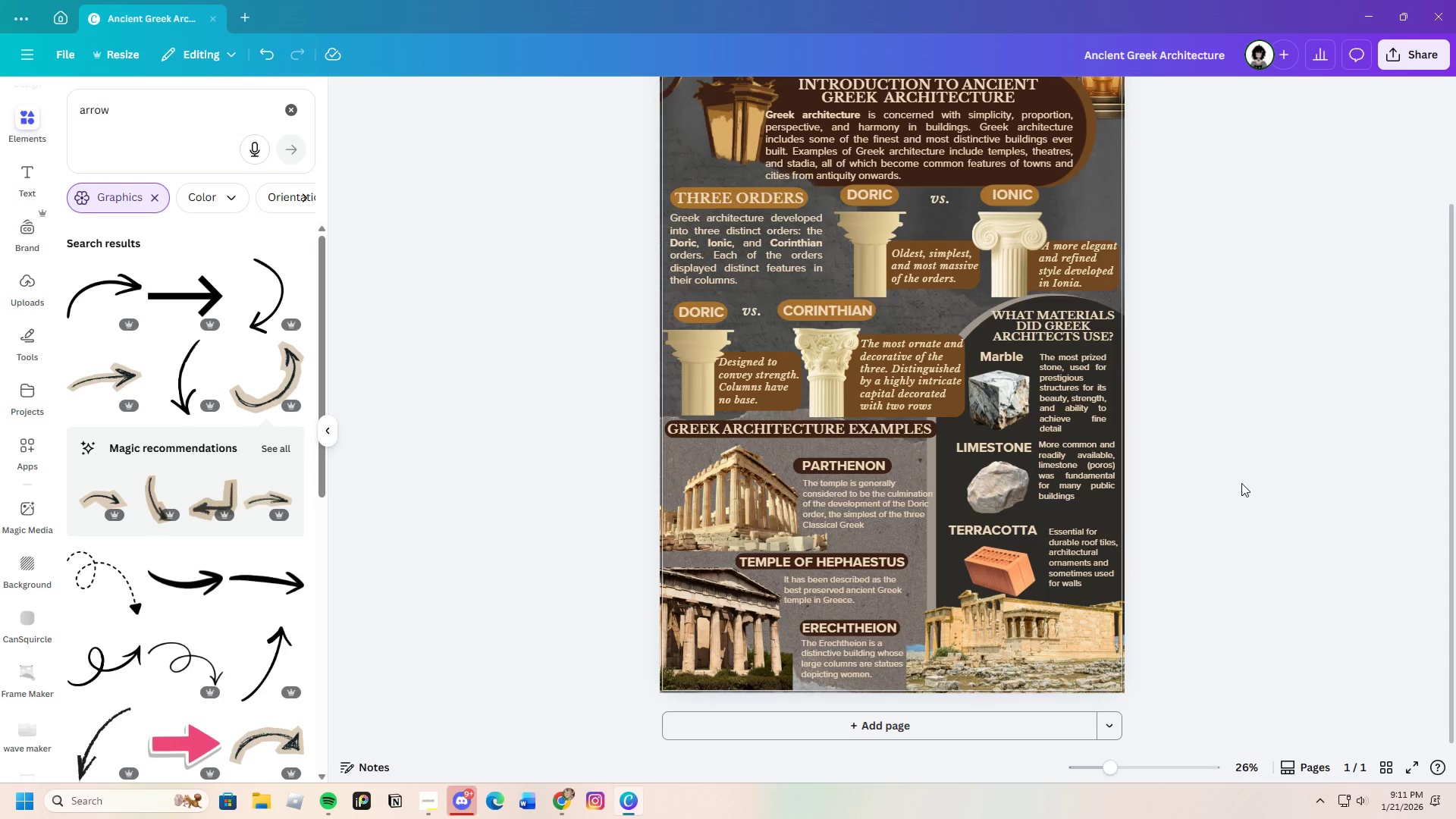 
scroll: coordinate [1241, 492], scroll_direction: up, amount: 2.0
 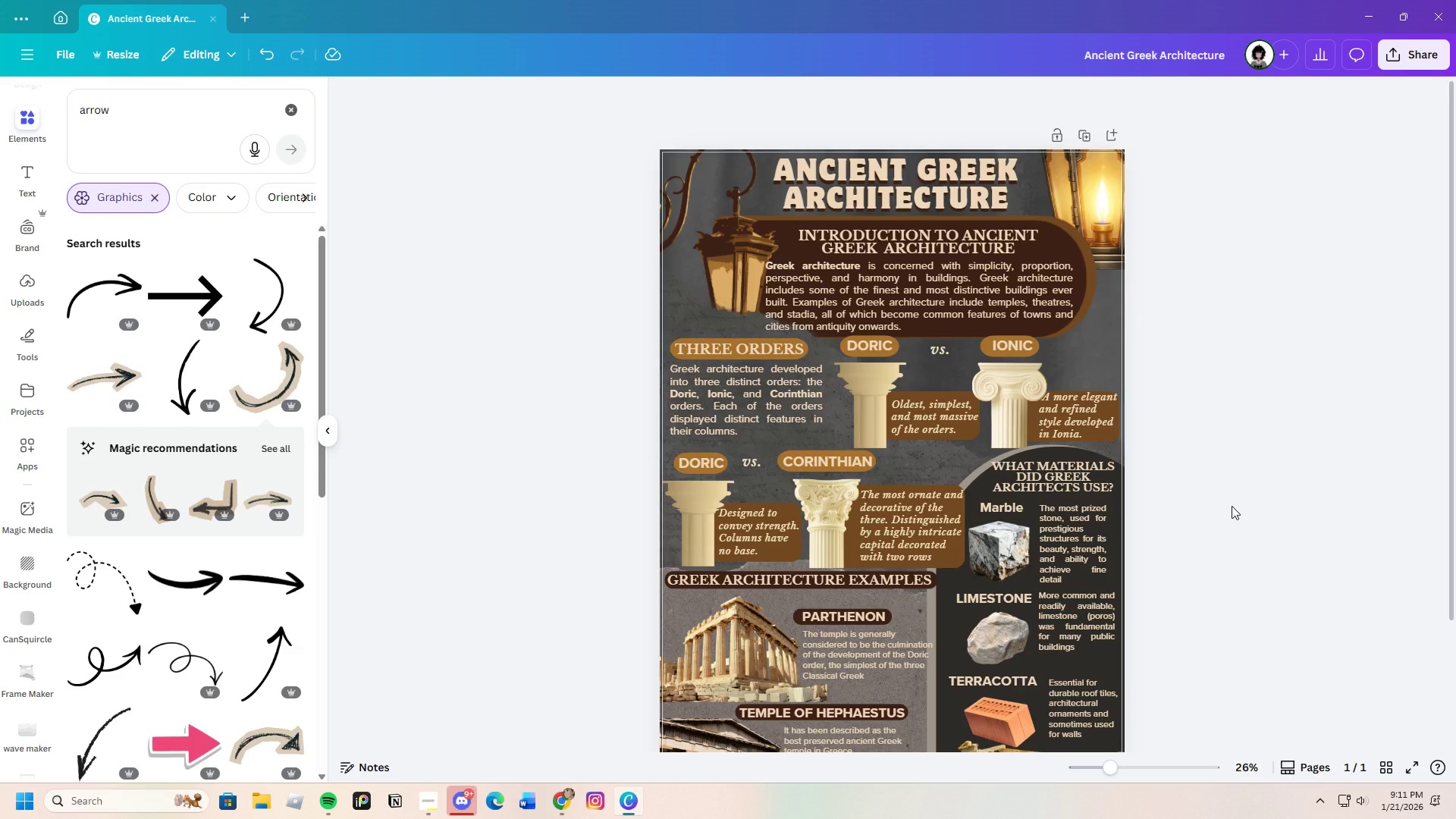 
scroll: coordinate [242, 477], scroll_direction: down, amount: 6.0
 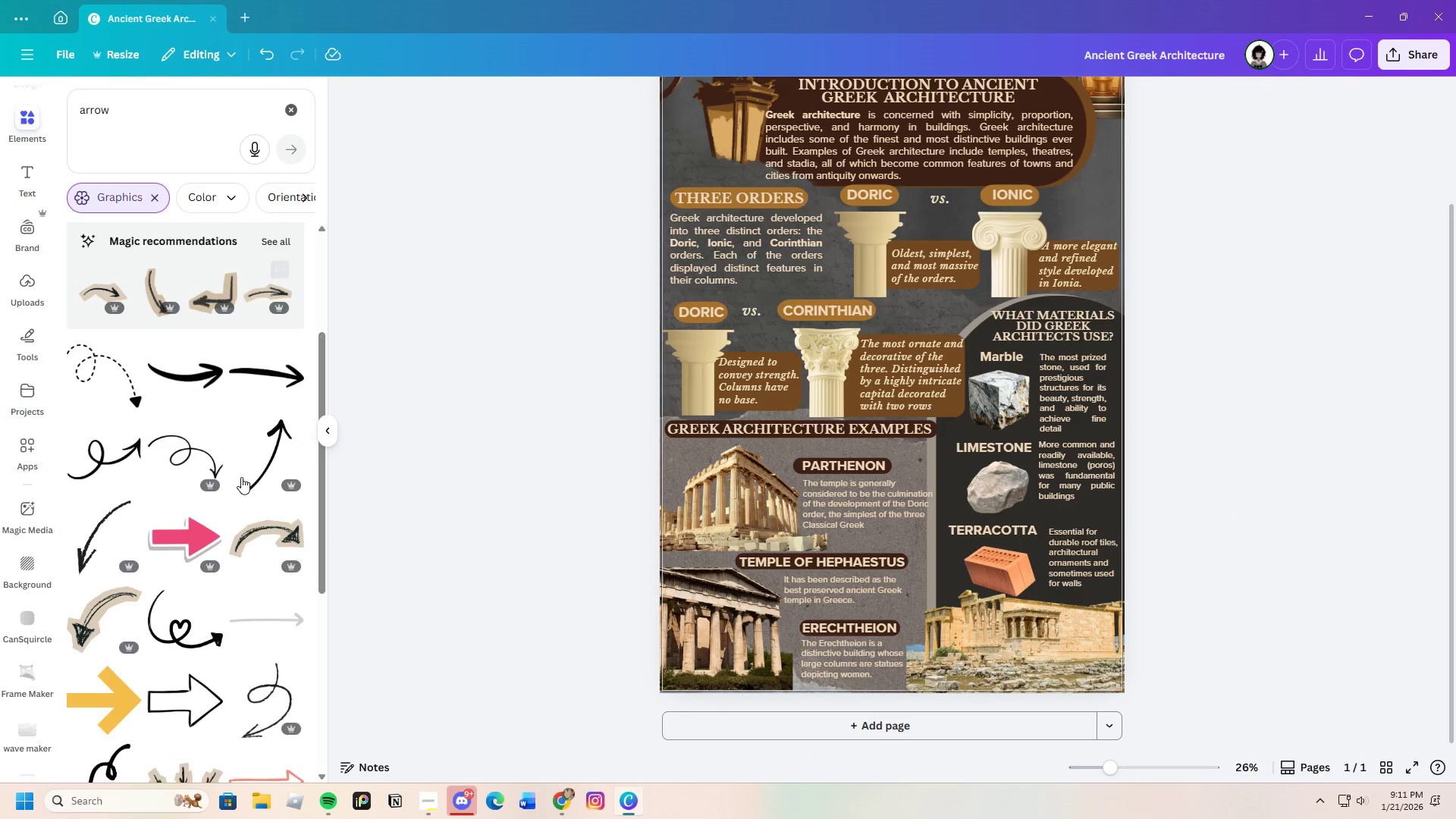 
mouse_move([242, 418])
 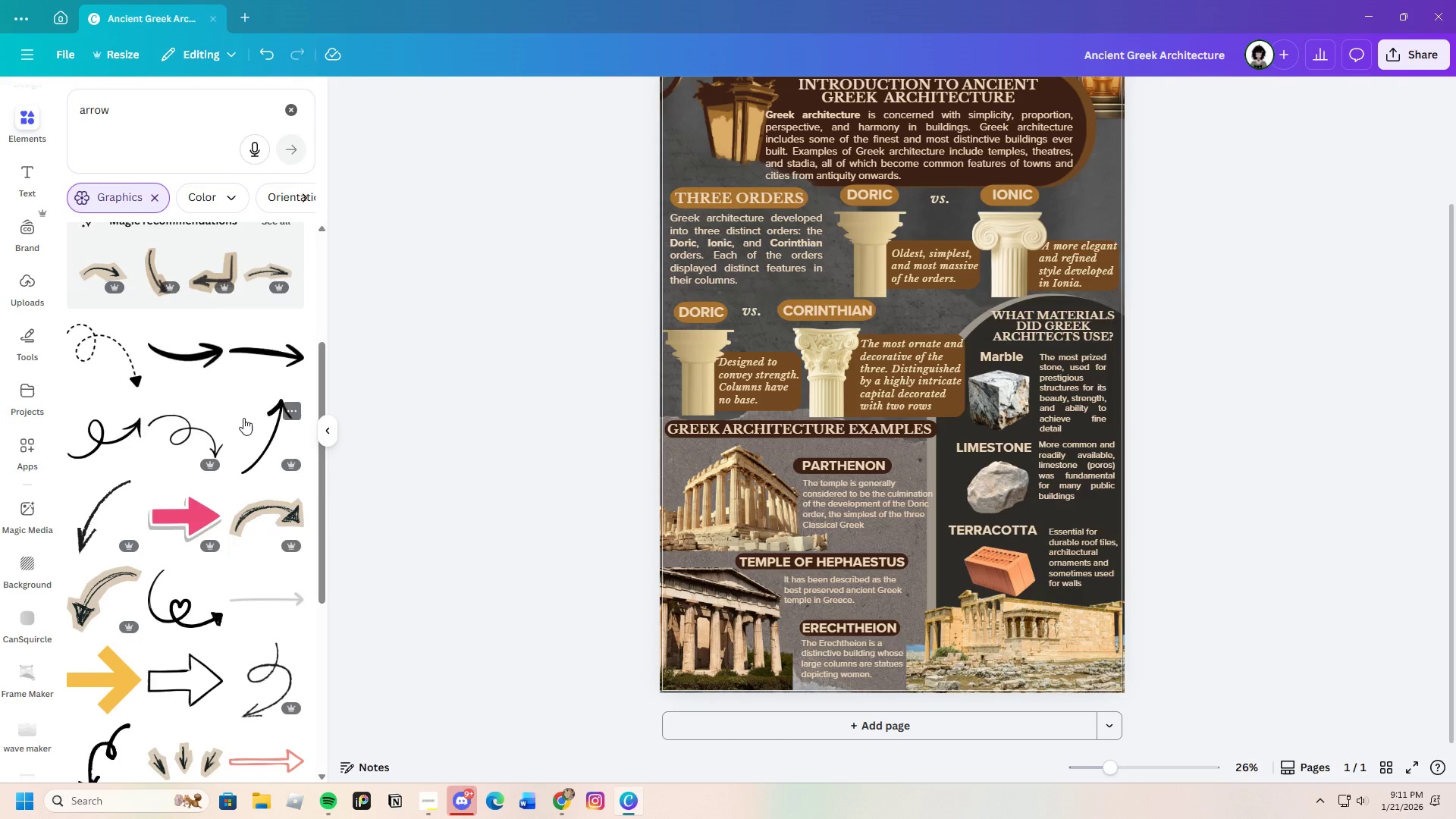 
scroll: coordinate [244, 450], scroll_direction: down, amount: 8.0
 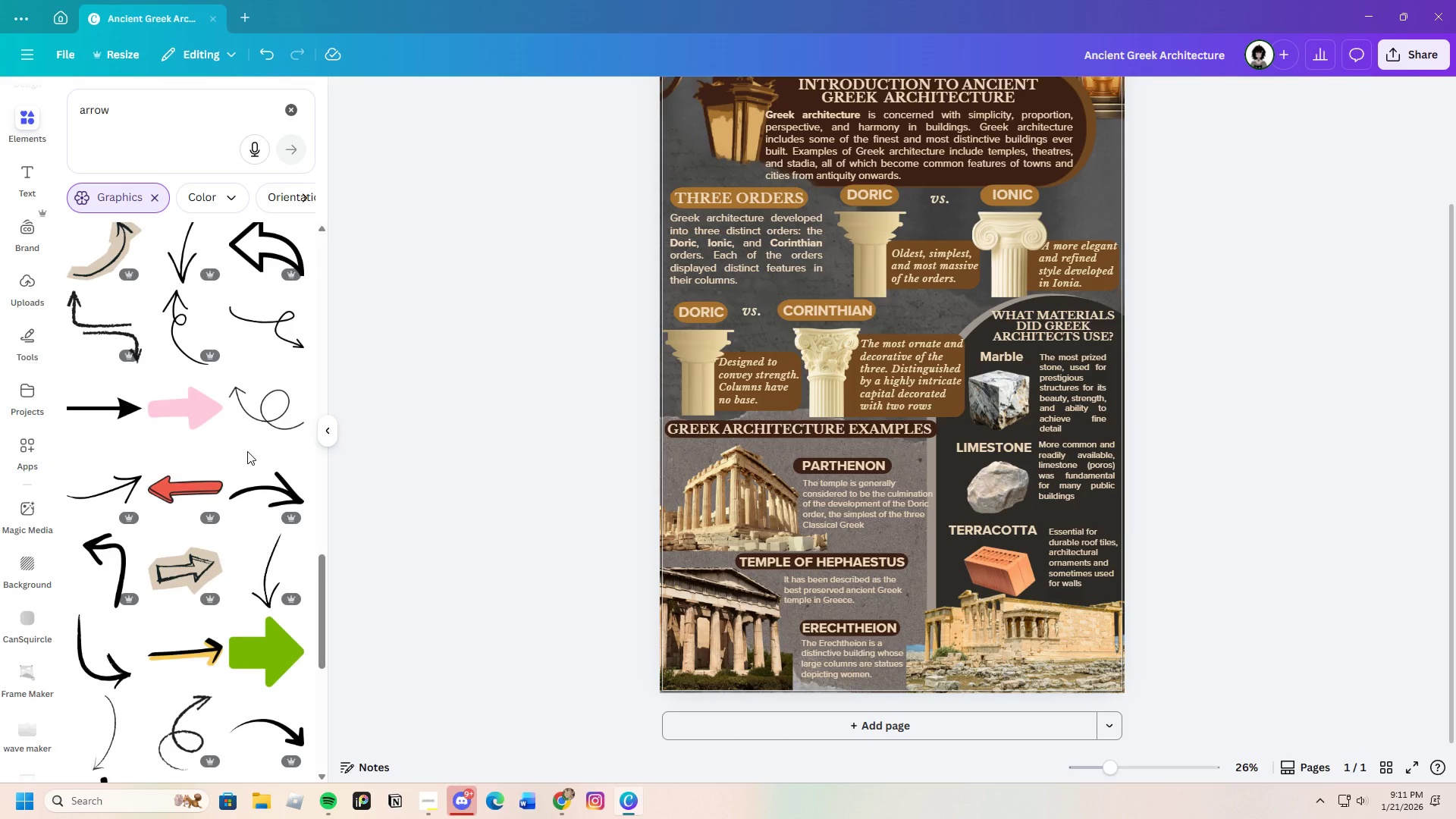 
scroll: coordinate [629, 468], scroll_direction: up, amount: 3.0
 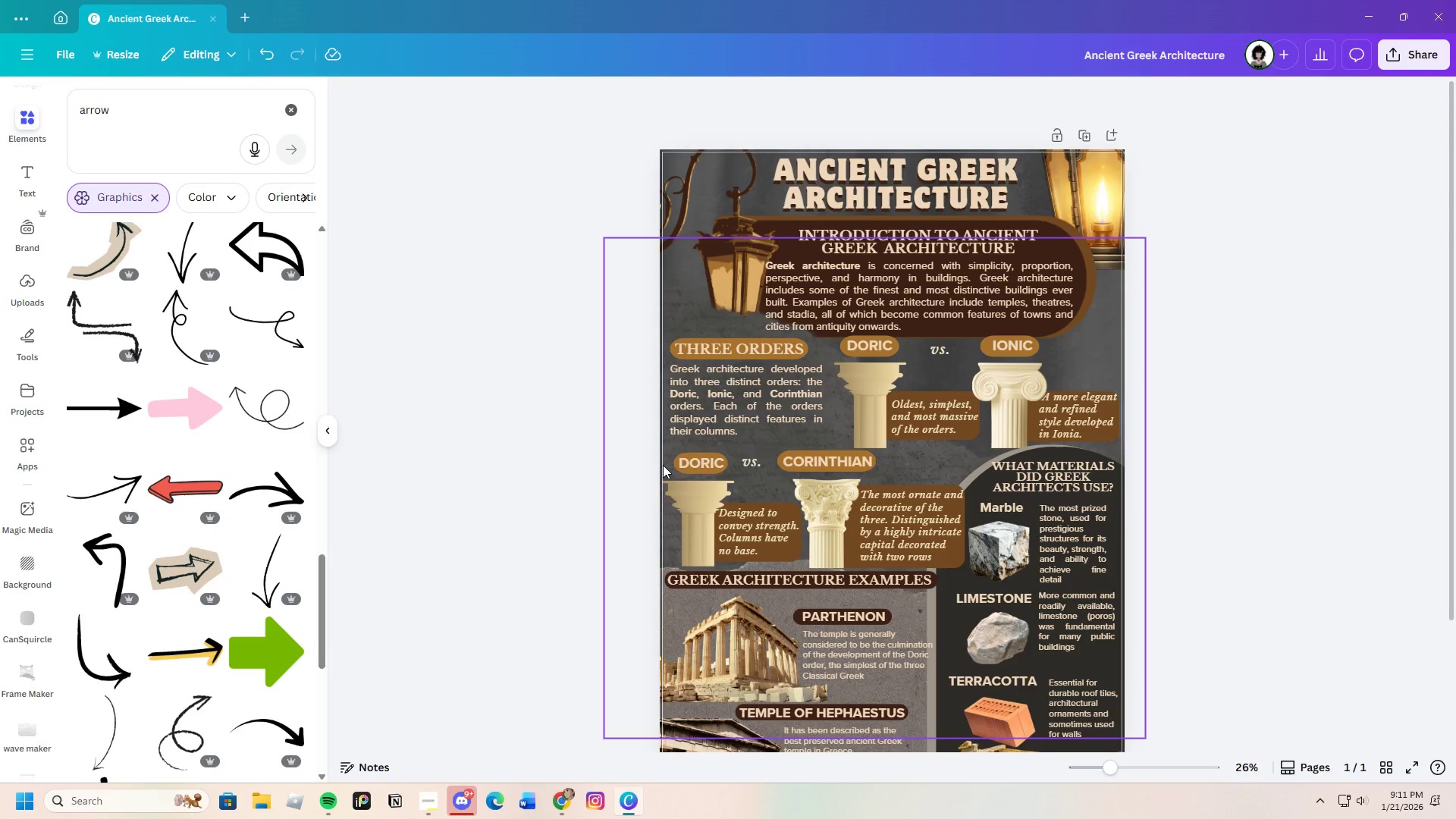 
scroll: coordinate [663, 465], scroll_direction: down, amount: 2.0
 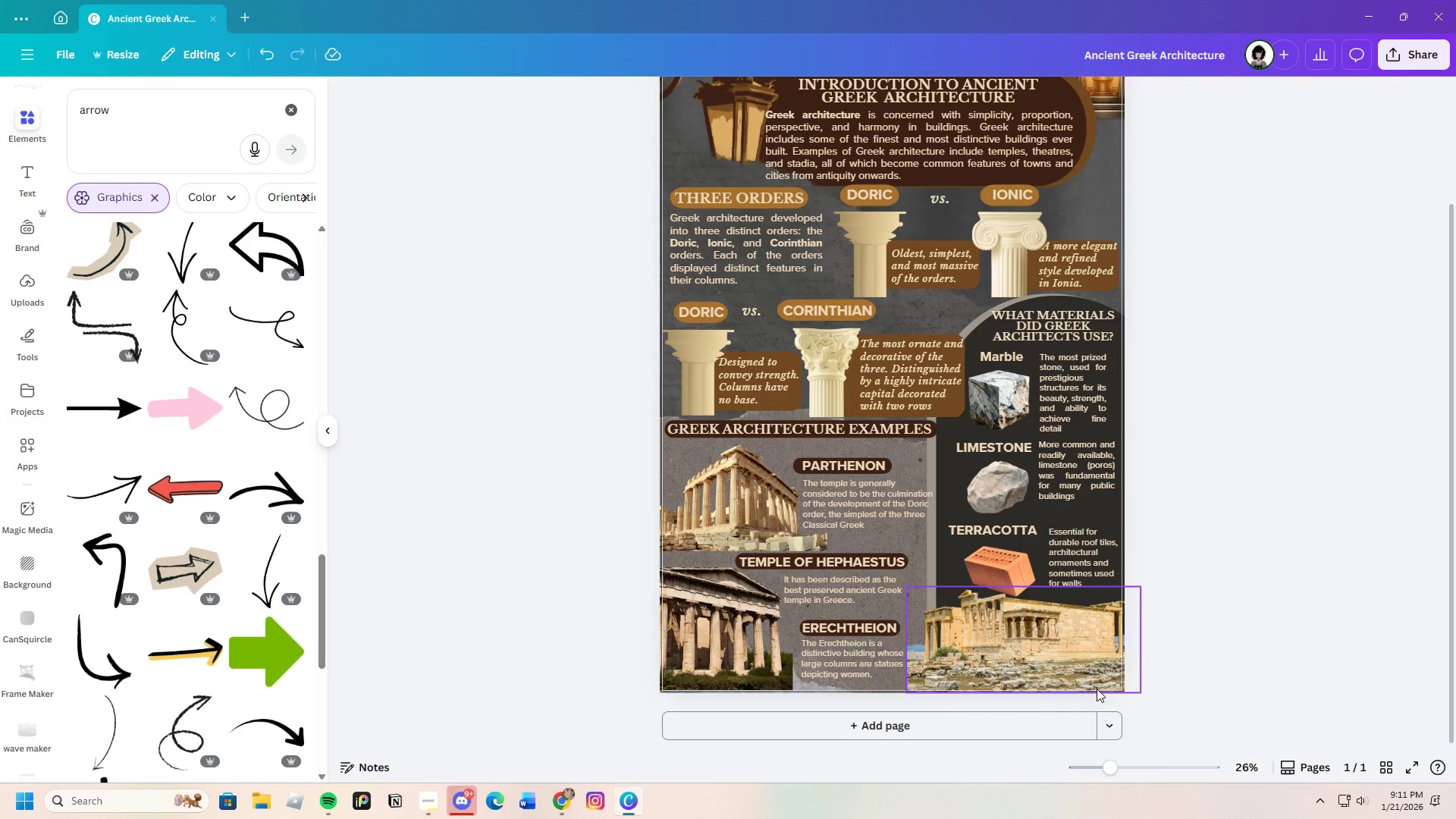 
left_click_drag(start_coordinate=[1106, 767], to_coordinate=[1109, 775])
 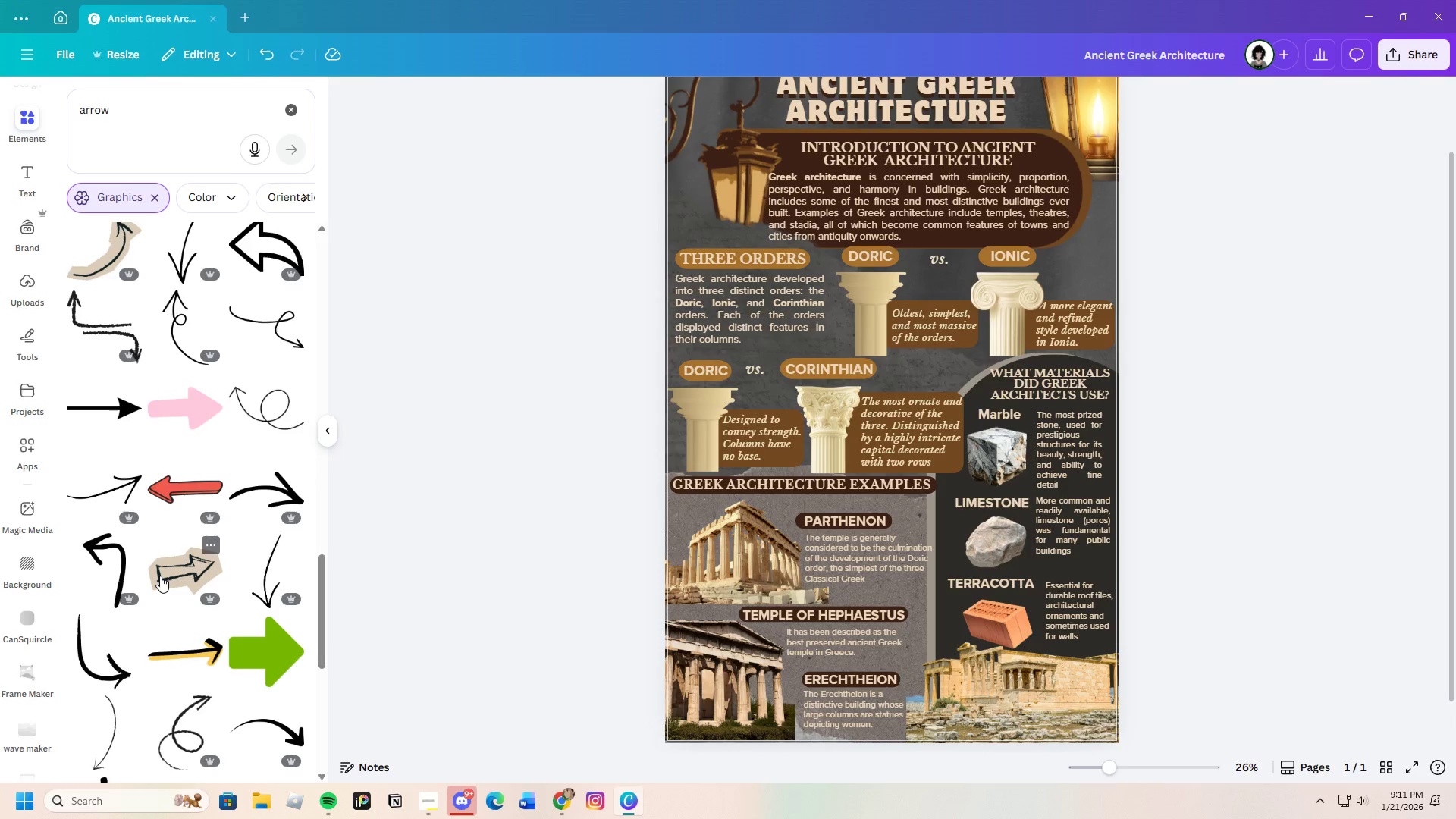 
scroll: coordinate [177, 570], scroll_direction: down, amount: 11.0
 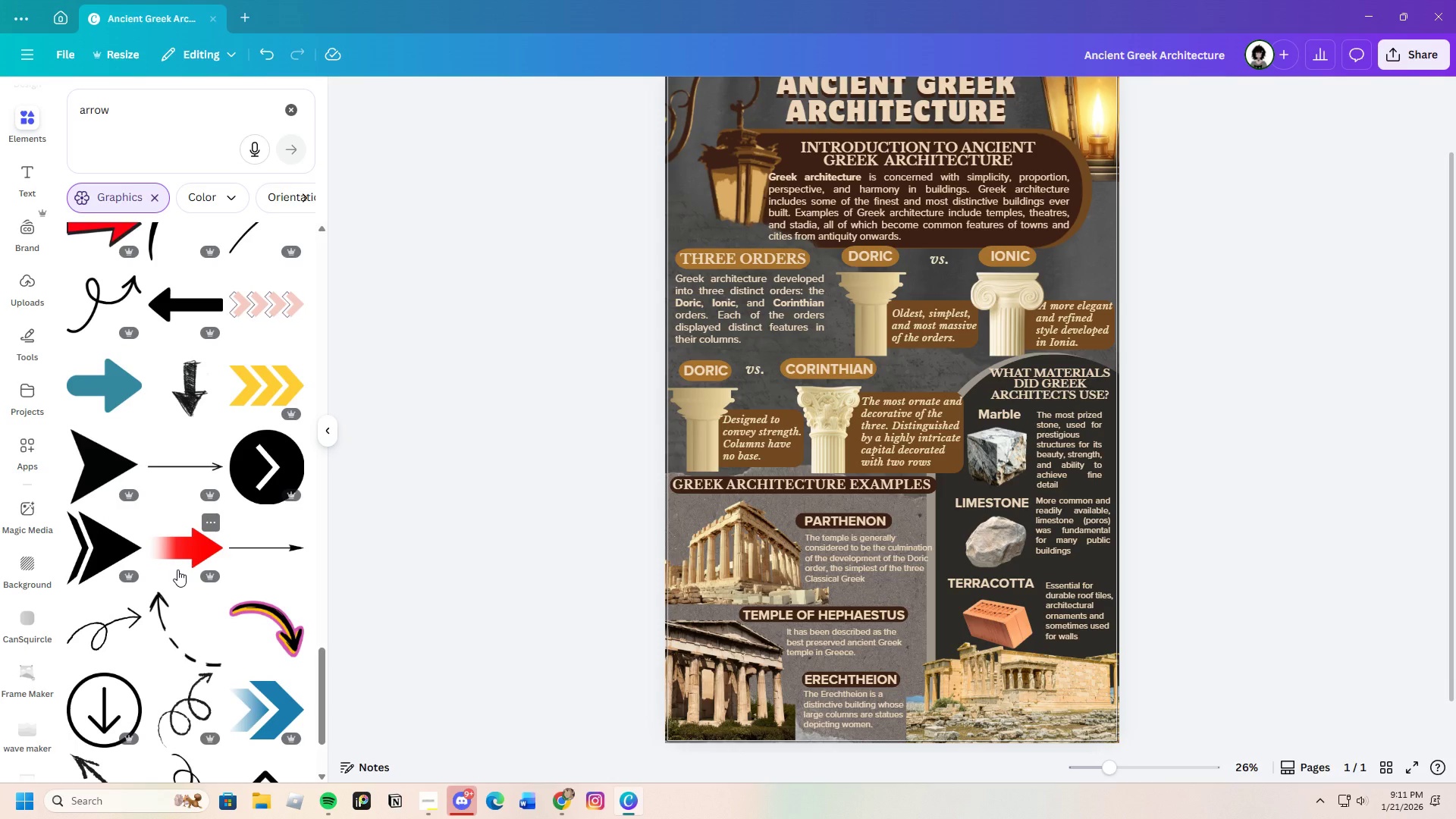 
scroll: coordinate [180, 568], scroll_direction: down, amount: 12.0
 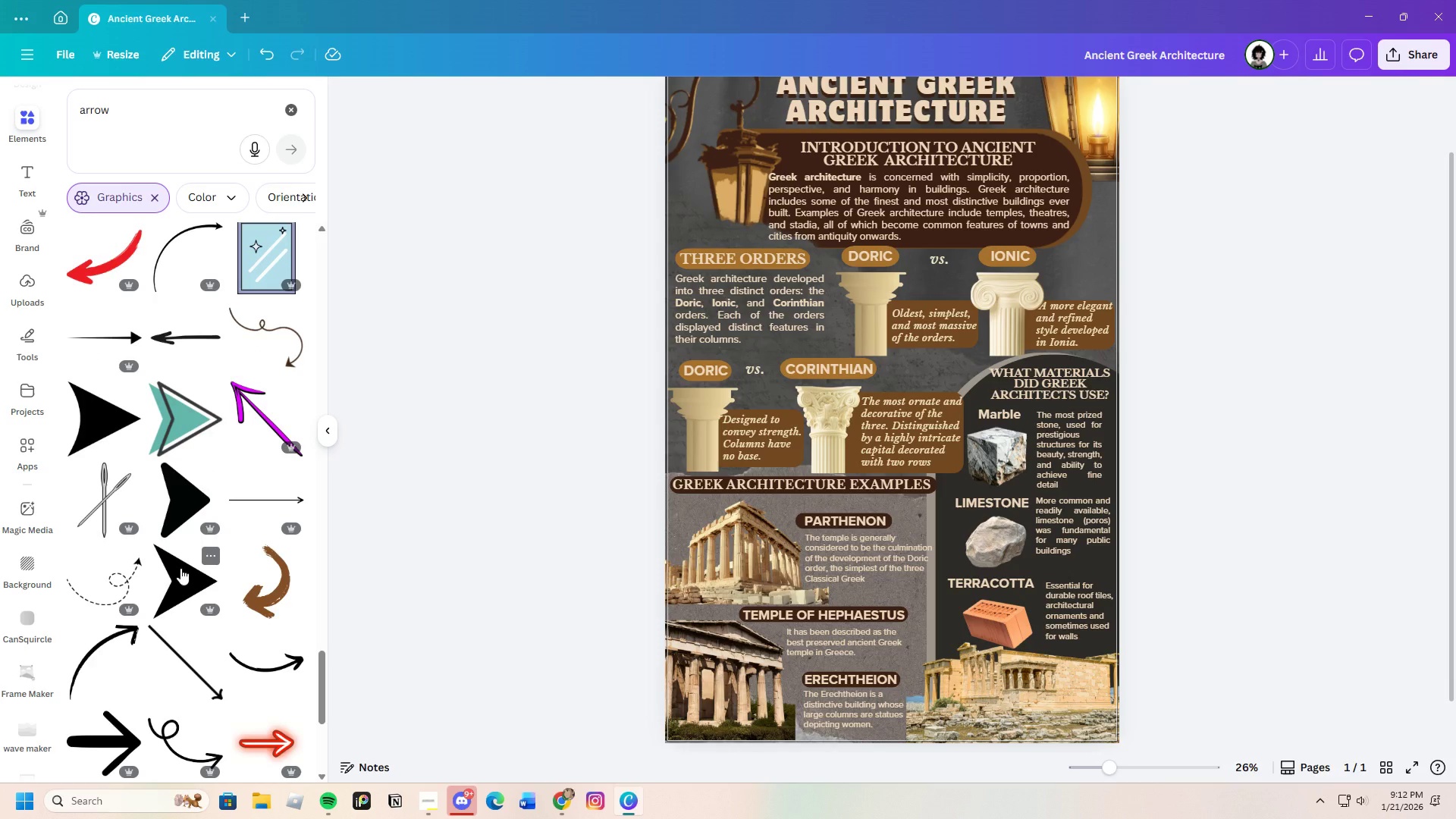 
wait(6.6)
 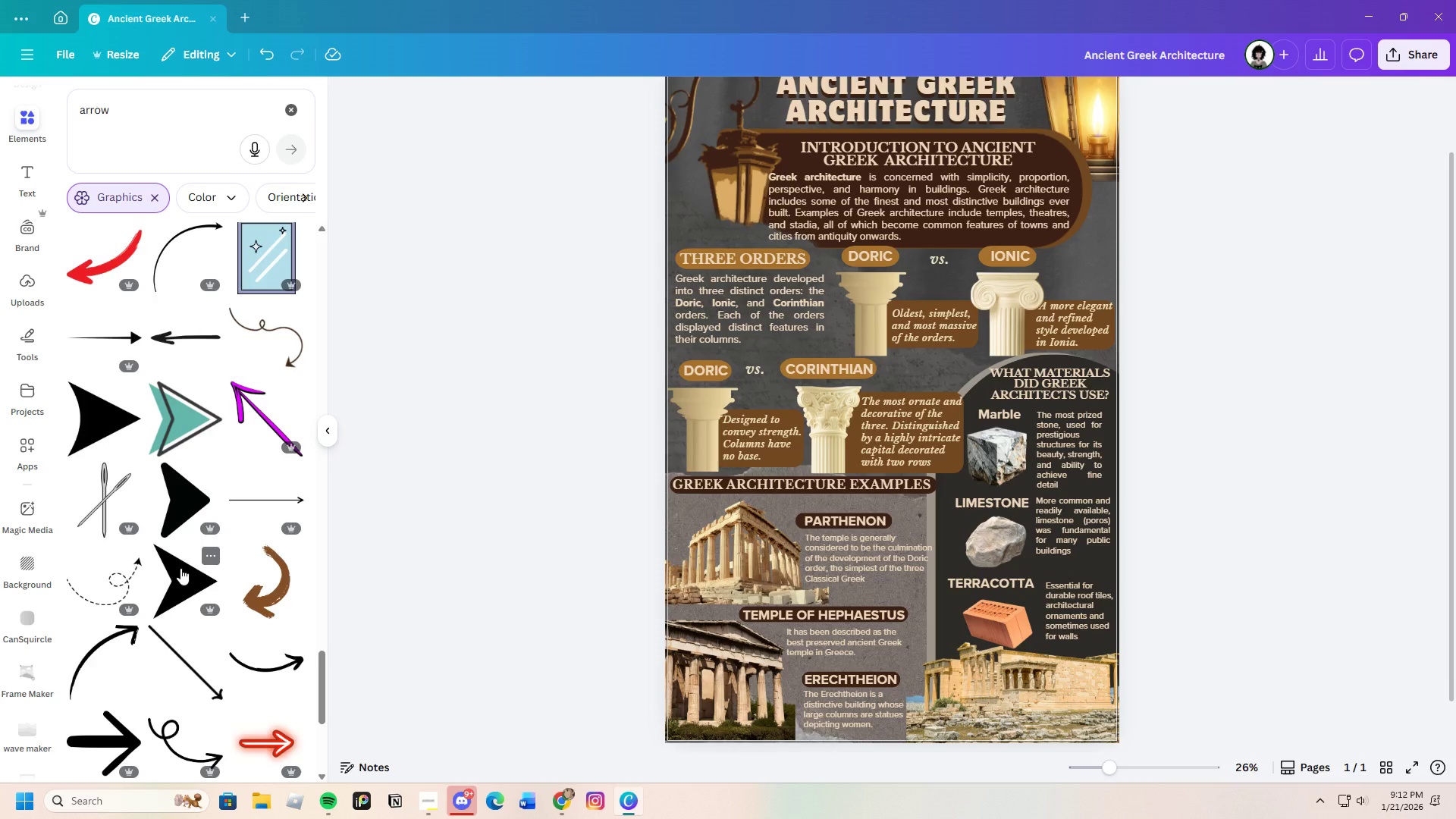 
left_click_drag(start_coordinate=[146, 118], to_coordinate=[55, 119])
 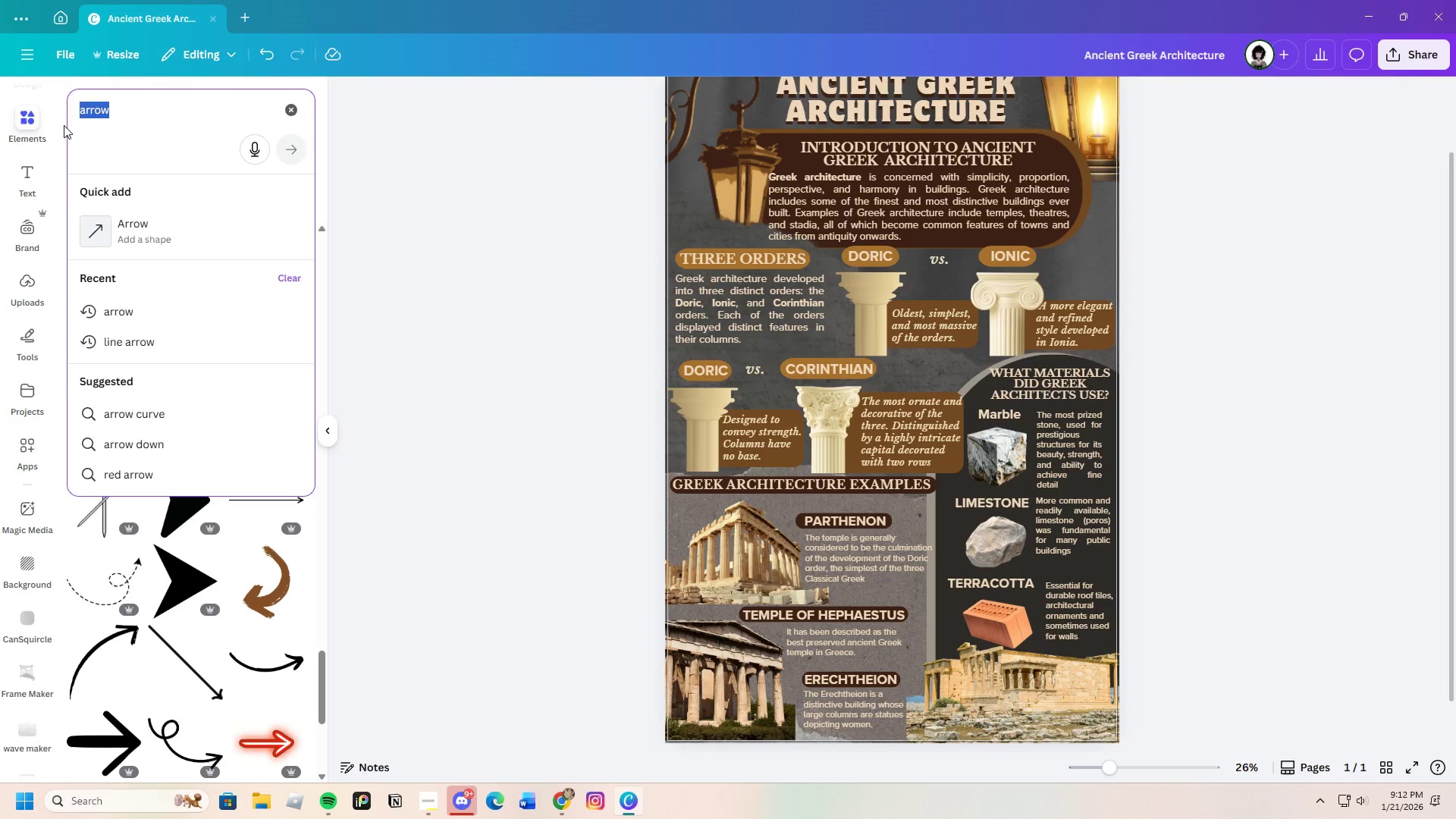 
key(Backspace)
type(shapes)
 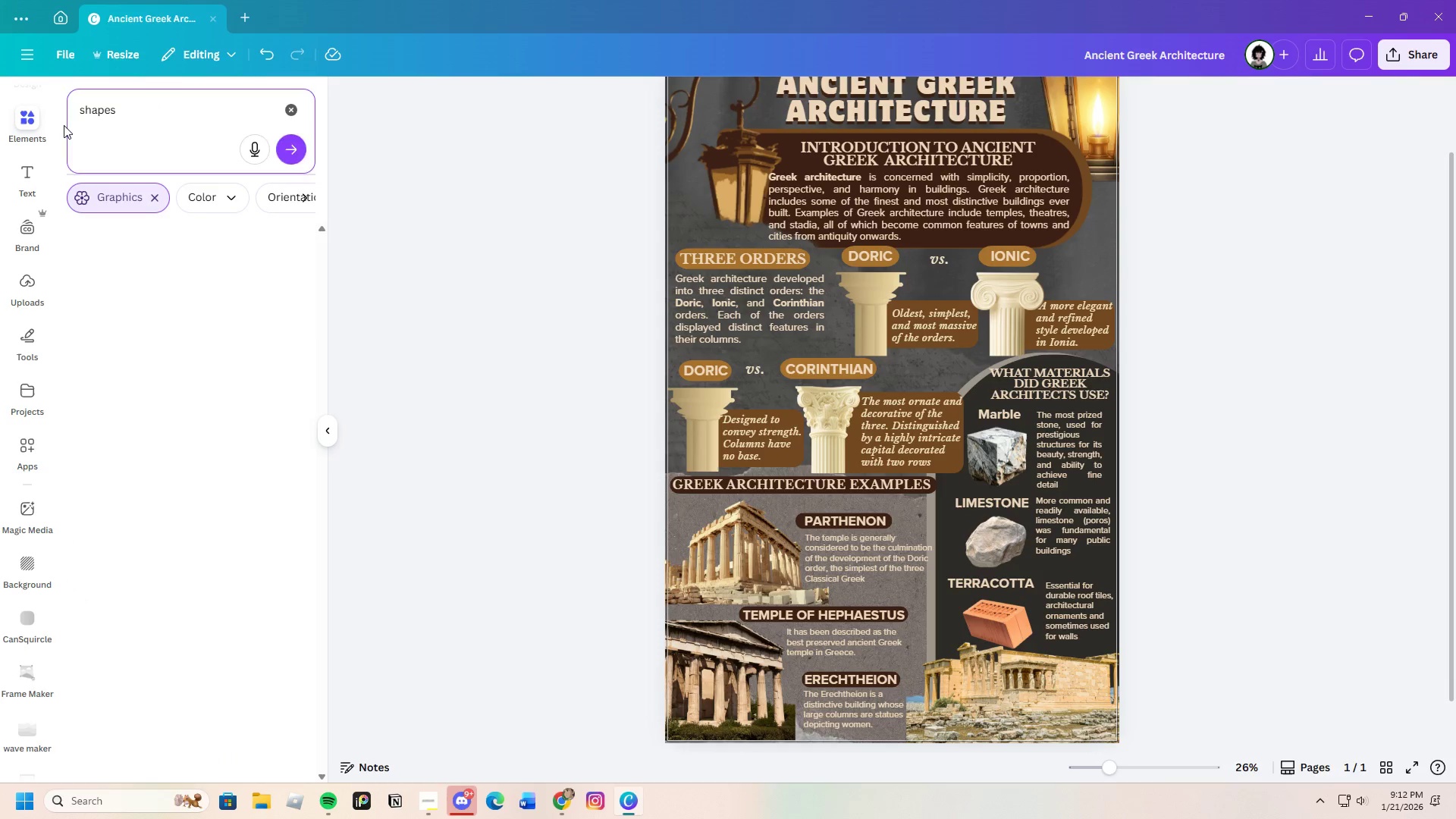 
key(Enter)
 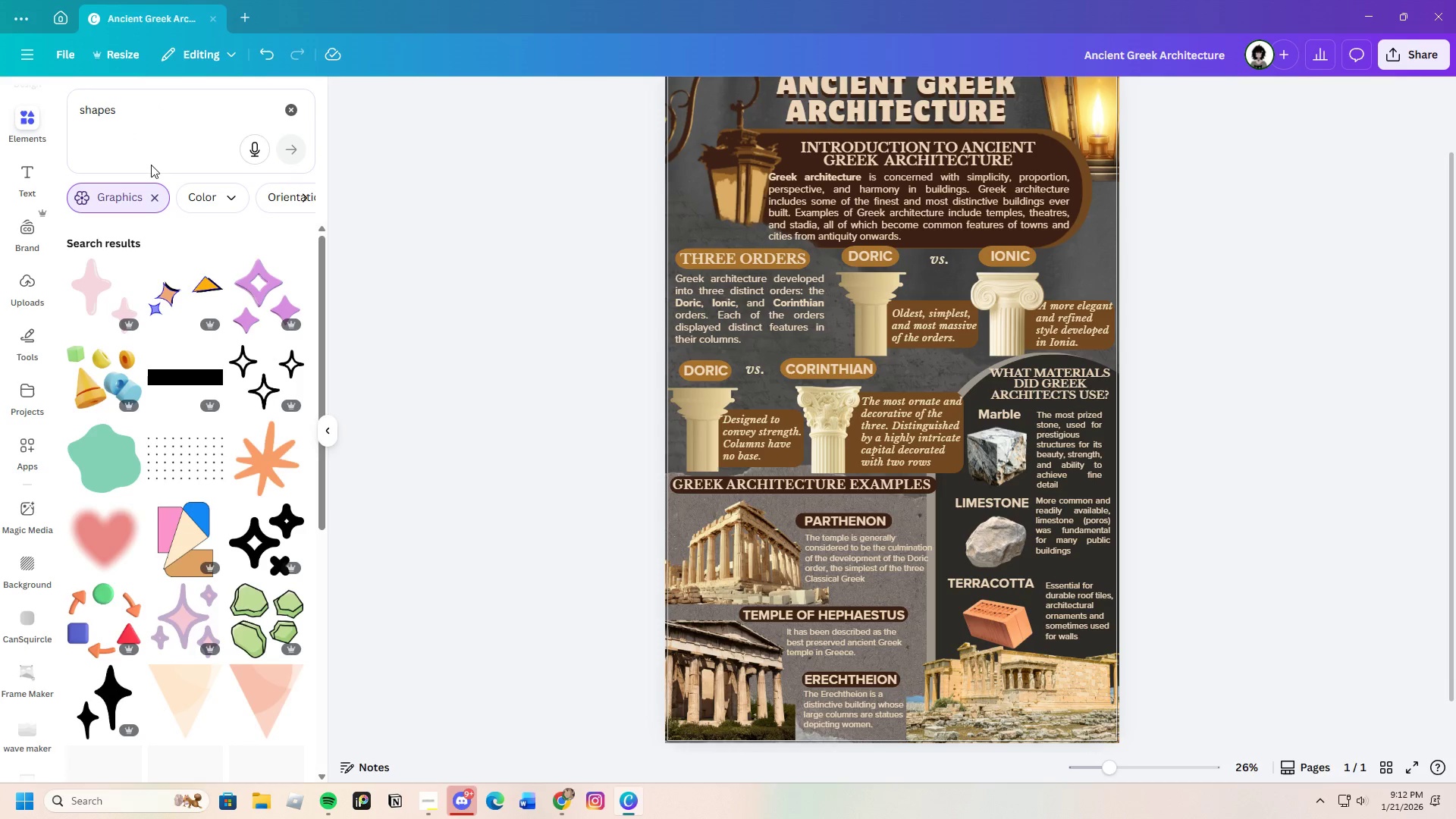 
scroll: coordinate [209, 612], scroll_direction: down, amount: 4.0
 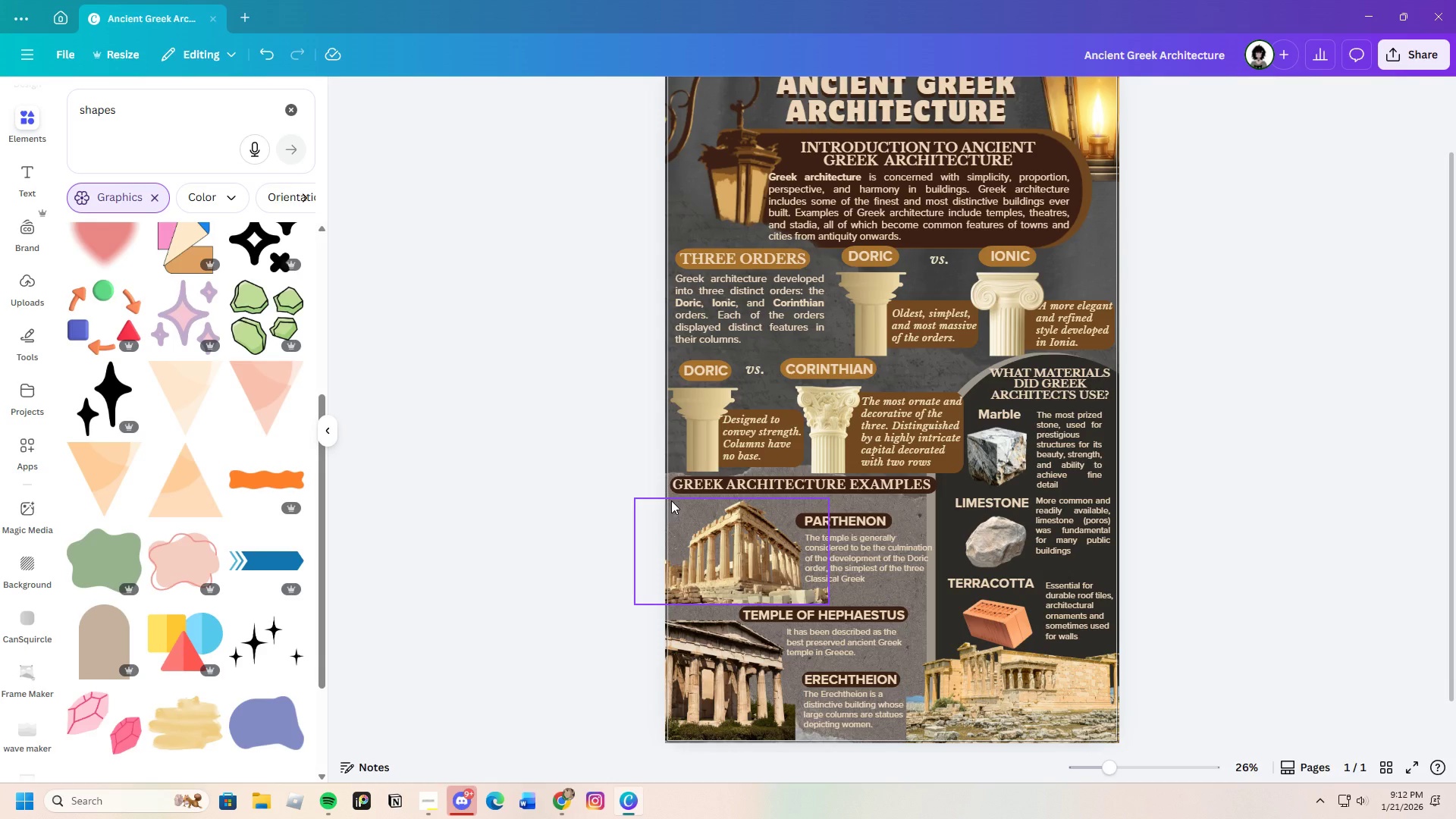 
left_click([666, 494])
 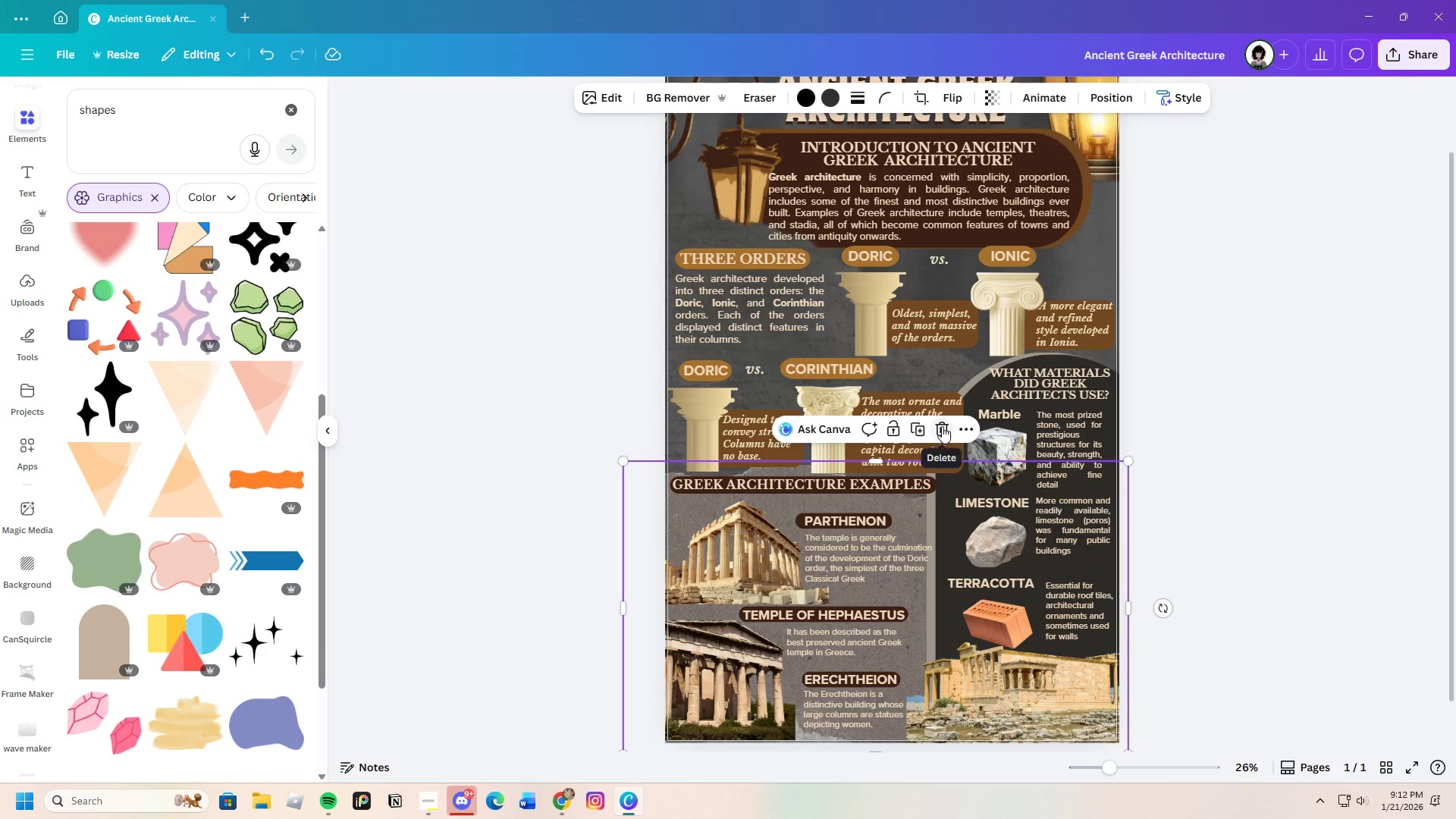 
left_click([942, 426])
 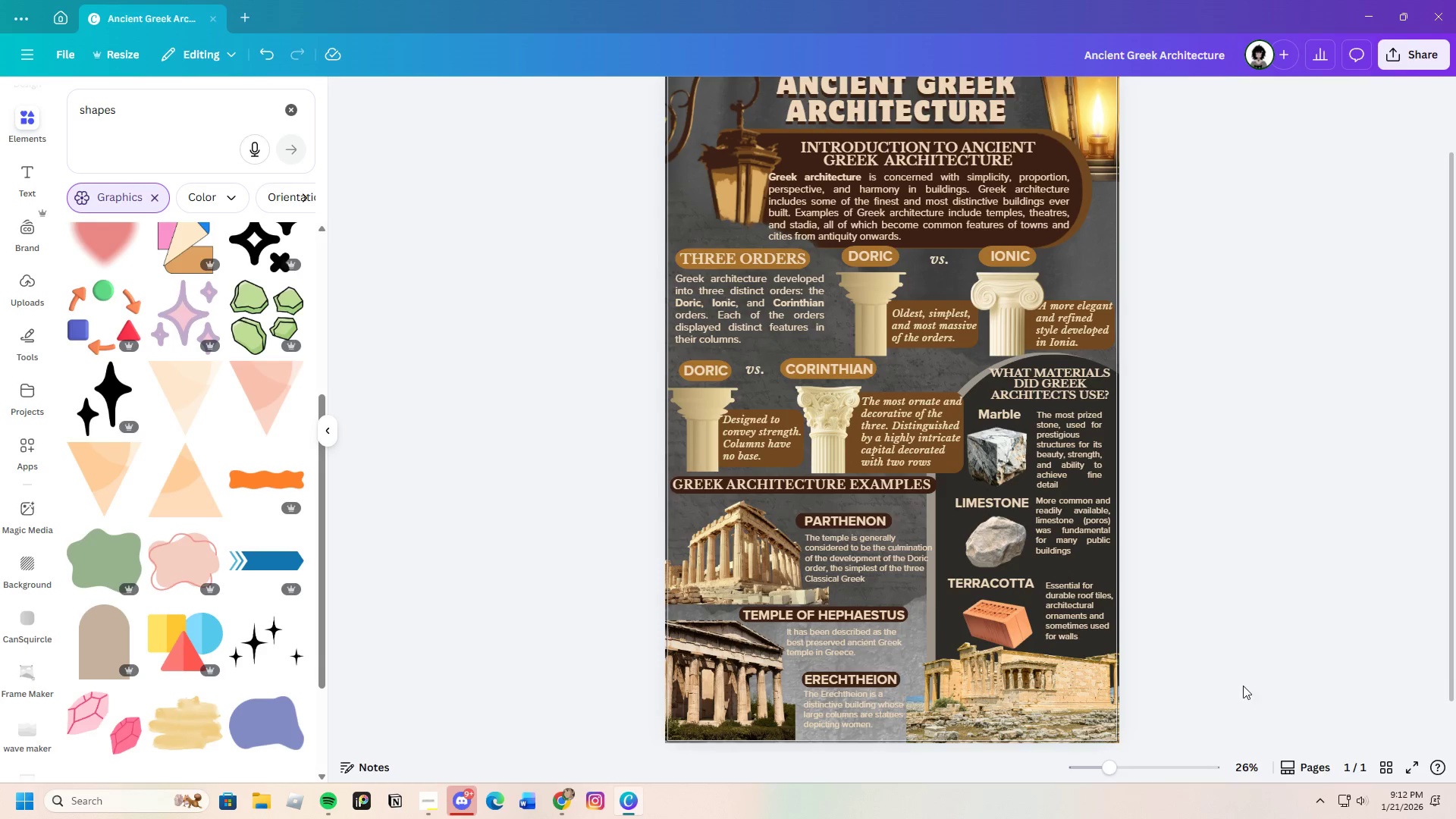 
scroll: coordinate [221, 570], scroll_direction: down, amount: 4.0
 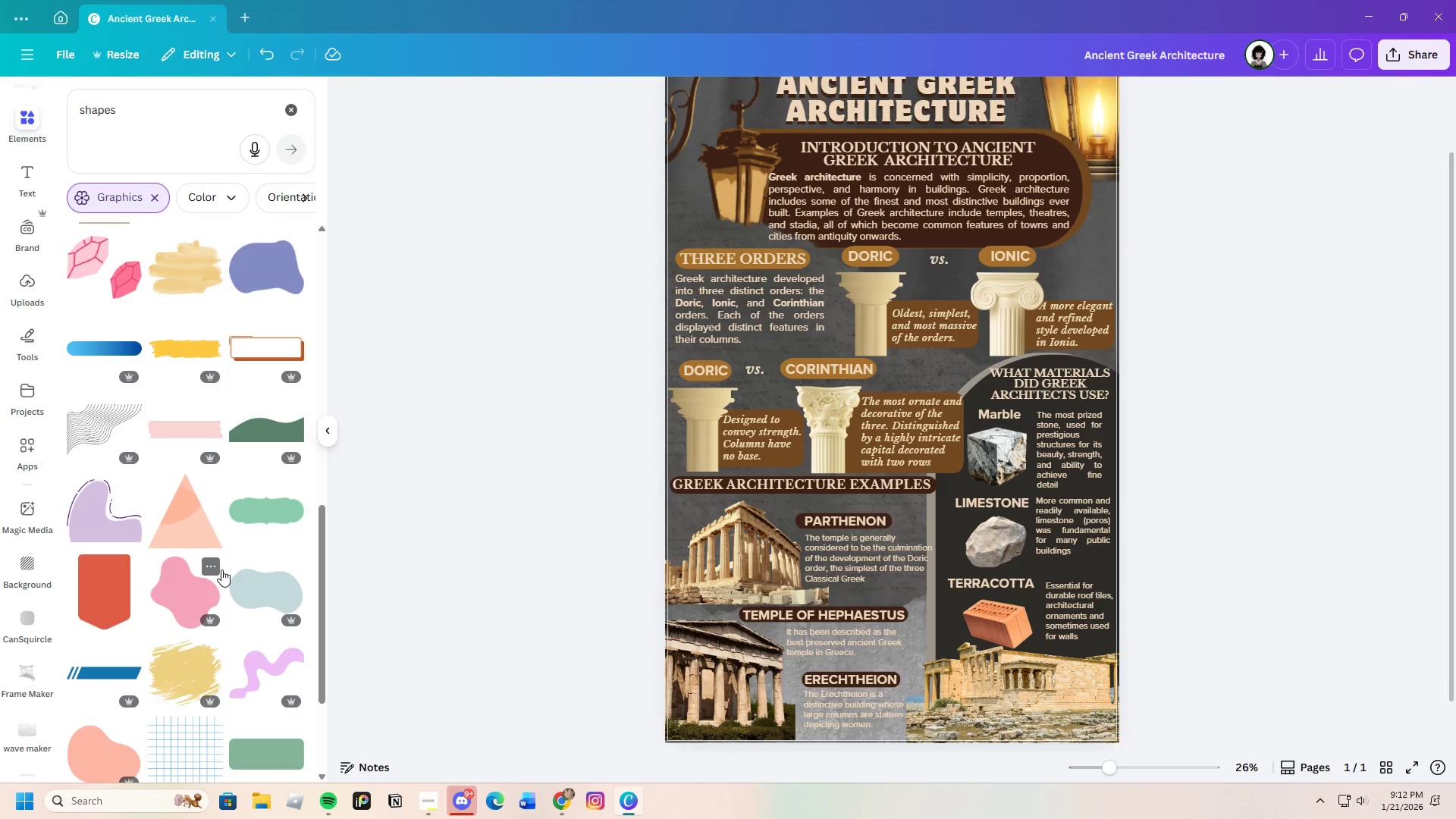 
scroll: coordinate [221, 570], scroll_direction: up, amount: 3.0
 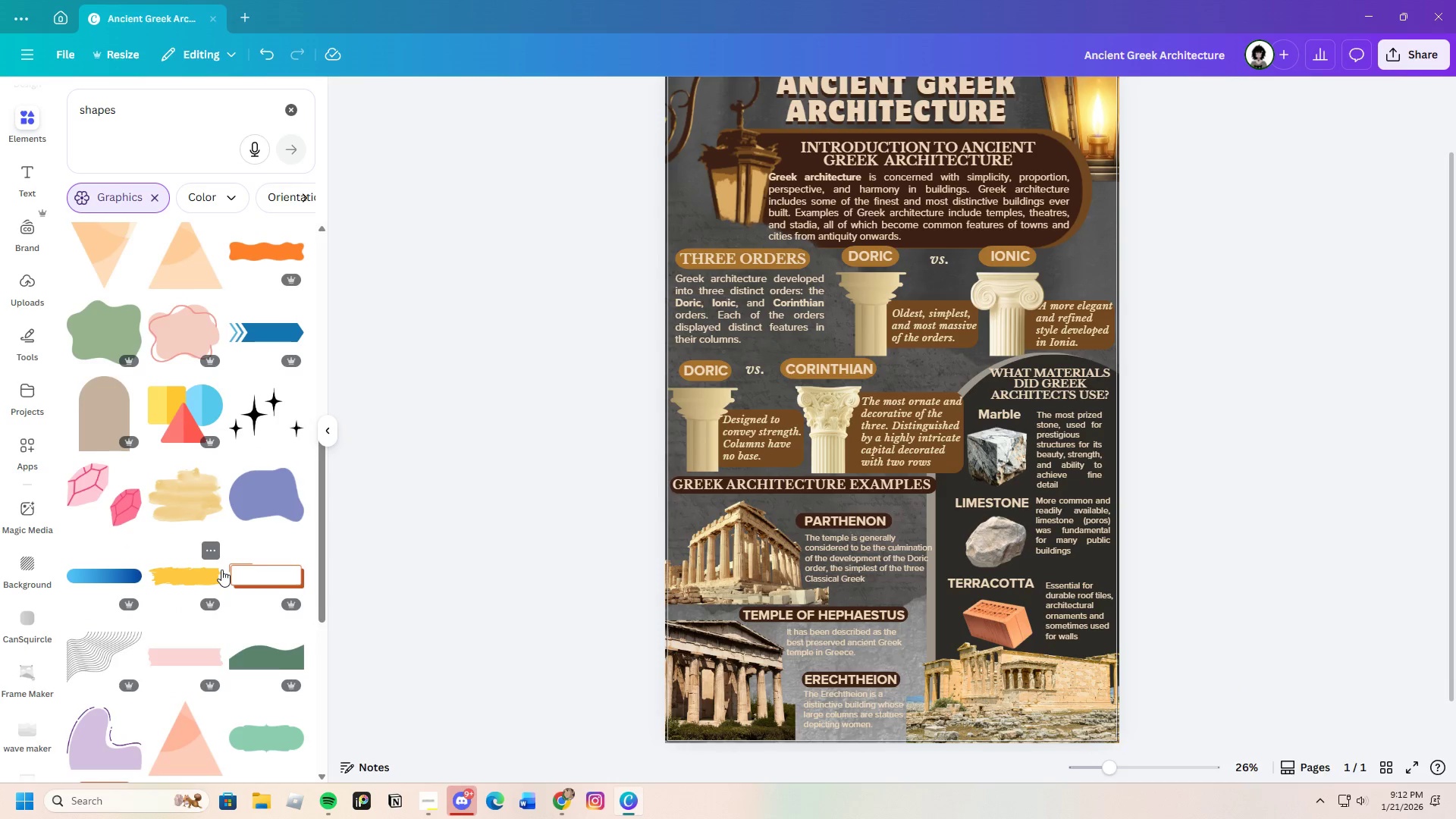 
scroll: coordinate [221, 570], scroll_direction: down, amount: 4.0
 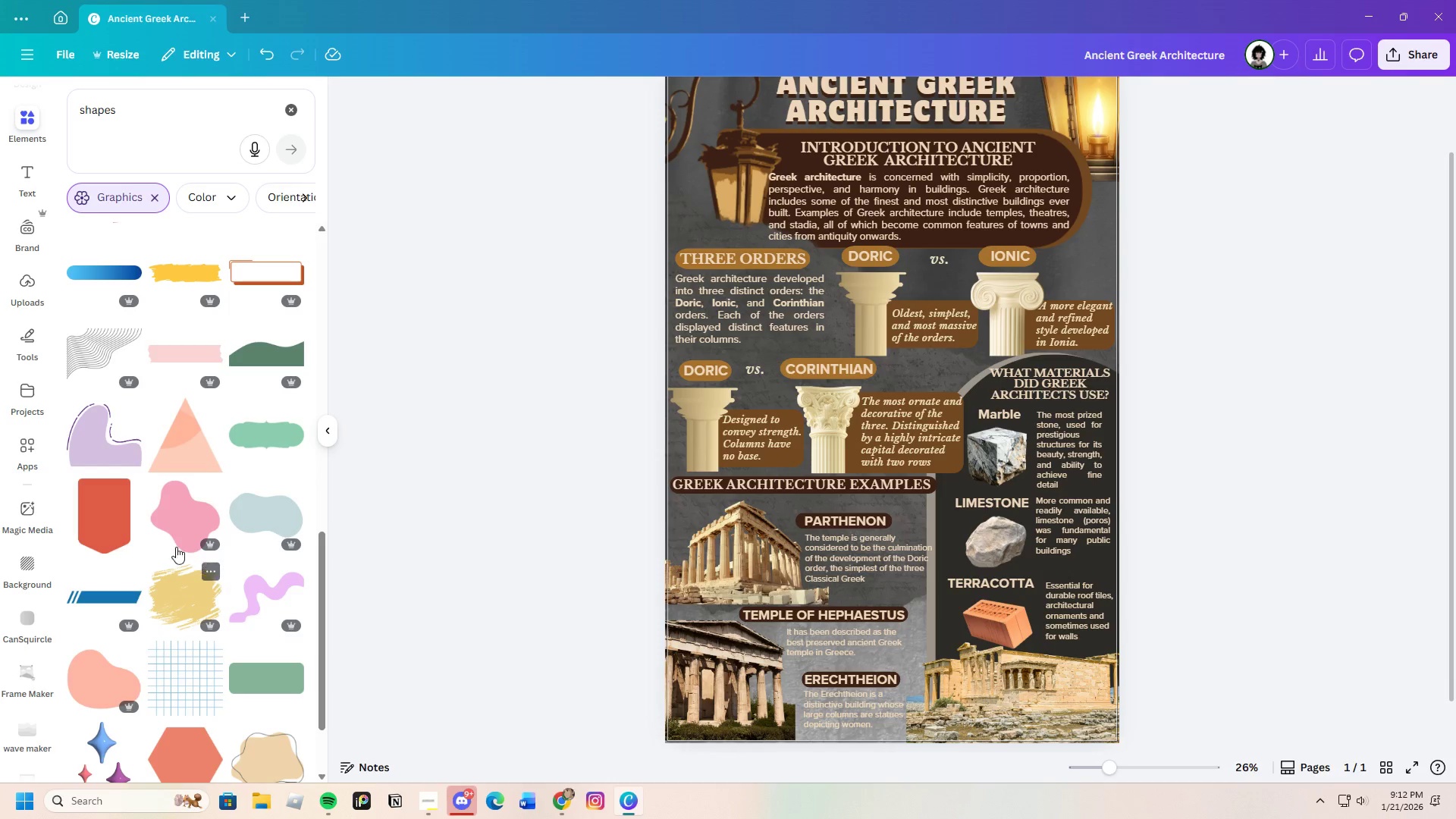 
scroll: coordinate [159, 475], scroll_direction: up, amount: 5.0
 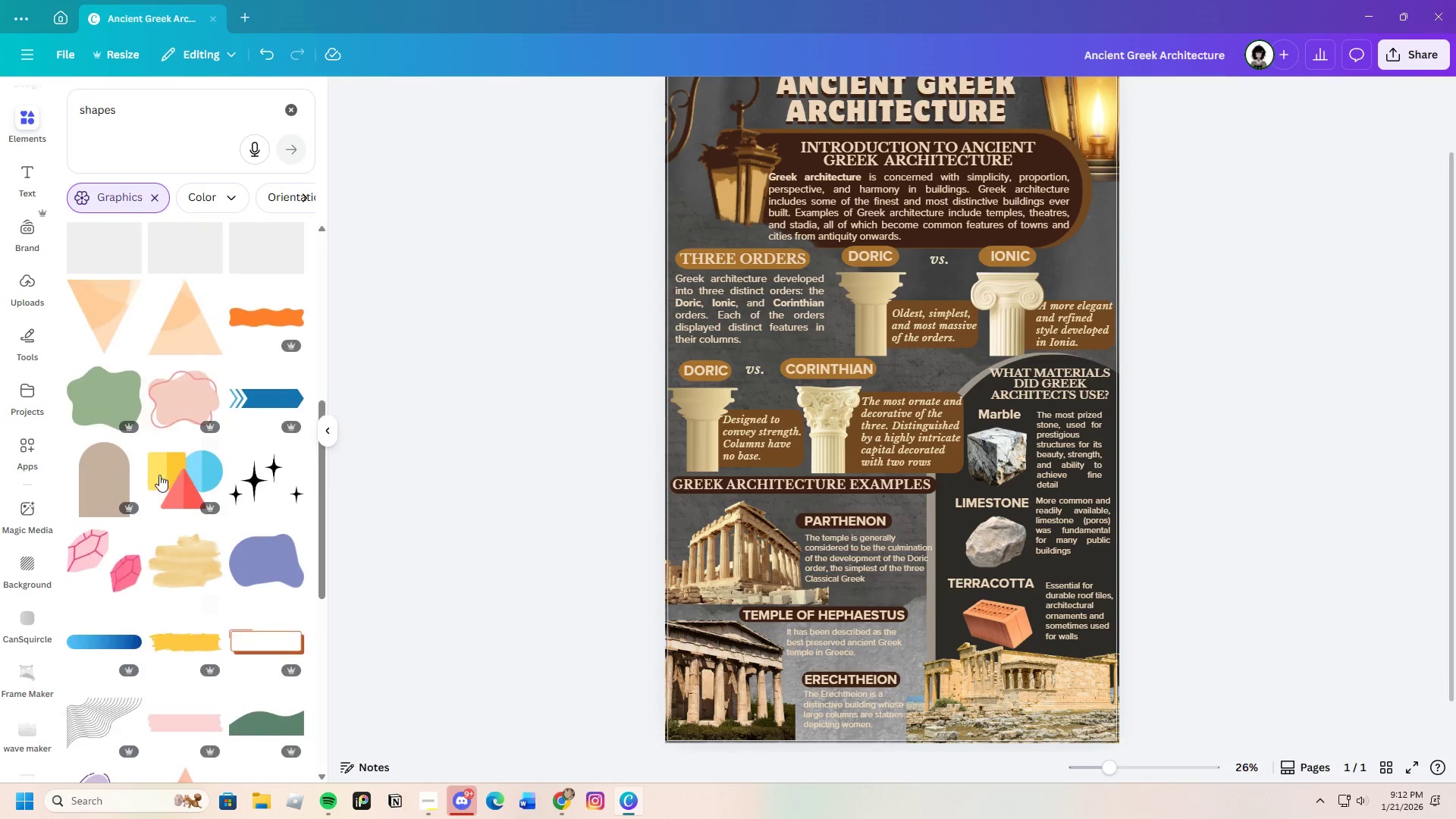 
mouse_move([117, 426])
 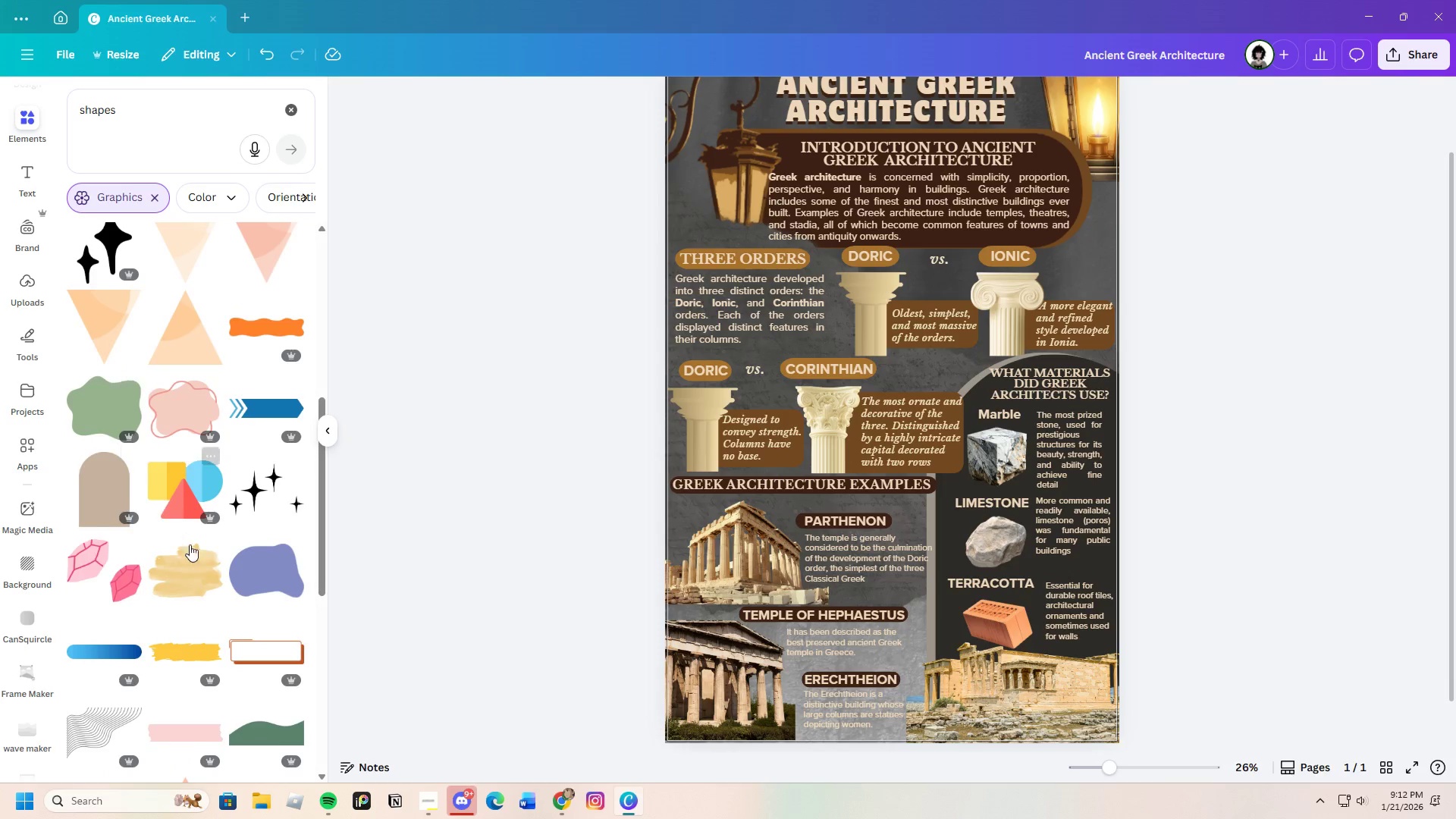 
scroll: coordinate [214, 564], scroll_direction: down, amount: 3.0
 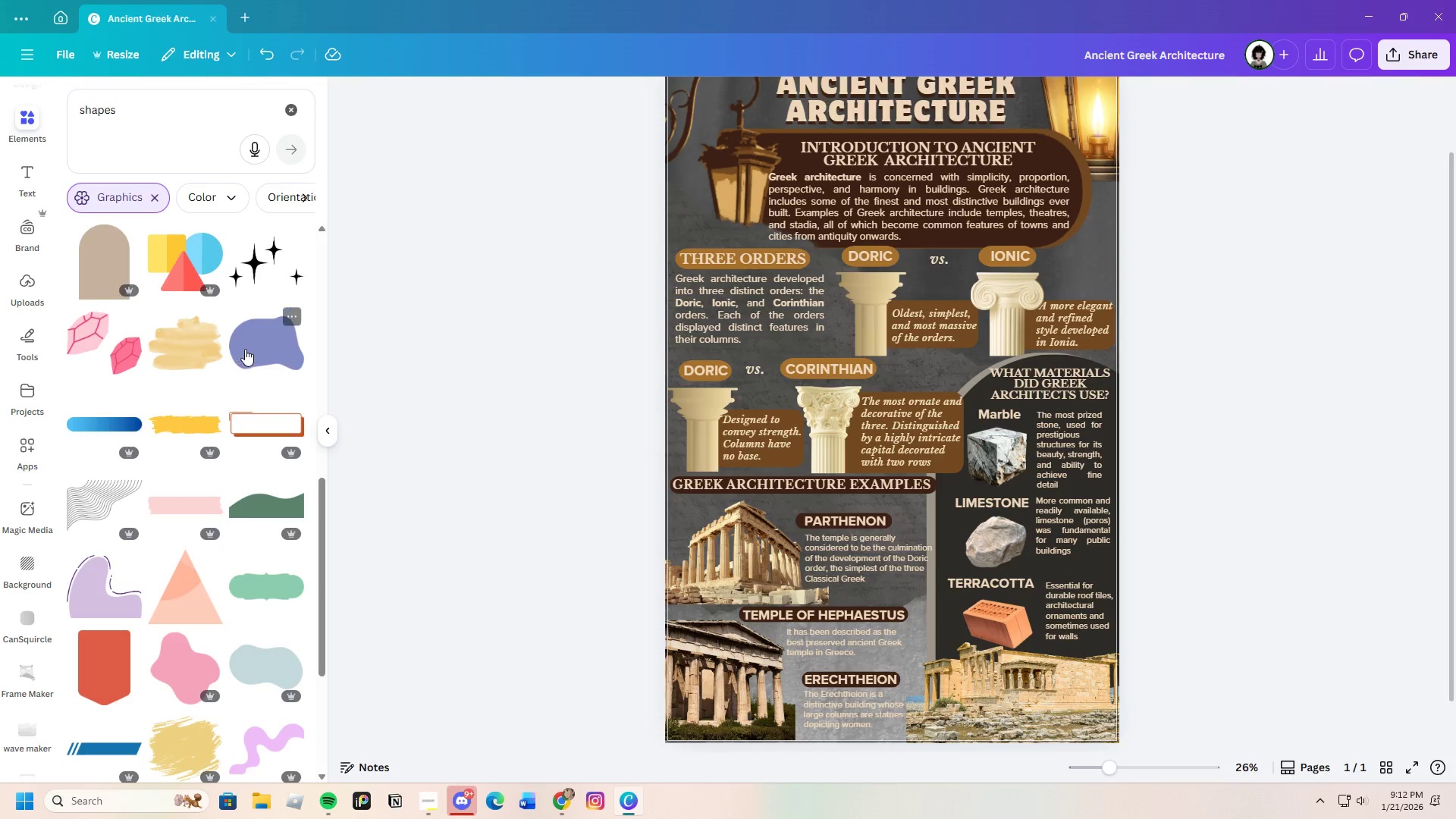 
left_click([246, 348])
 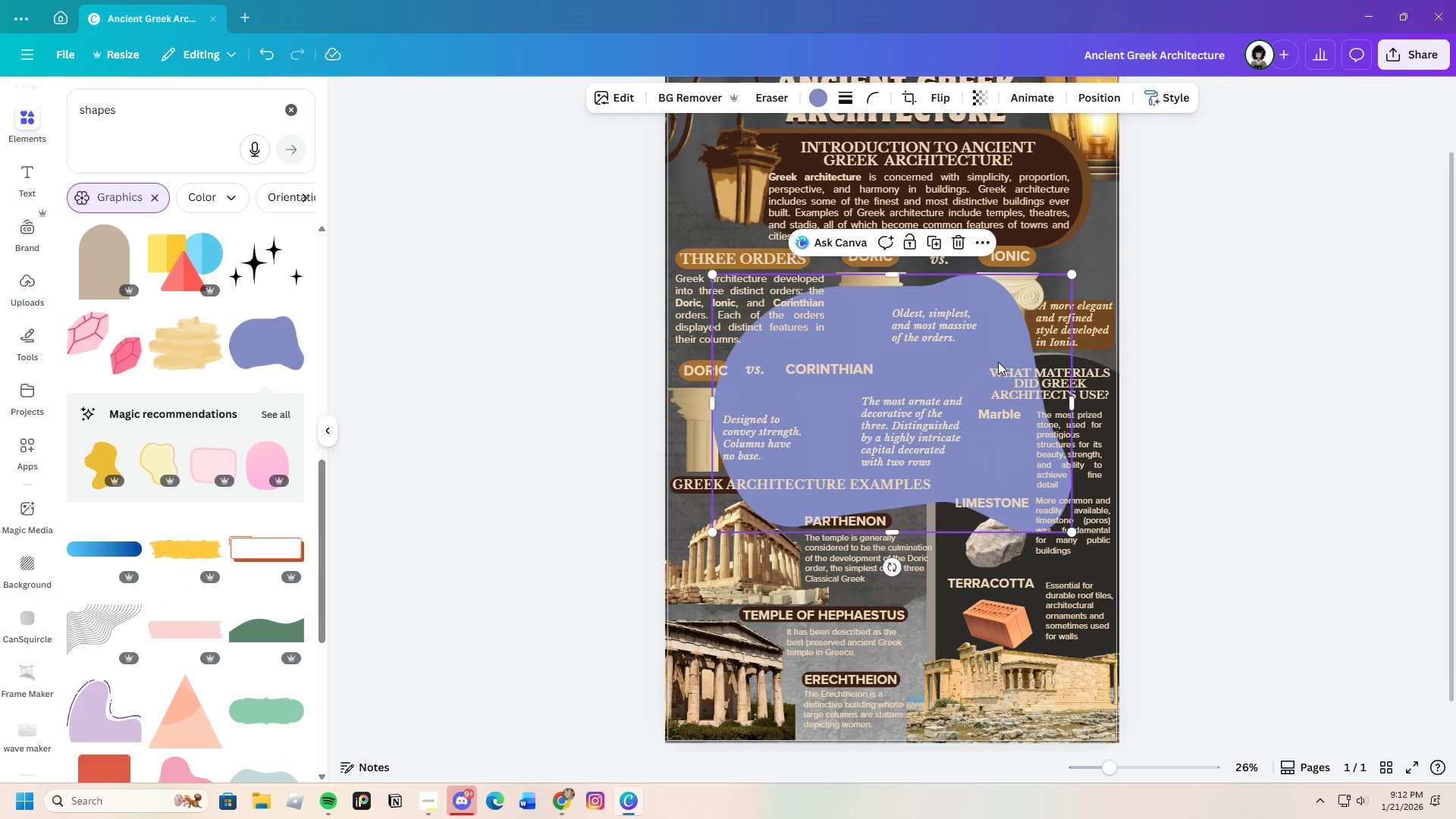 
left_click_drag(start_coordinate=[968, 362], to_coordinate=[899, 557])
 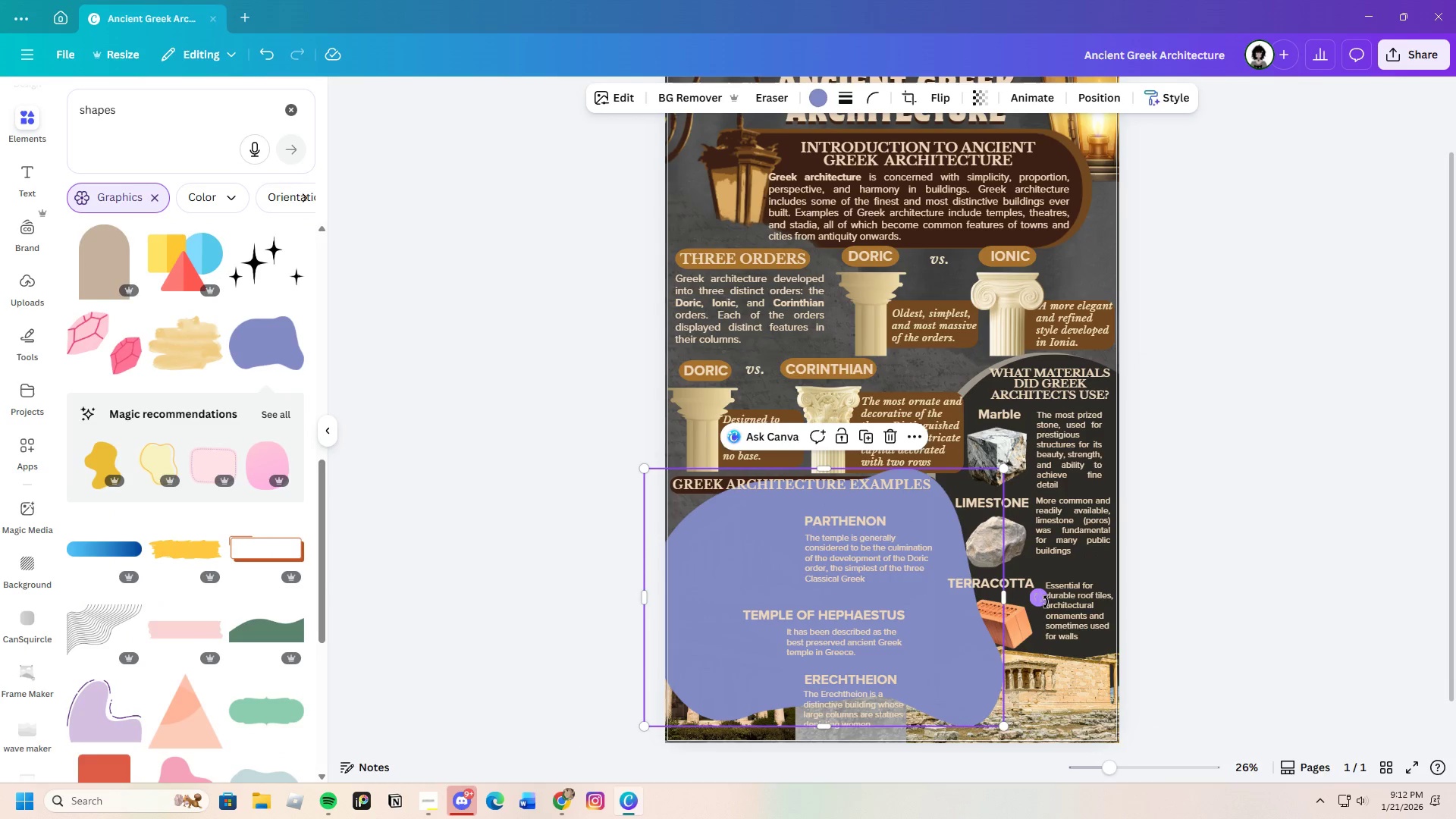 
left_click_drag(start_coordinate=[1043, 601], to_coordinate=[857, 760])
 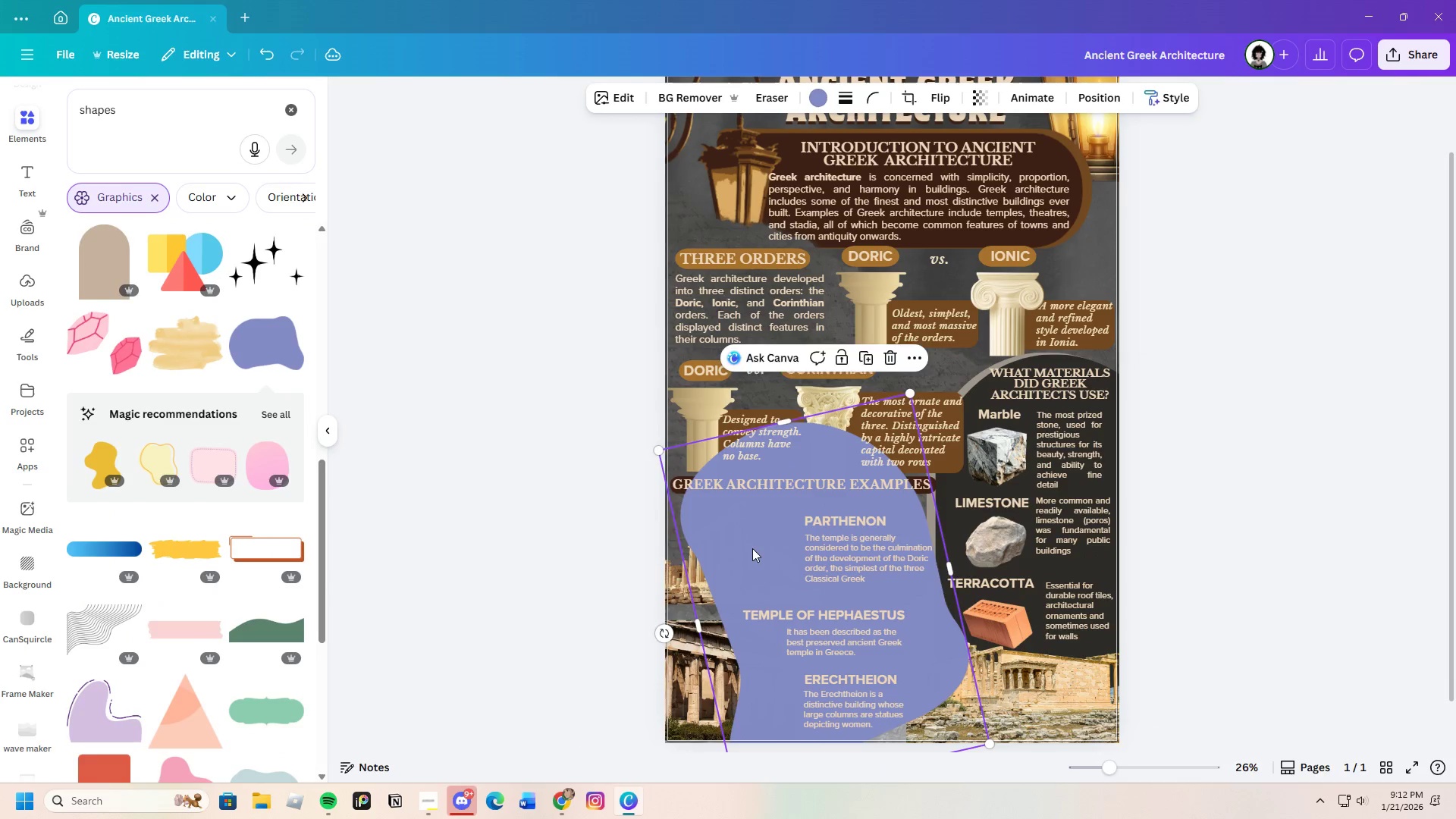 
left_click_drag(start_coordinate=[751, 548], to_coordinate=[673, 582])
 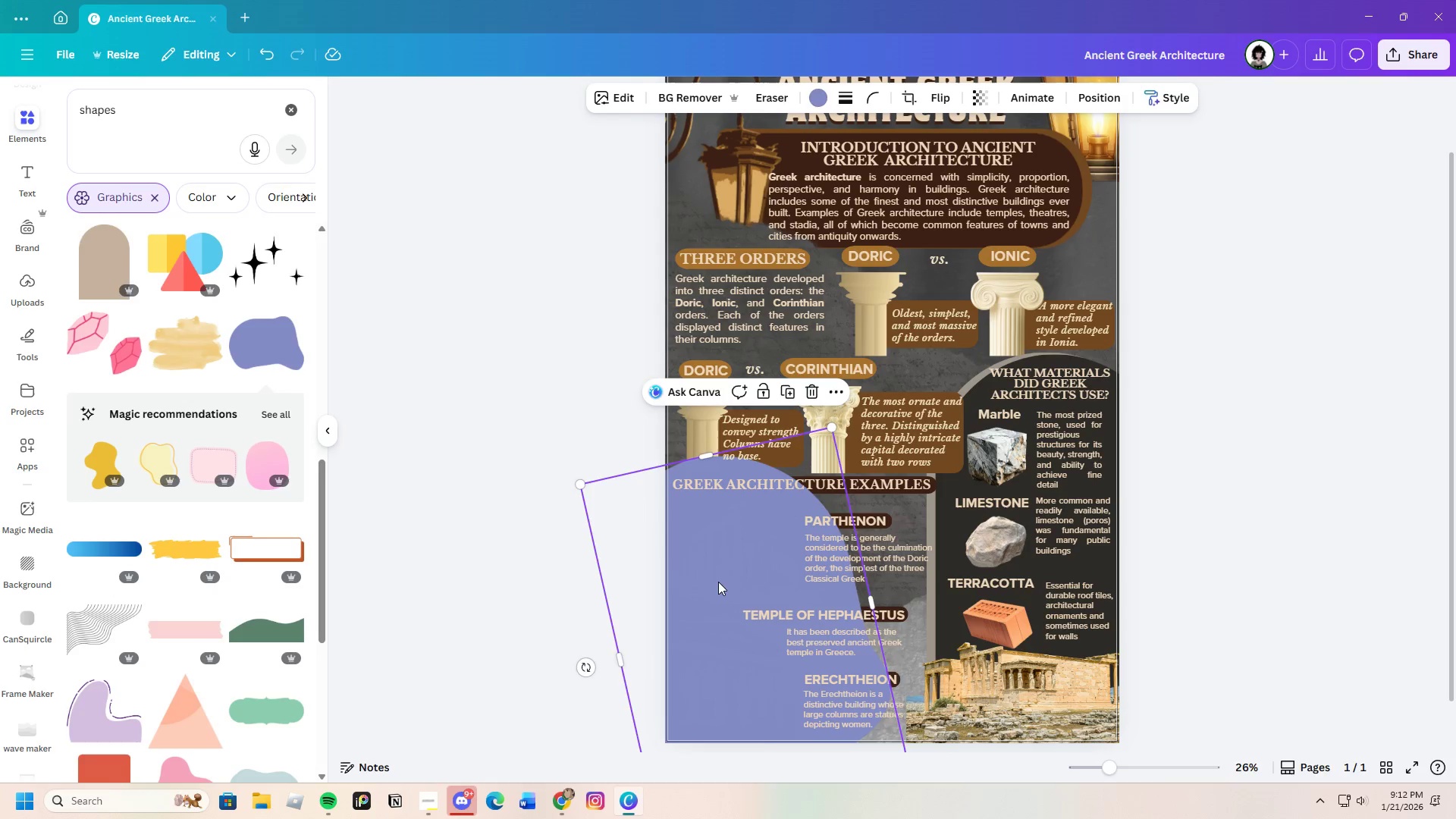 
left_click_drag(start_coordinate=[716, 578], to_coordinate=[794, 558])
 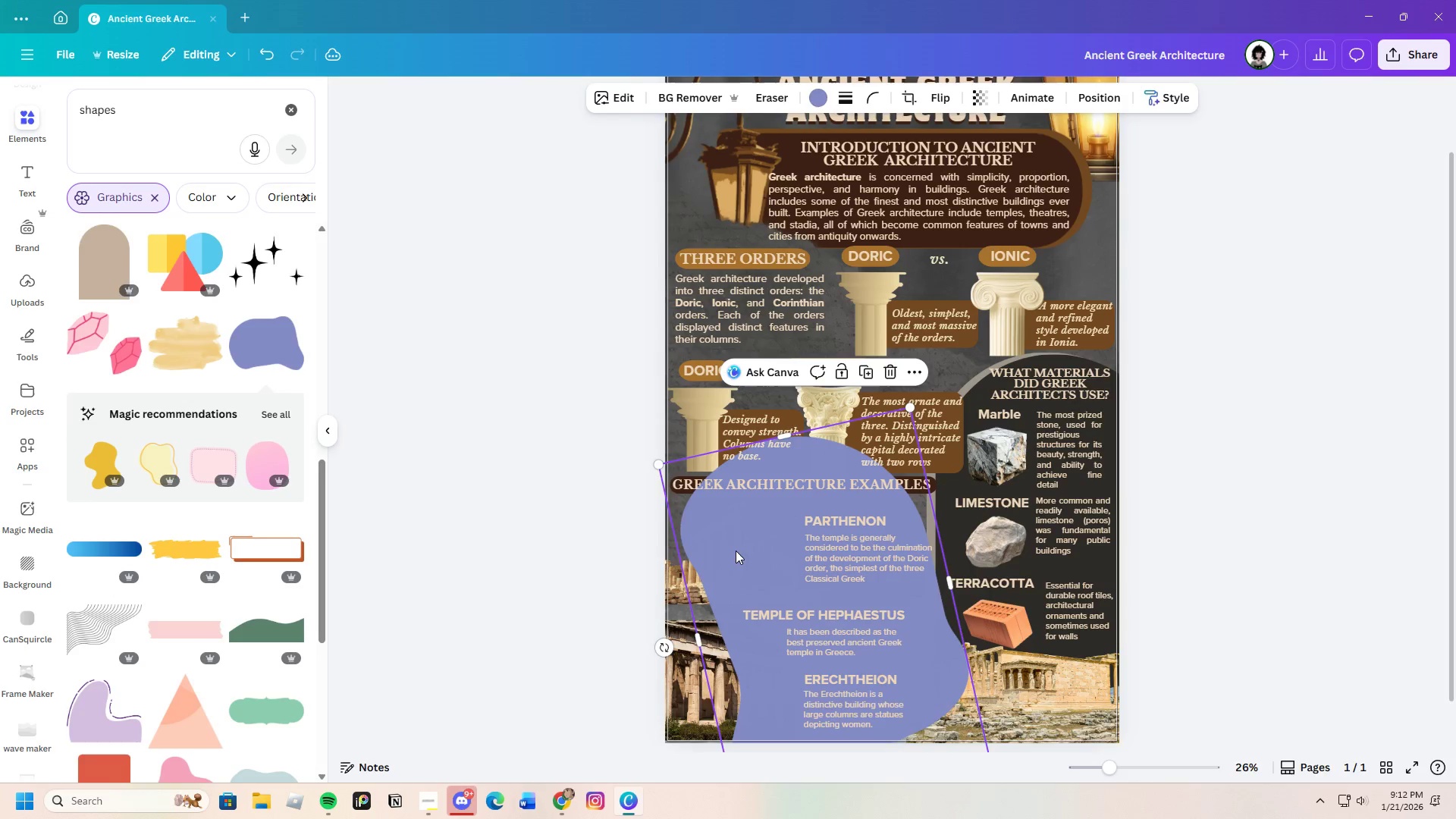 
scroll: coordinate [735, 550], scroll_direction: down, amount: 2.0
 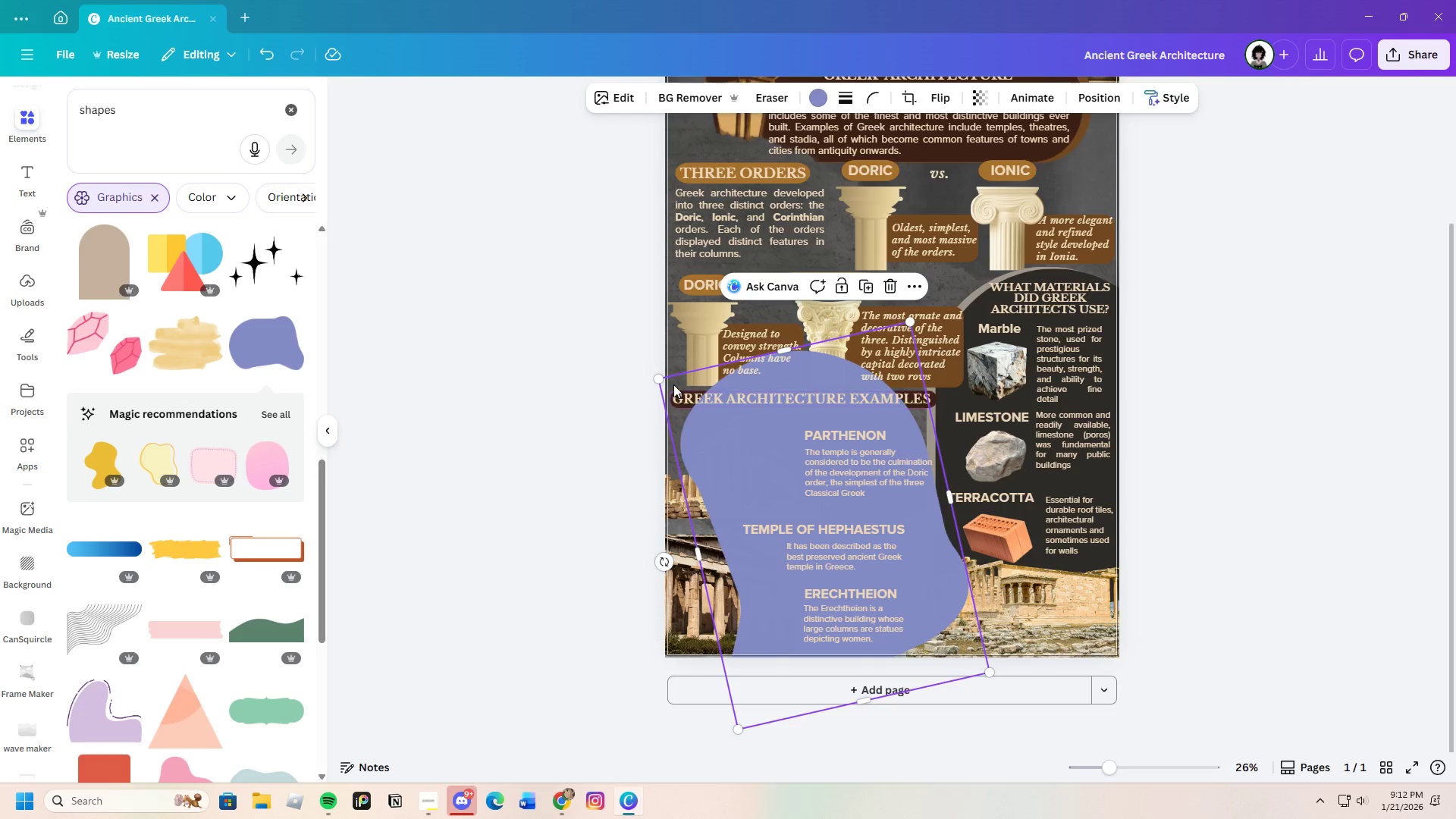 
left_click_drag(start_coordinate=[661, 378], to_coordinate=[502, 392])
 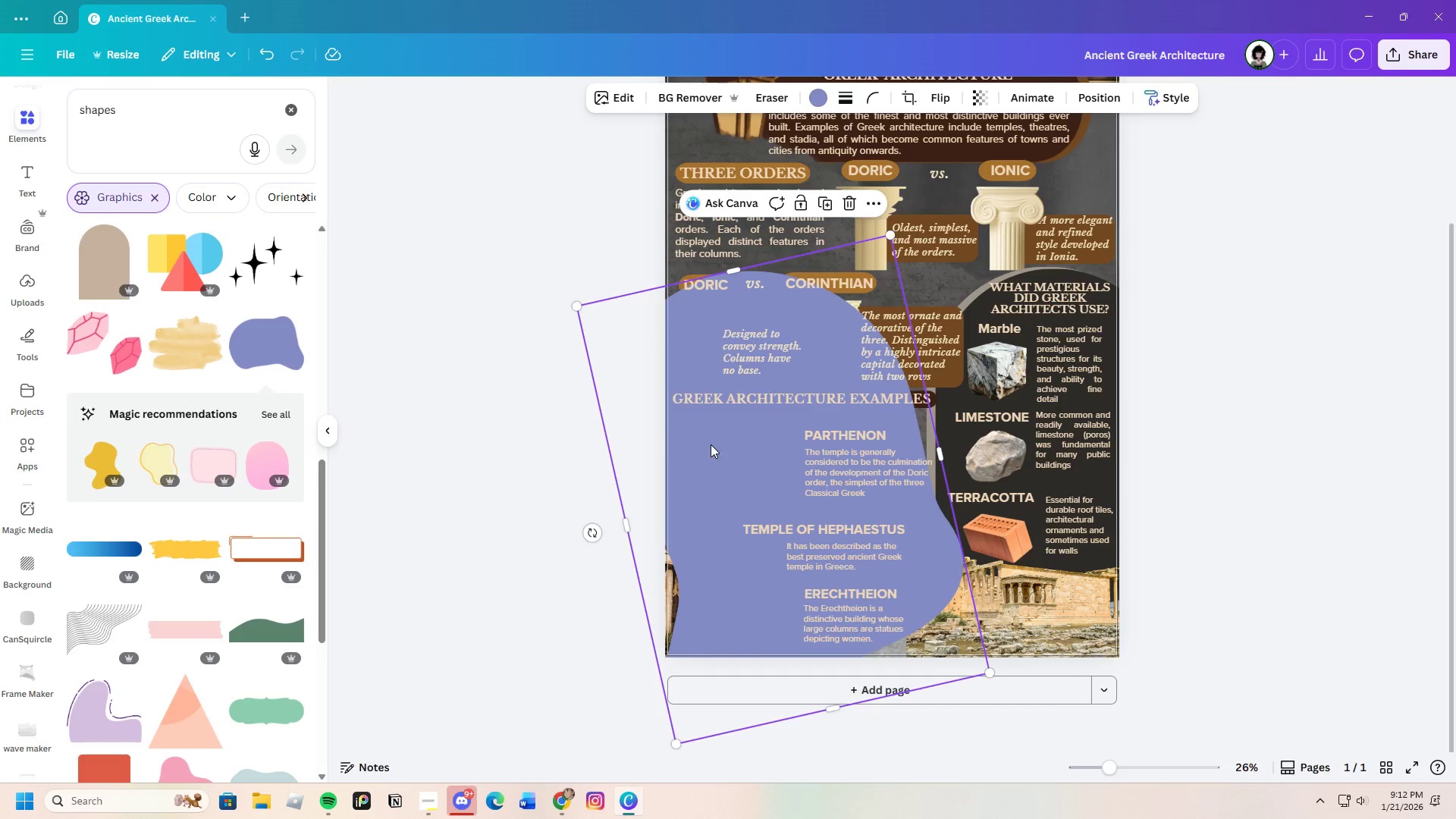 
left_click_drag(start_coordinate=[712, 446], to_coordinate=[696, 494])
 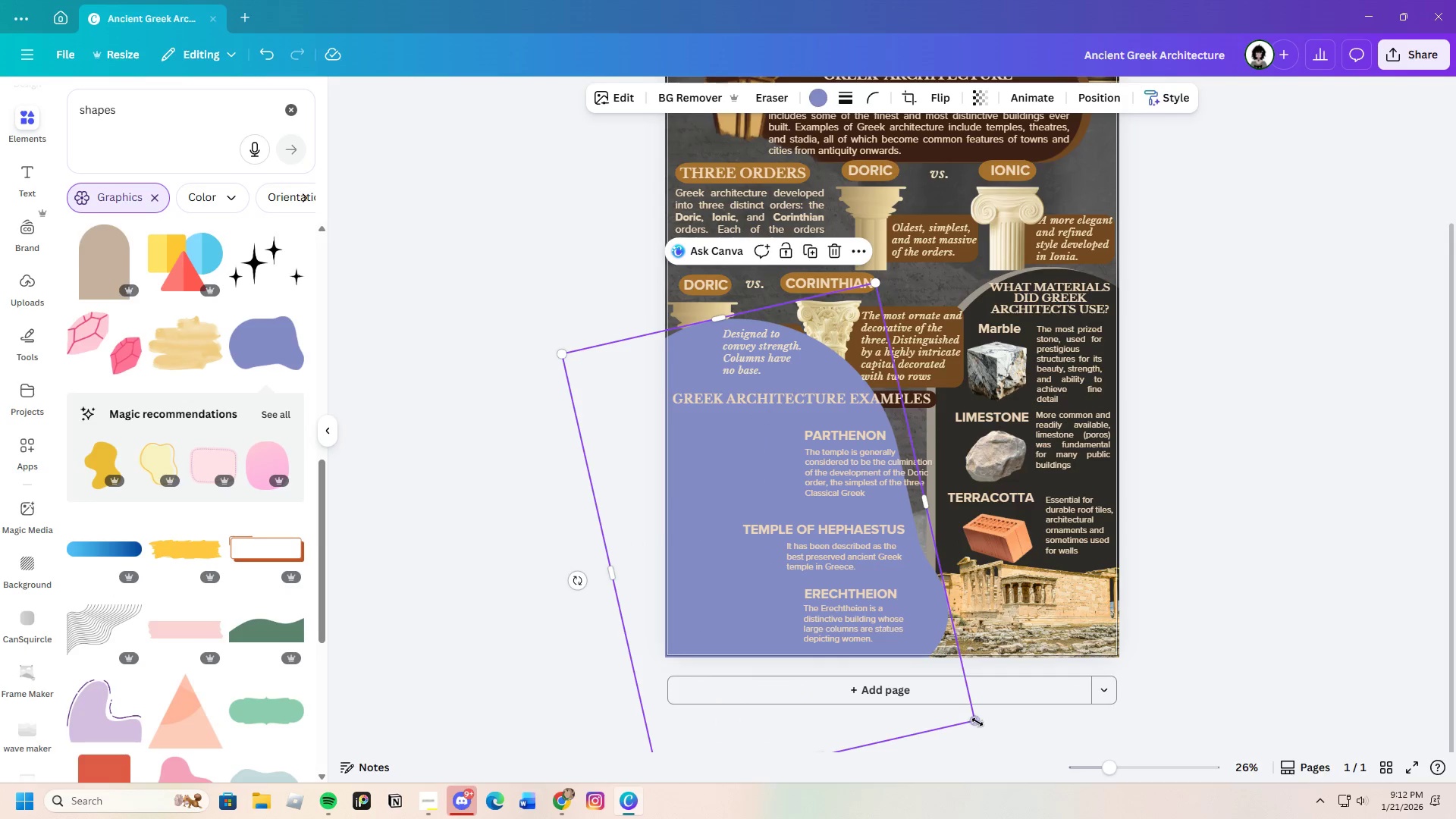 
left_click_drag(start_coordinate=[977, 721], to_coordinate=[1025, 730])
 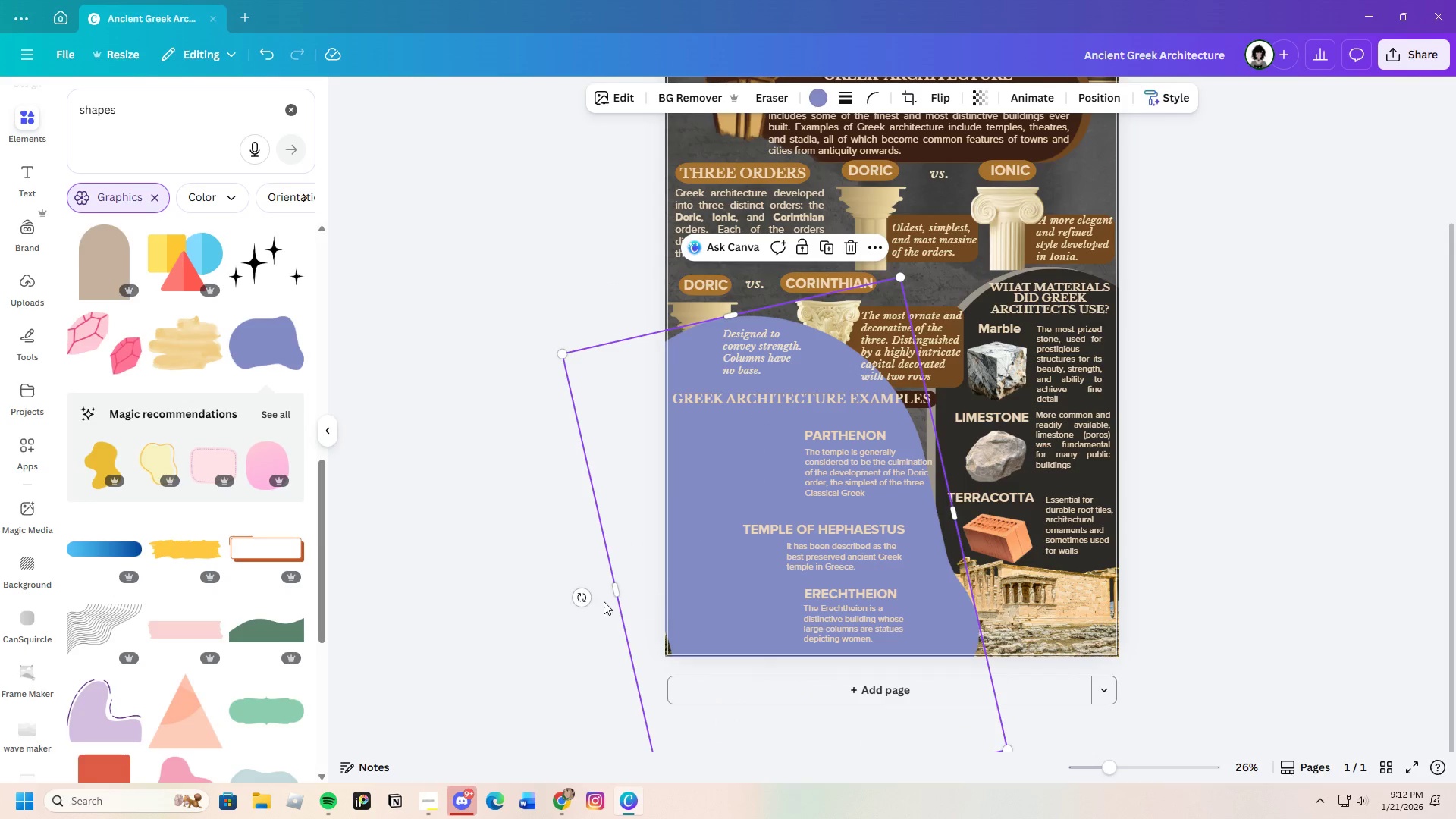 
left_click_drag(start_coordinate=[585, 602], to_coordinate=[649, 690])
 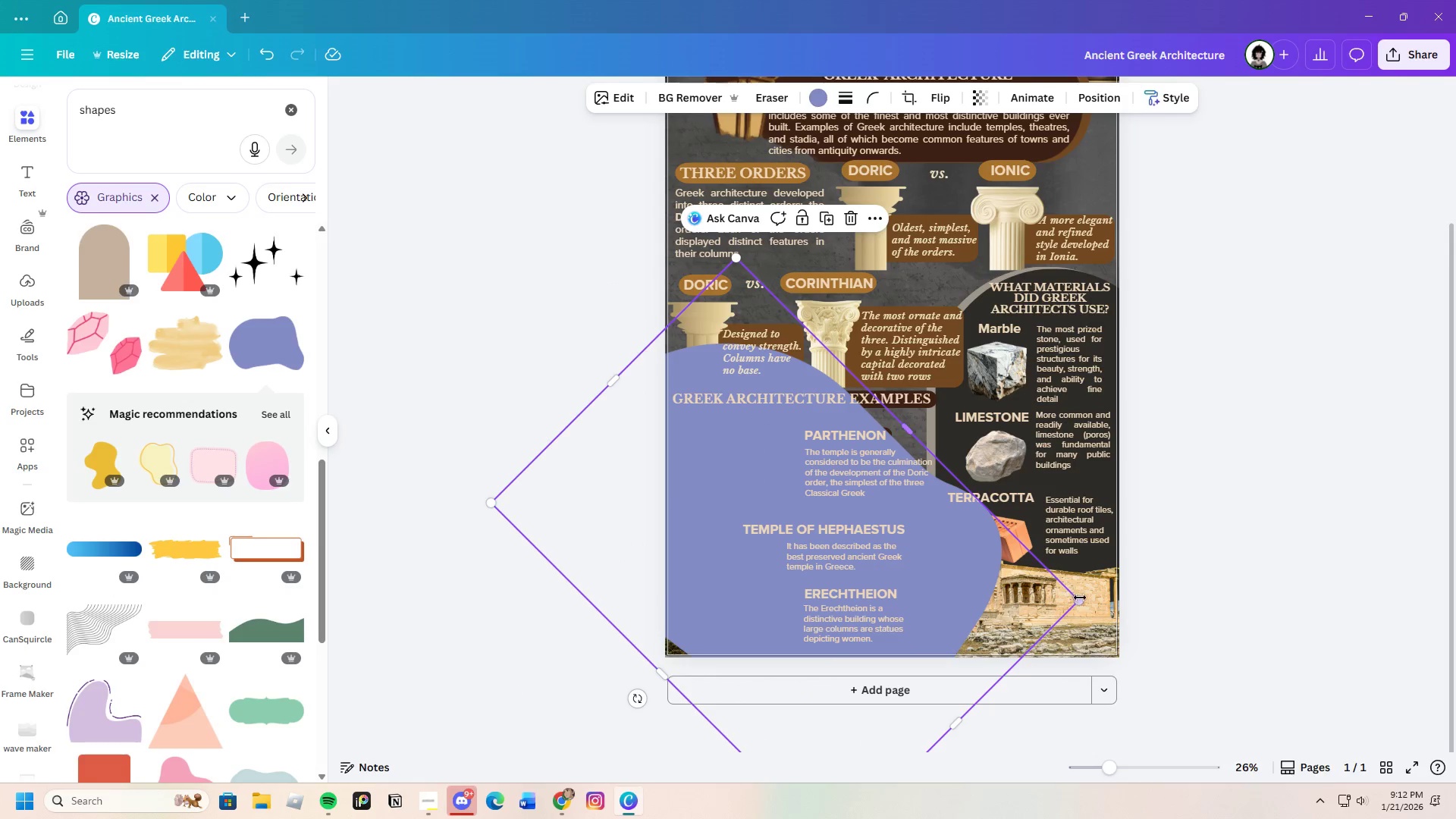 
left_click_drag(start_coordinate=[1081, 602], to_coordinate=[1139, 602])
 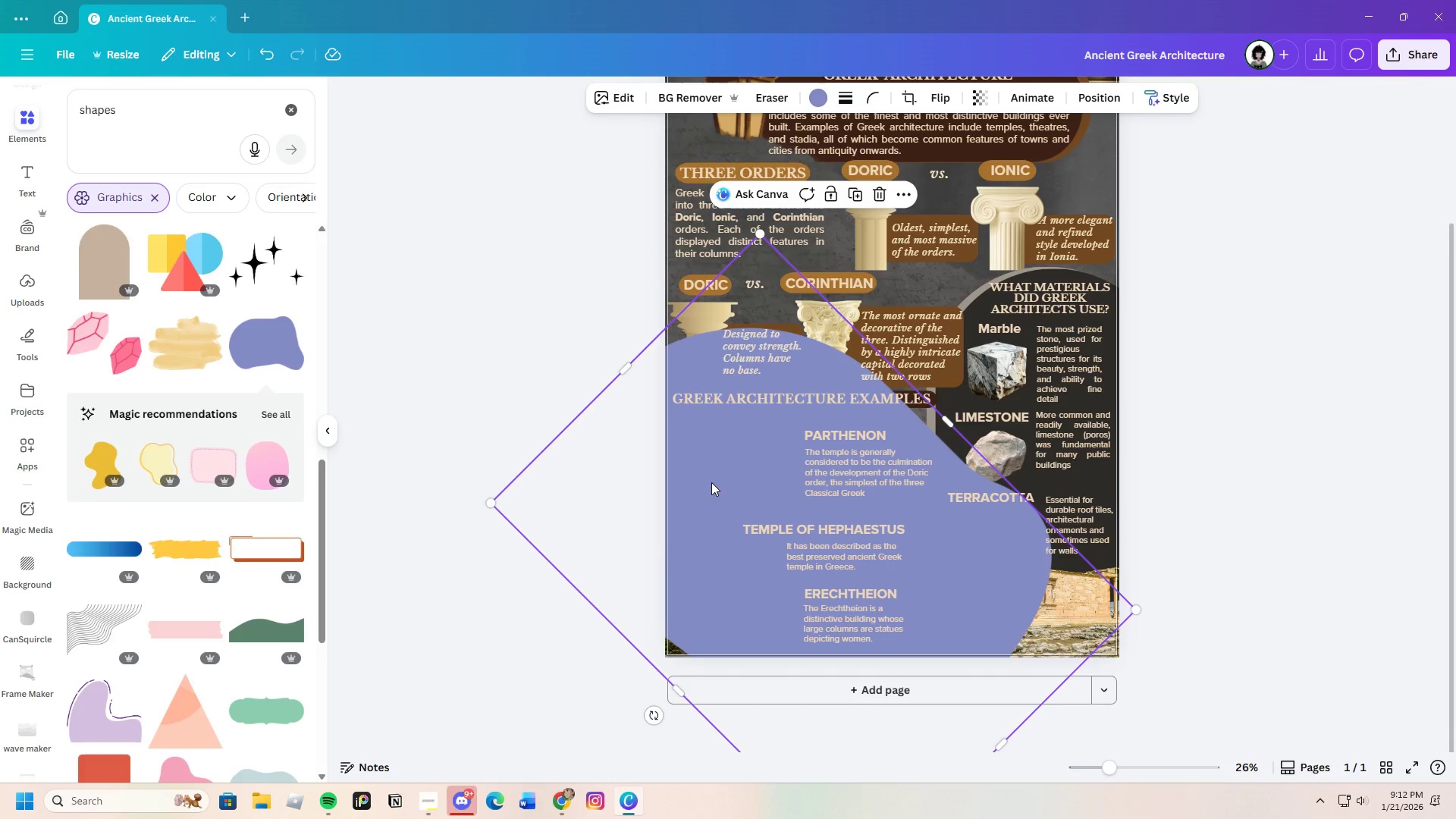 
left_click_drag(start_coordinate=[708, 482], to_coordinate=[720, 522])
 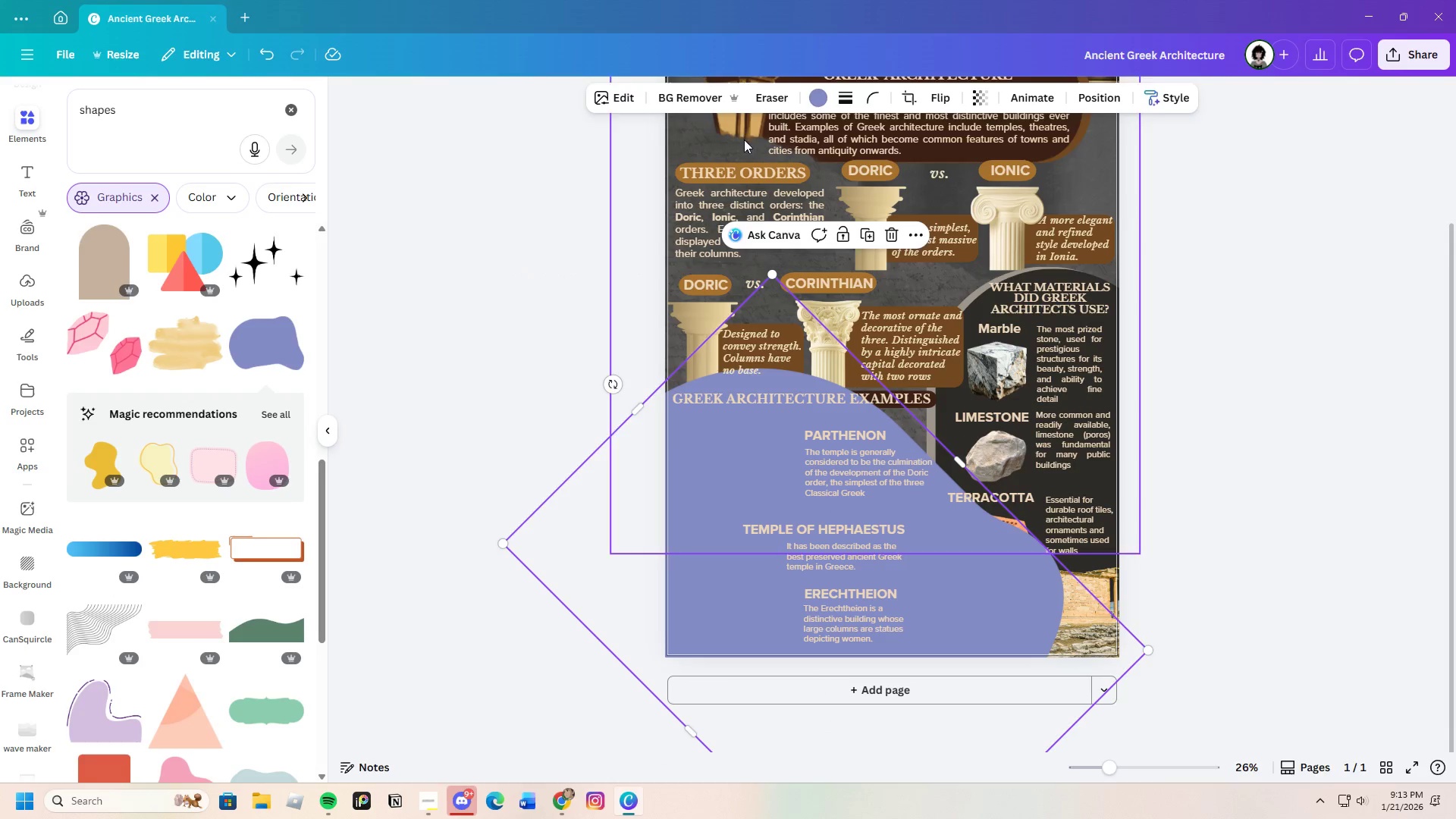 
left_click([819, 103])
 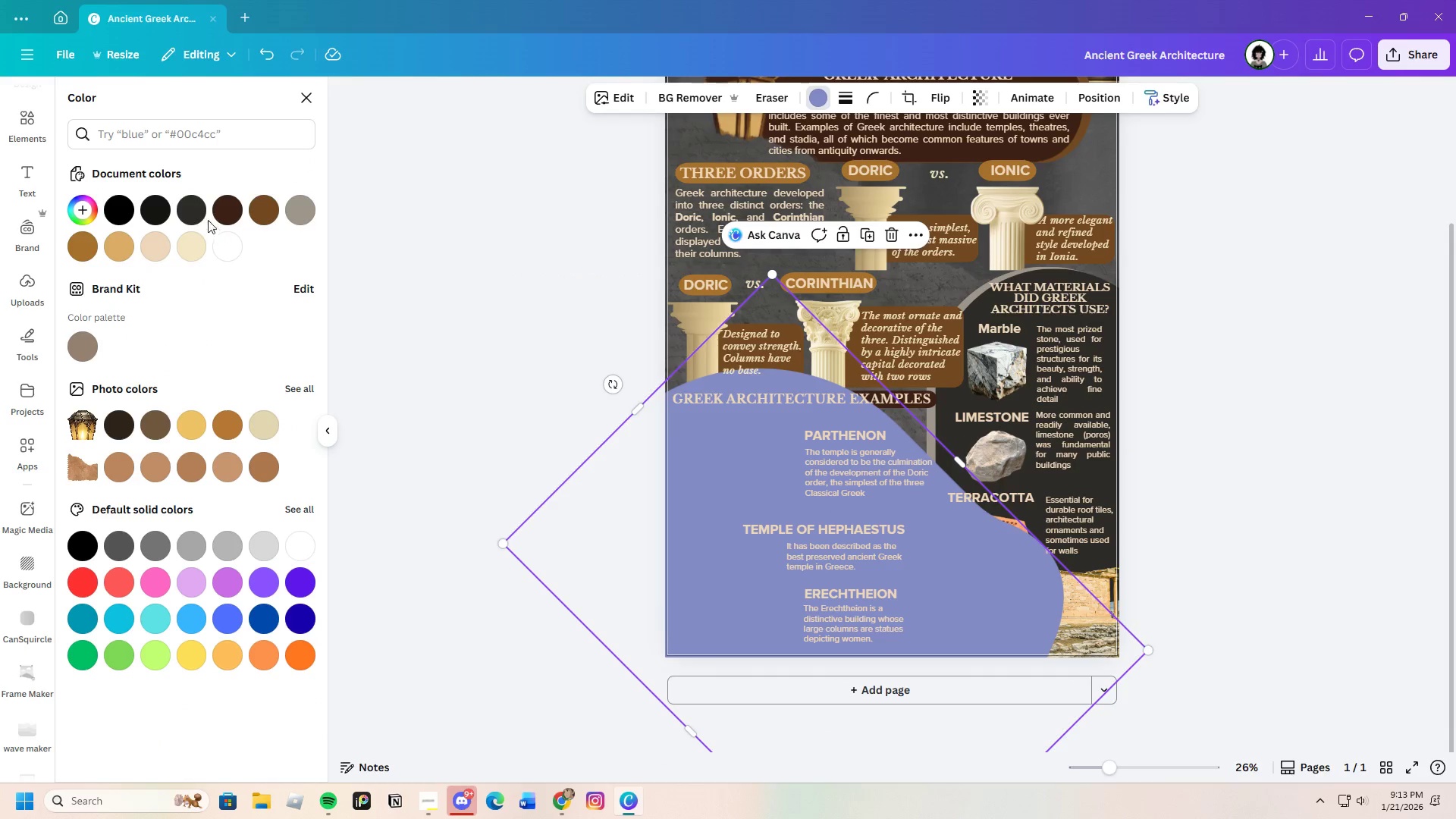 
left_click([191, 208])
 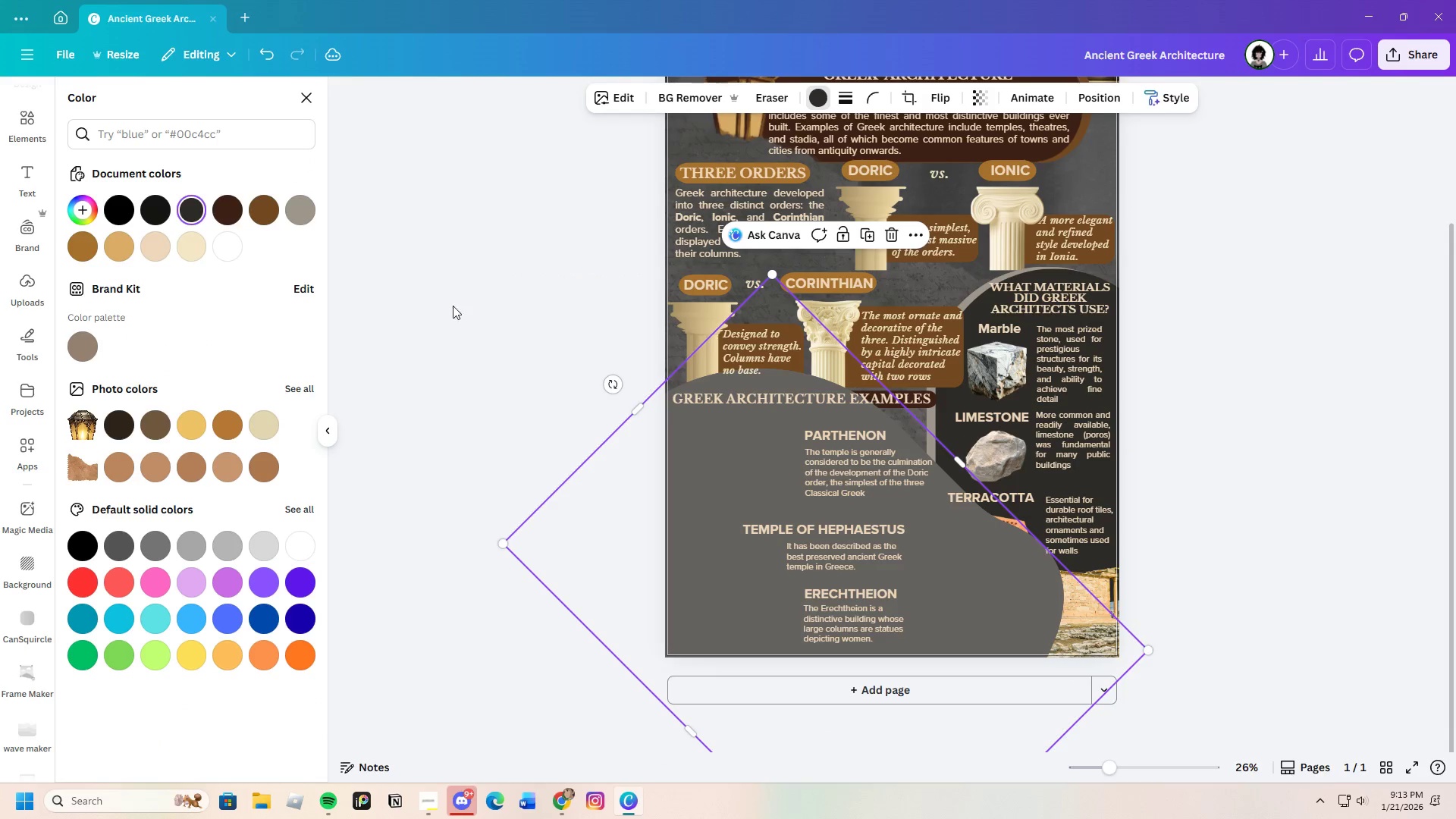 
left_click([160, 217])
 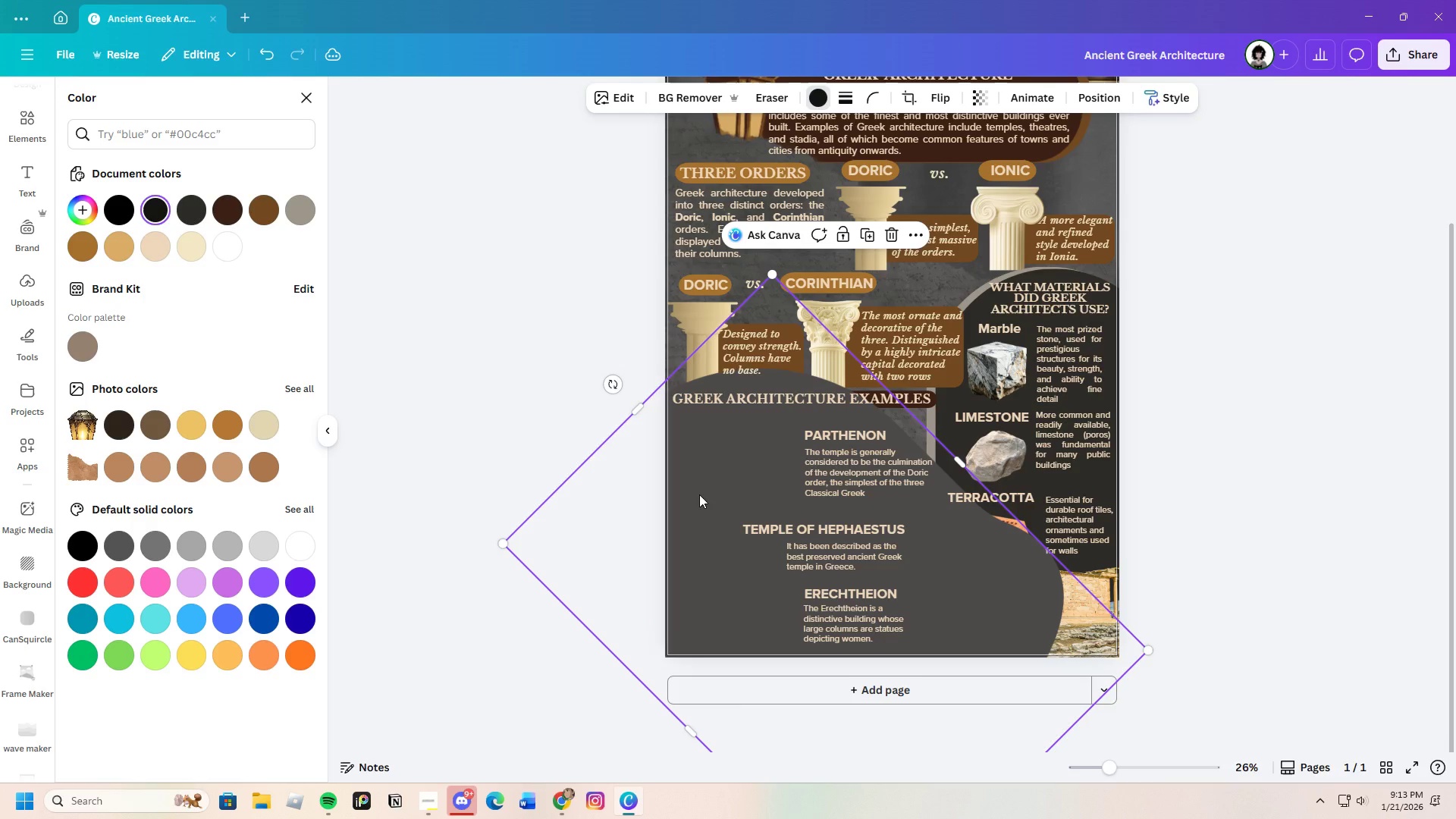 
right_click([699, 494])
 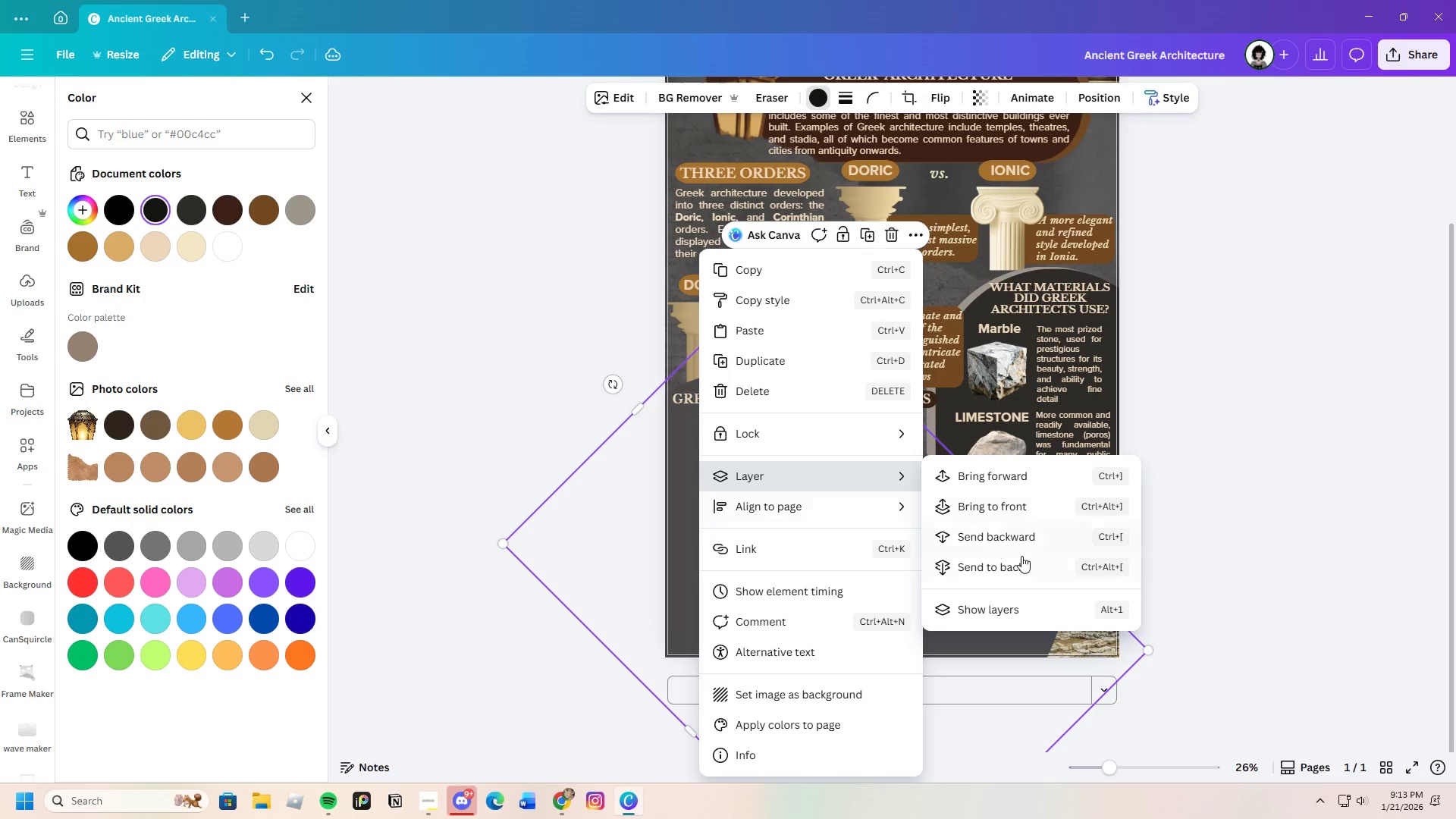 
left_click([1012, 537])
 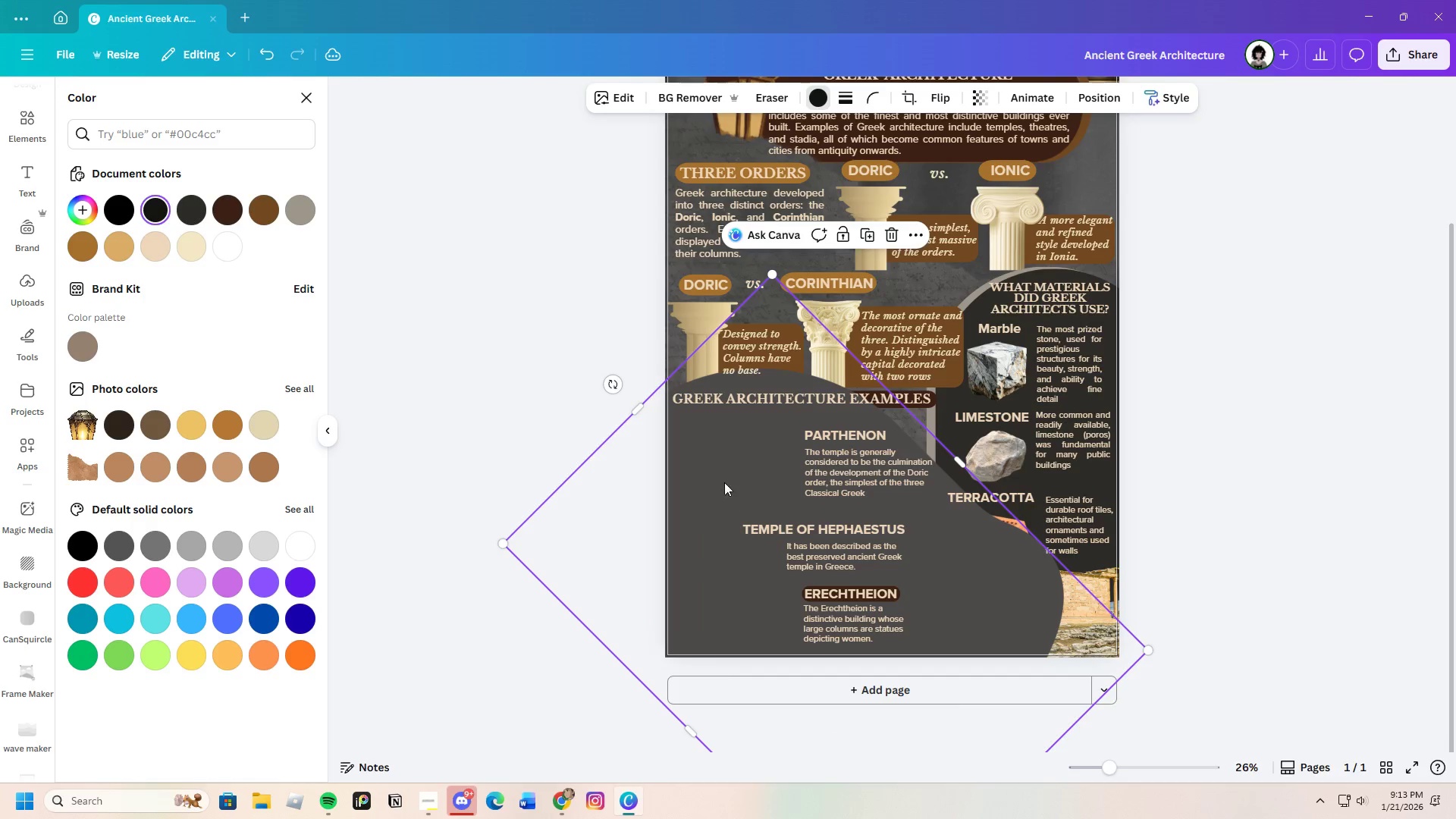 
right_click([720, 474])
 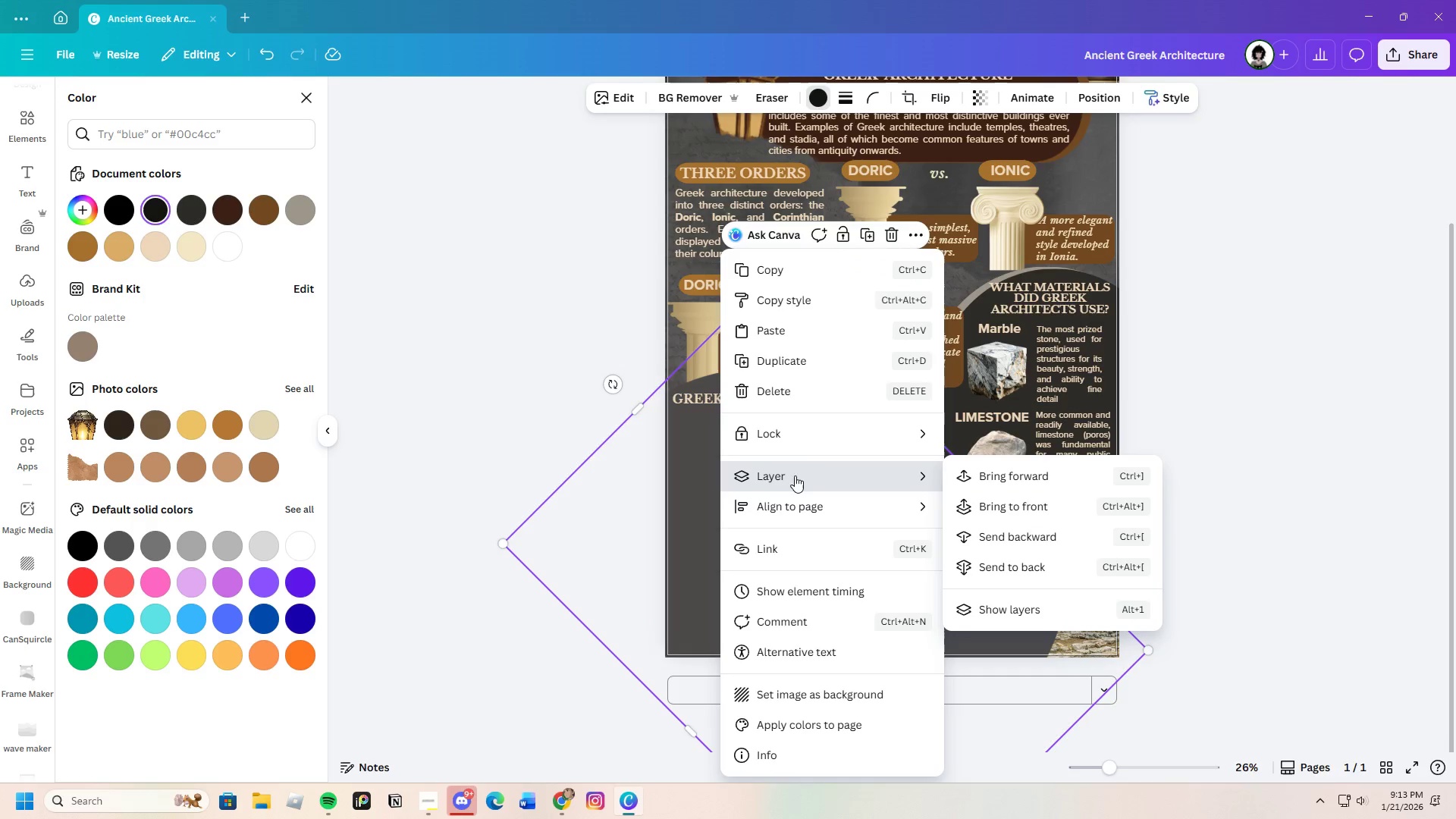 
left_click([999, 538])
 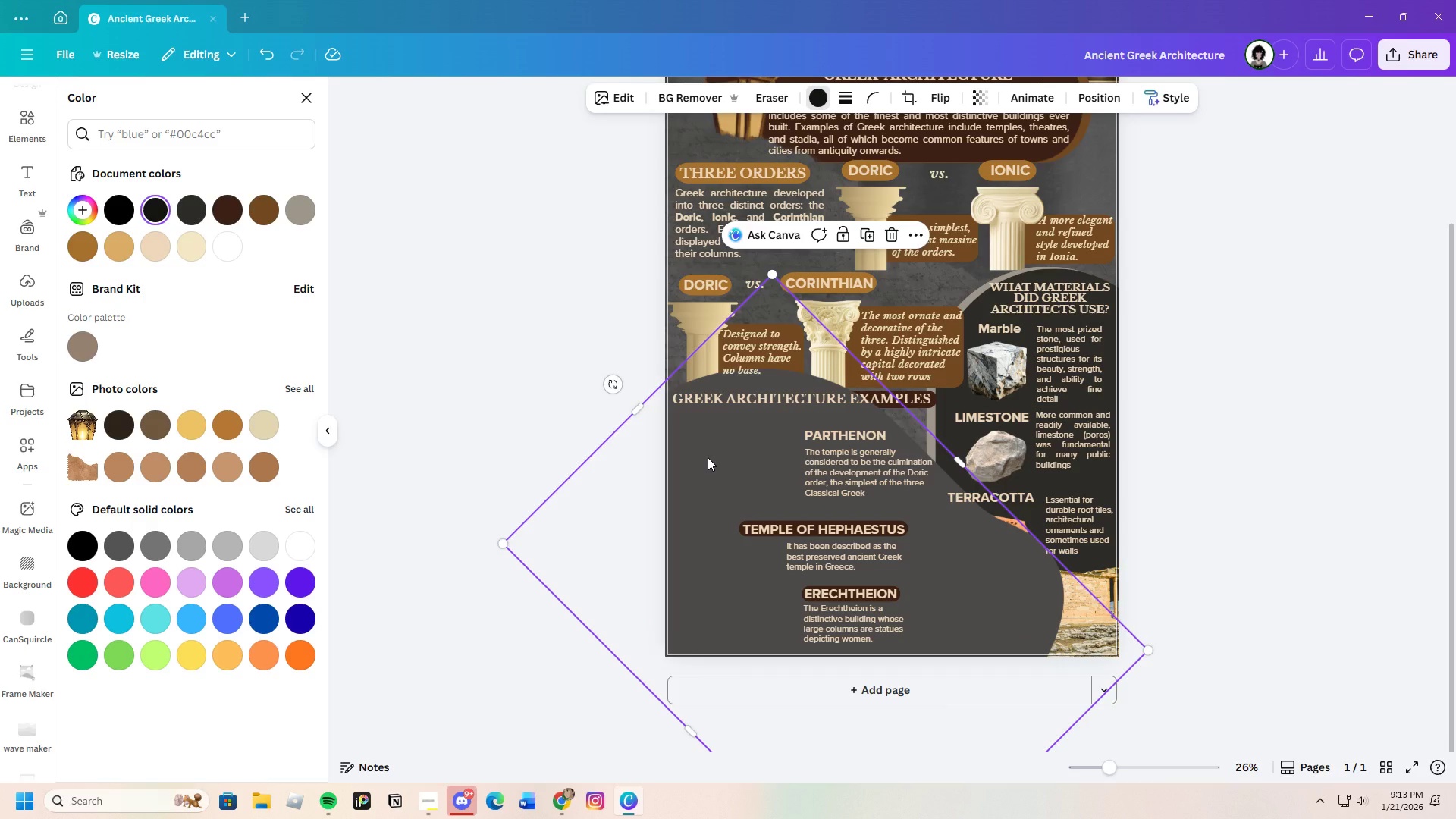 
right_click([708, 457])
 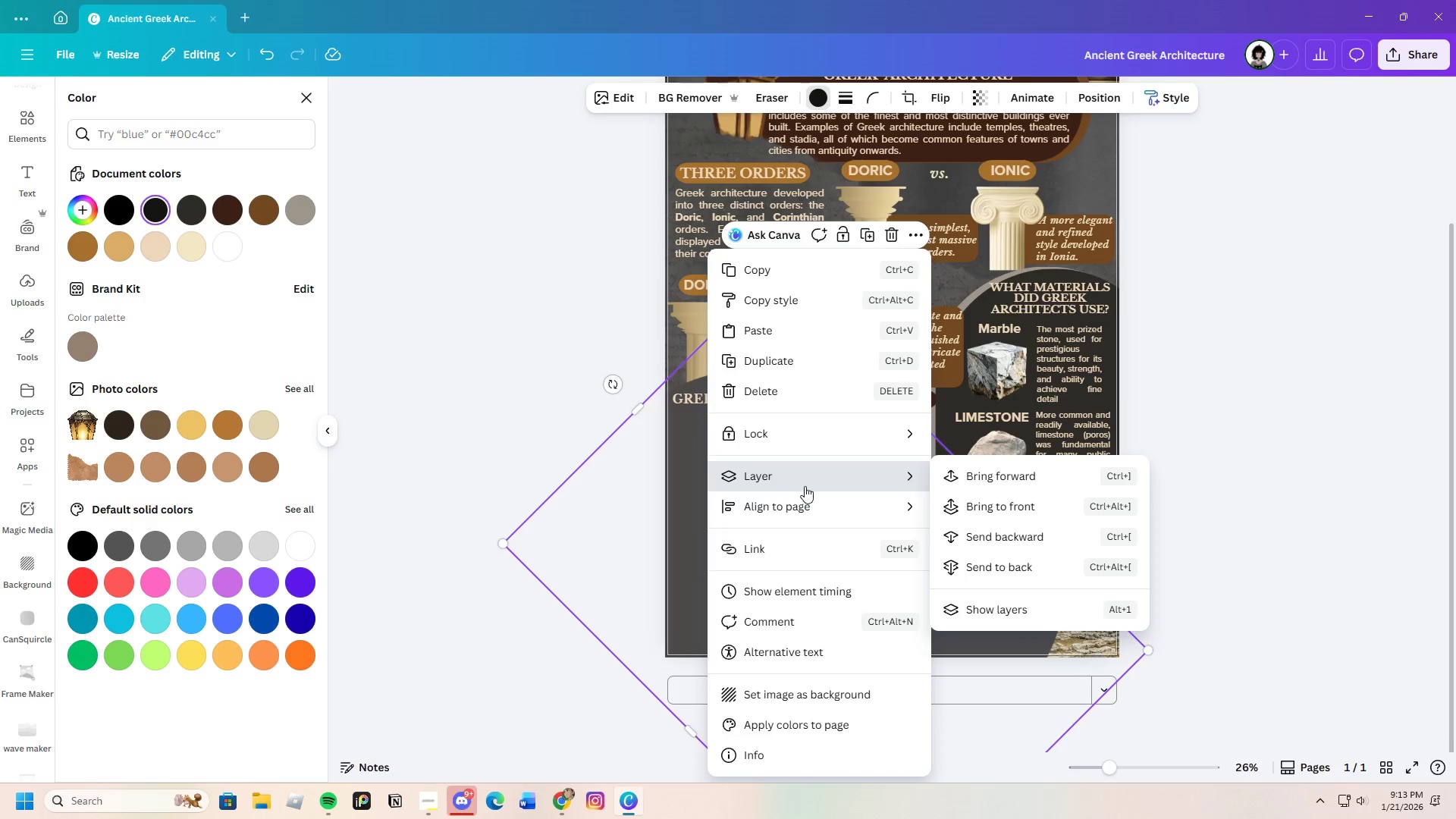 
left_click([984, 534])
 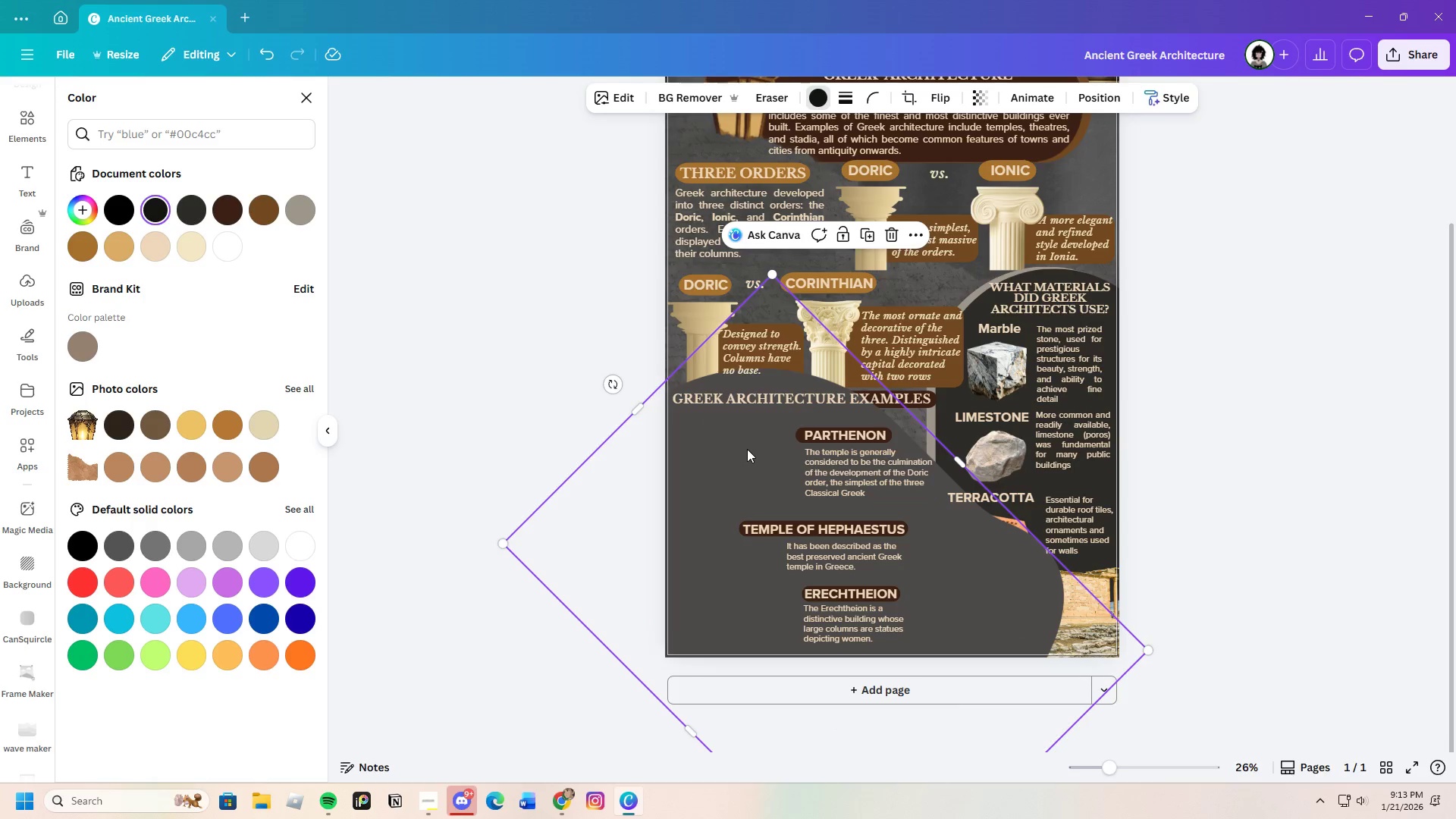 
right_click([747, 449])
 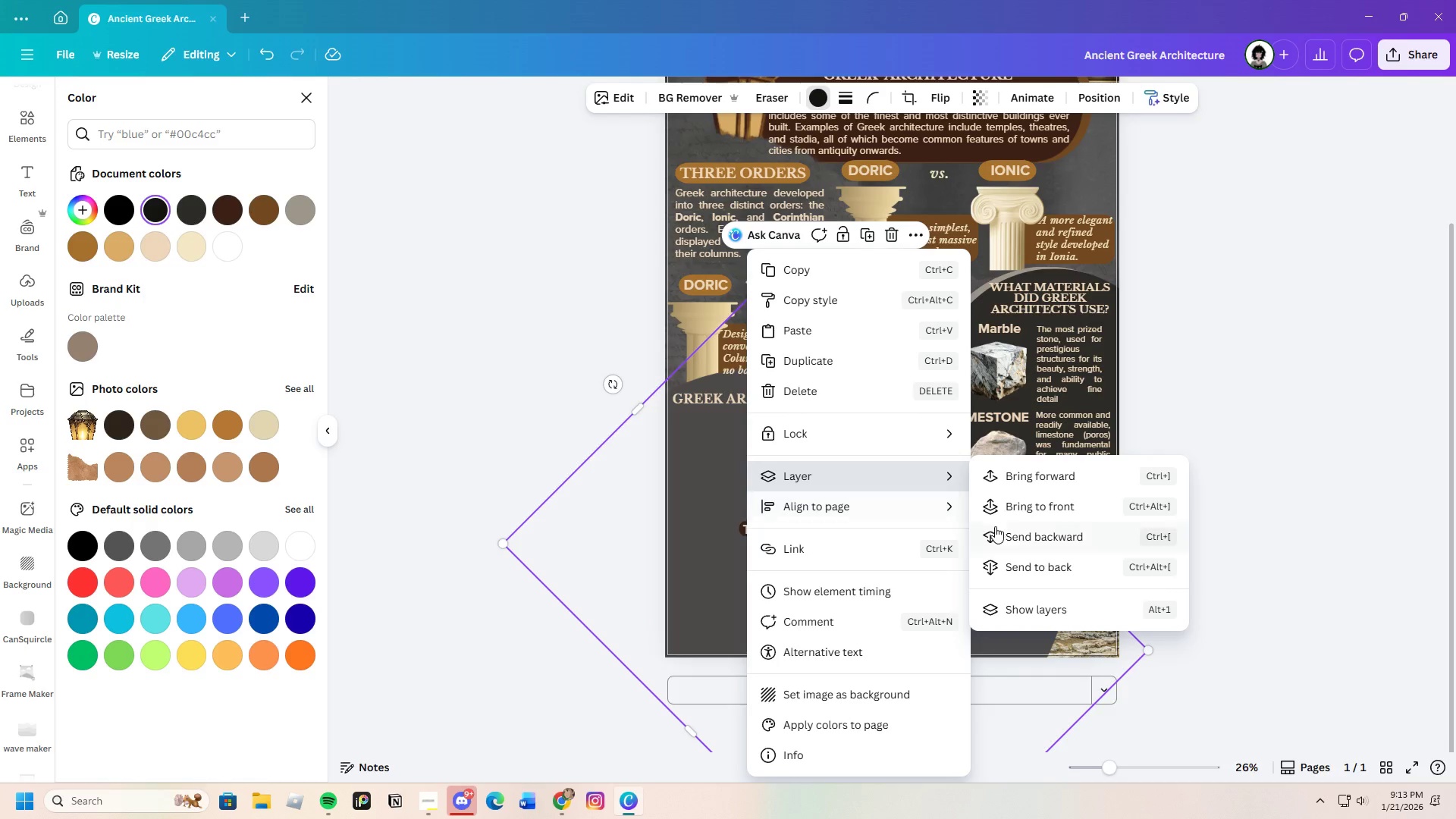 
left_click([1018, 534])
 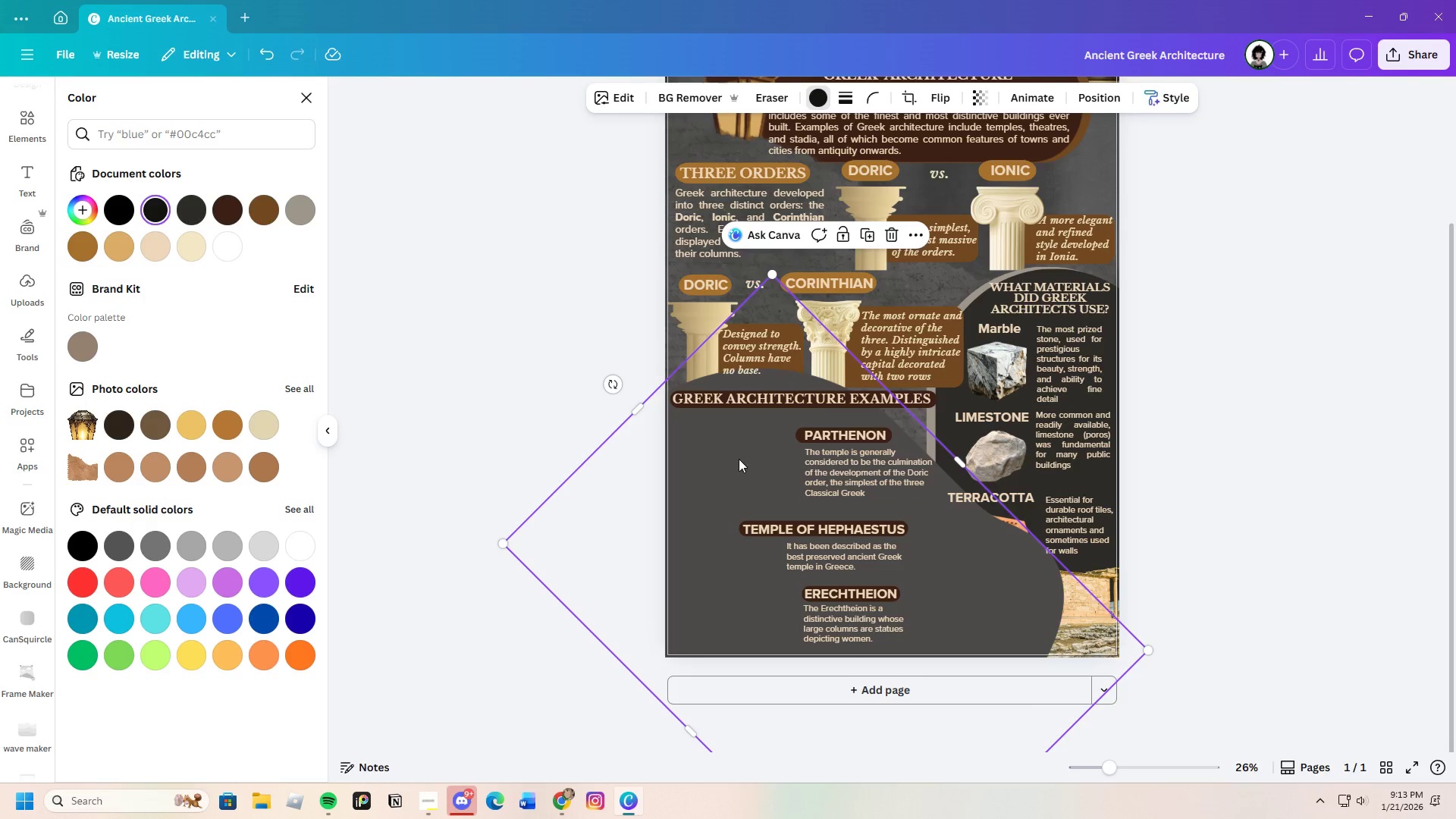 
right_click([737, 459])
 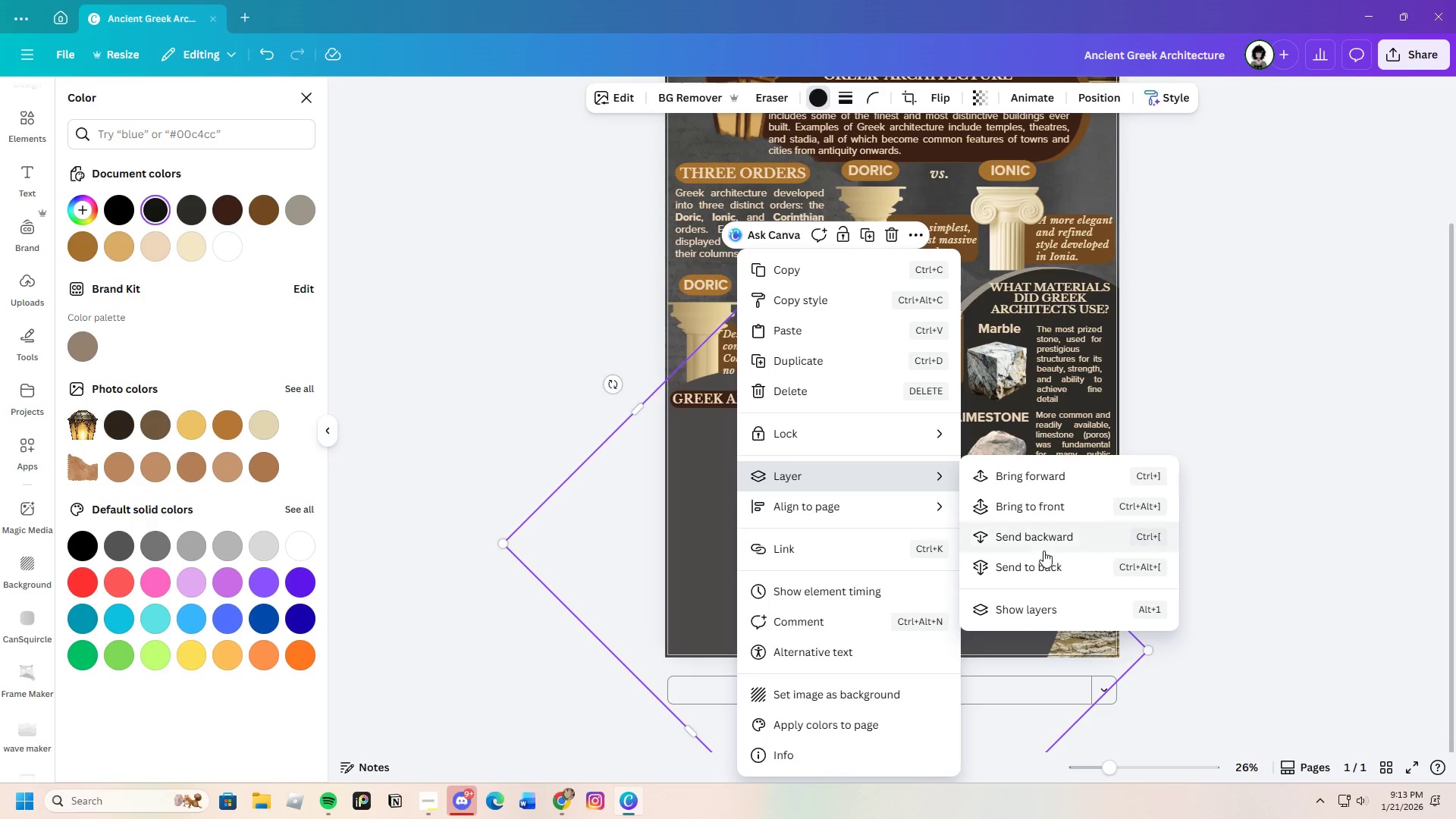 
left_click([1031, 538])
 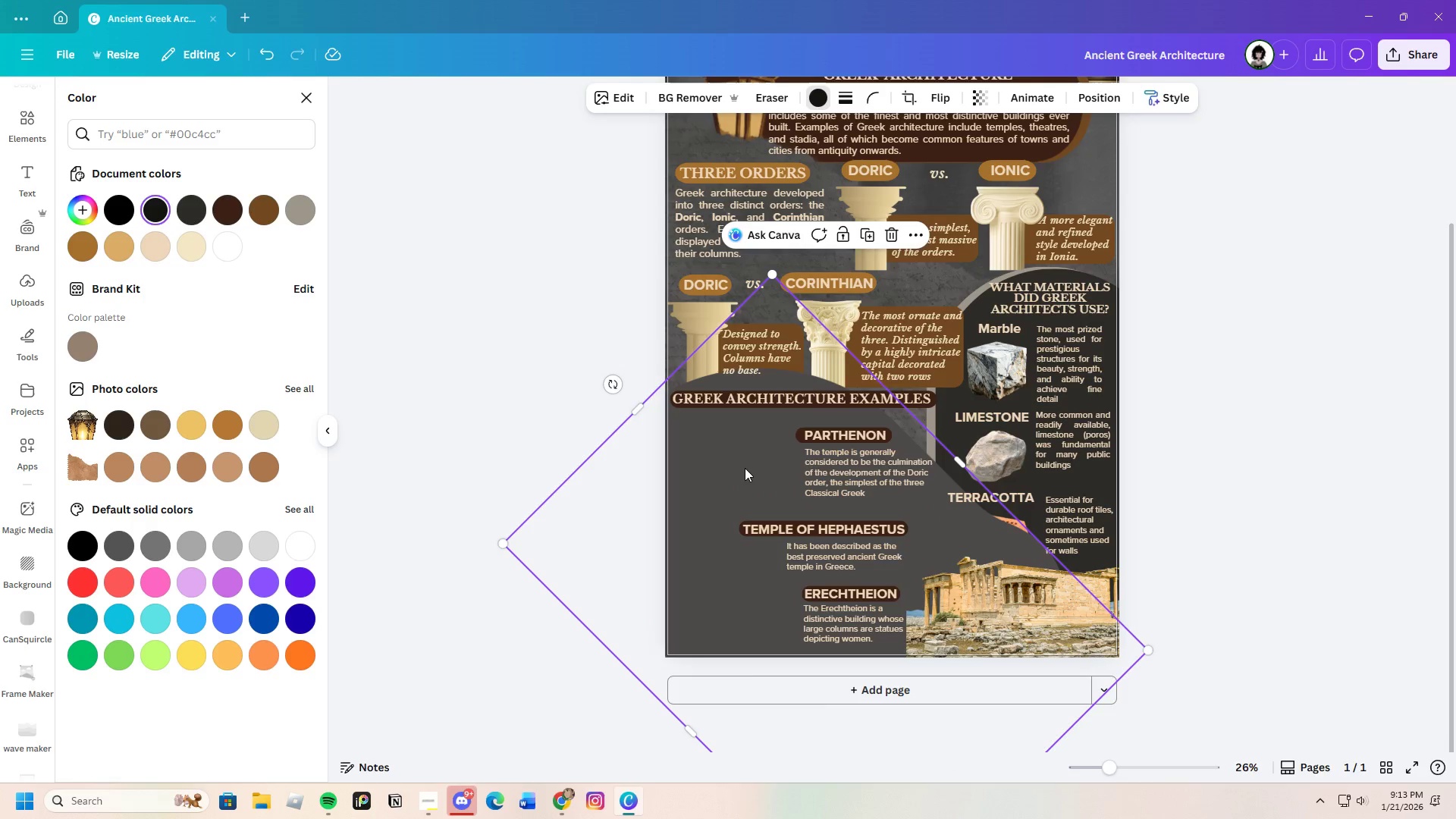 
right_click([736, 466])
 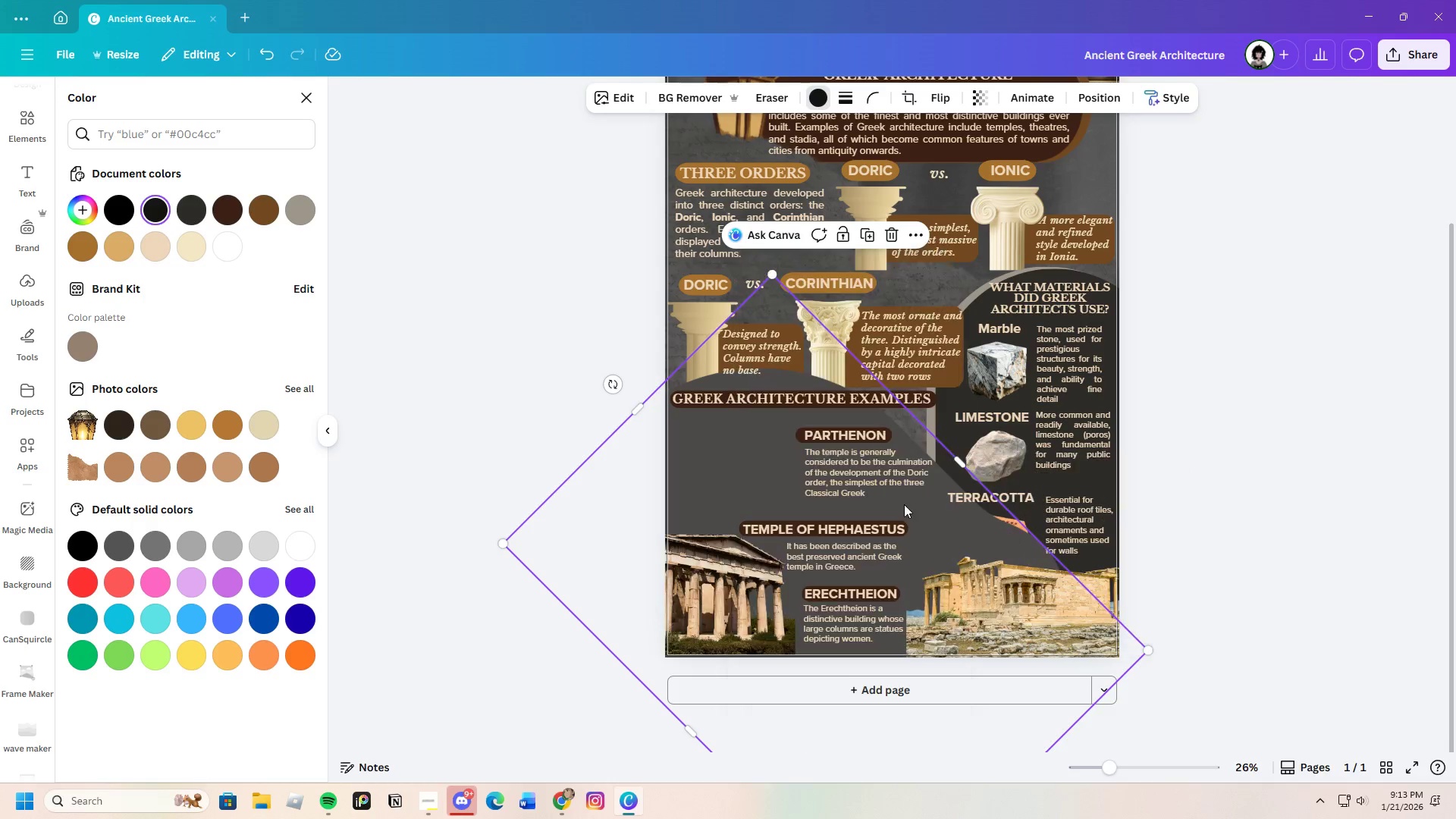 
right_click([740, 450])
 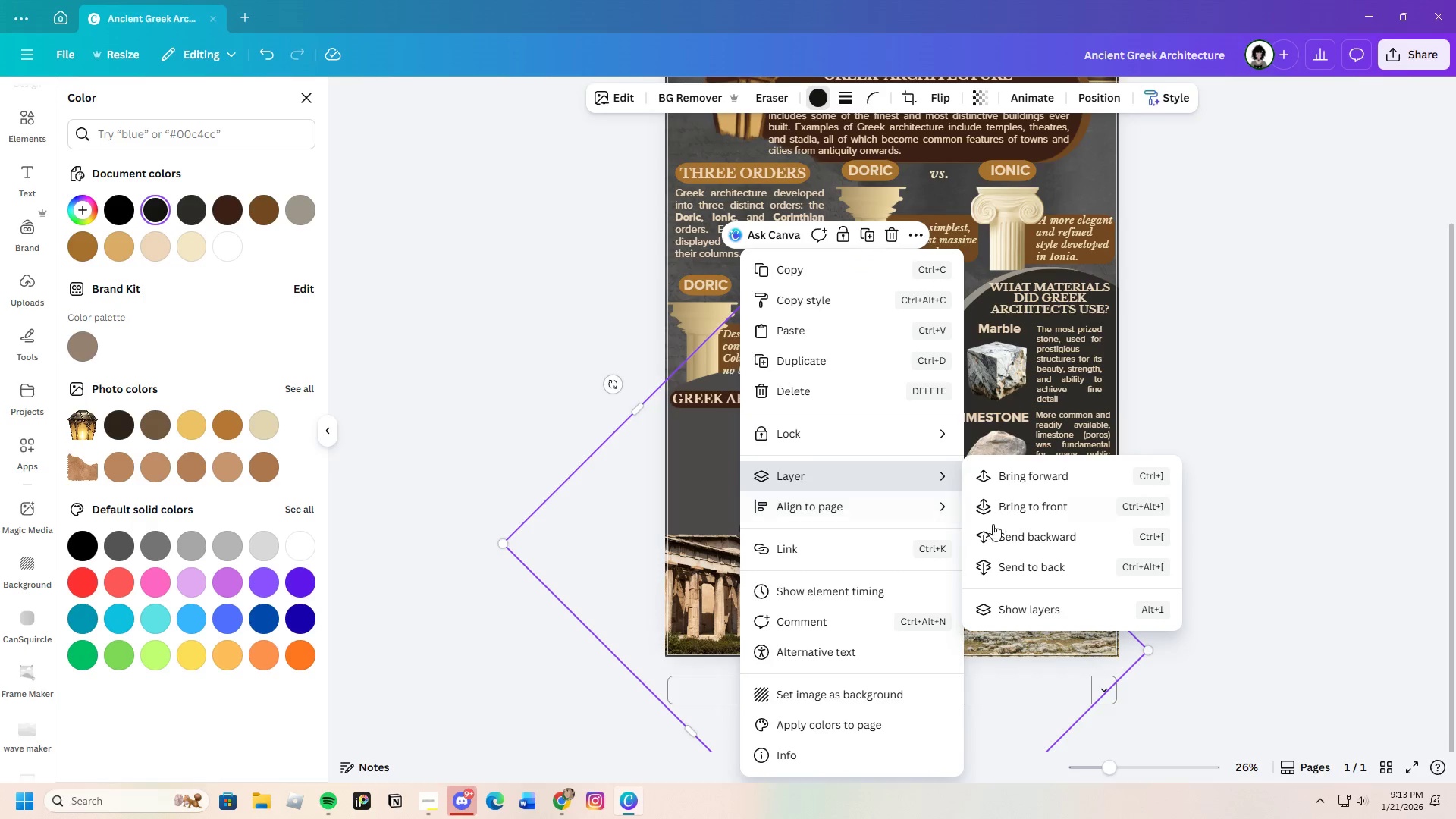 
left_click([1035, 541])
 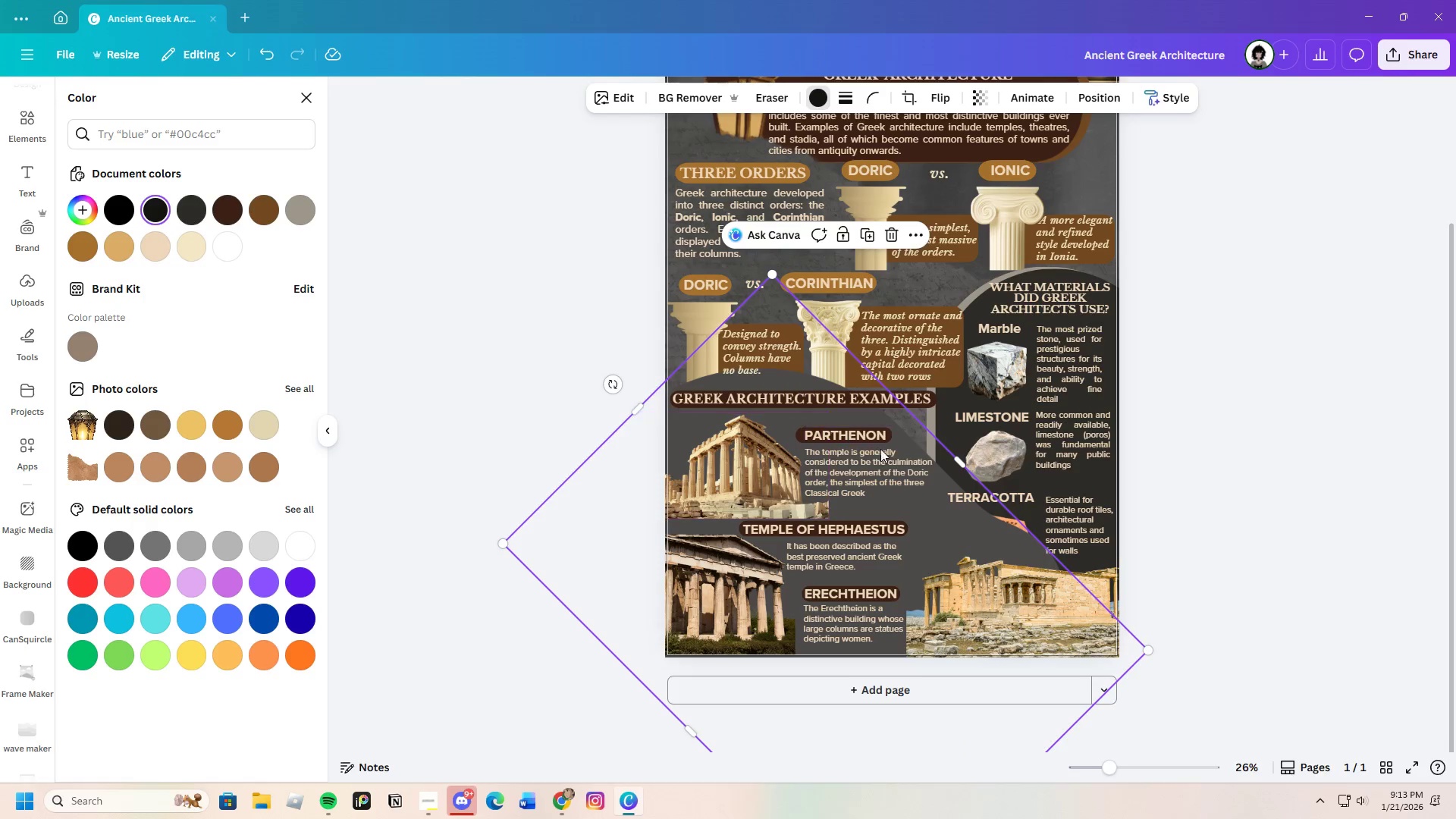 
right_click([957, 530])
 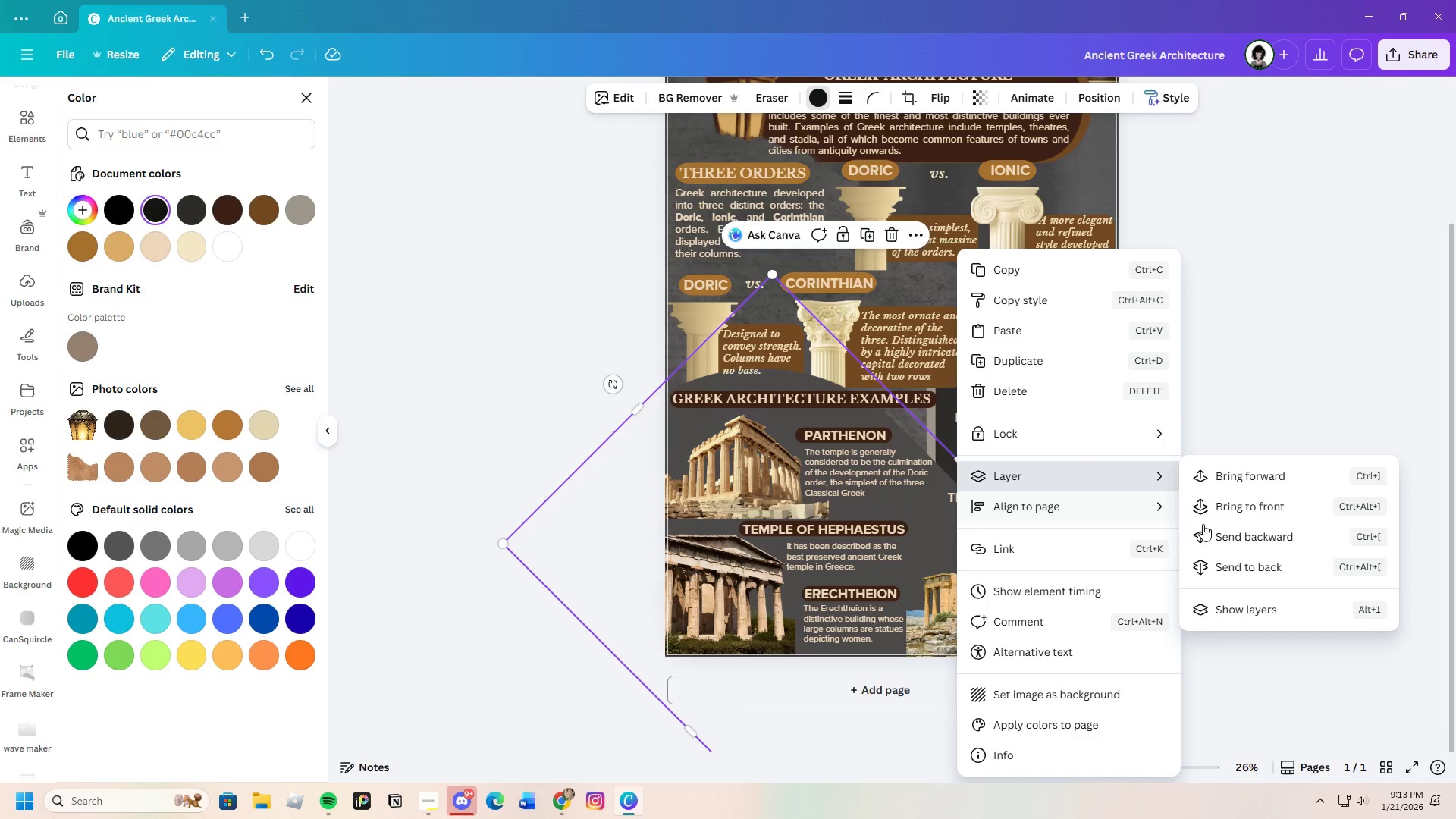 
left_click([1246, 535])
 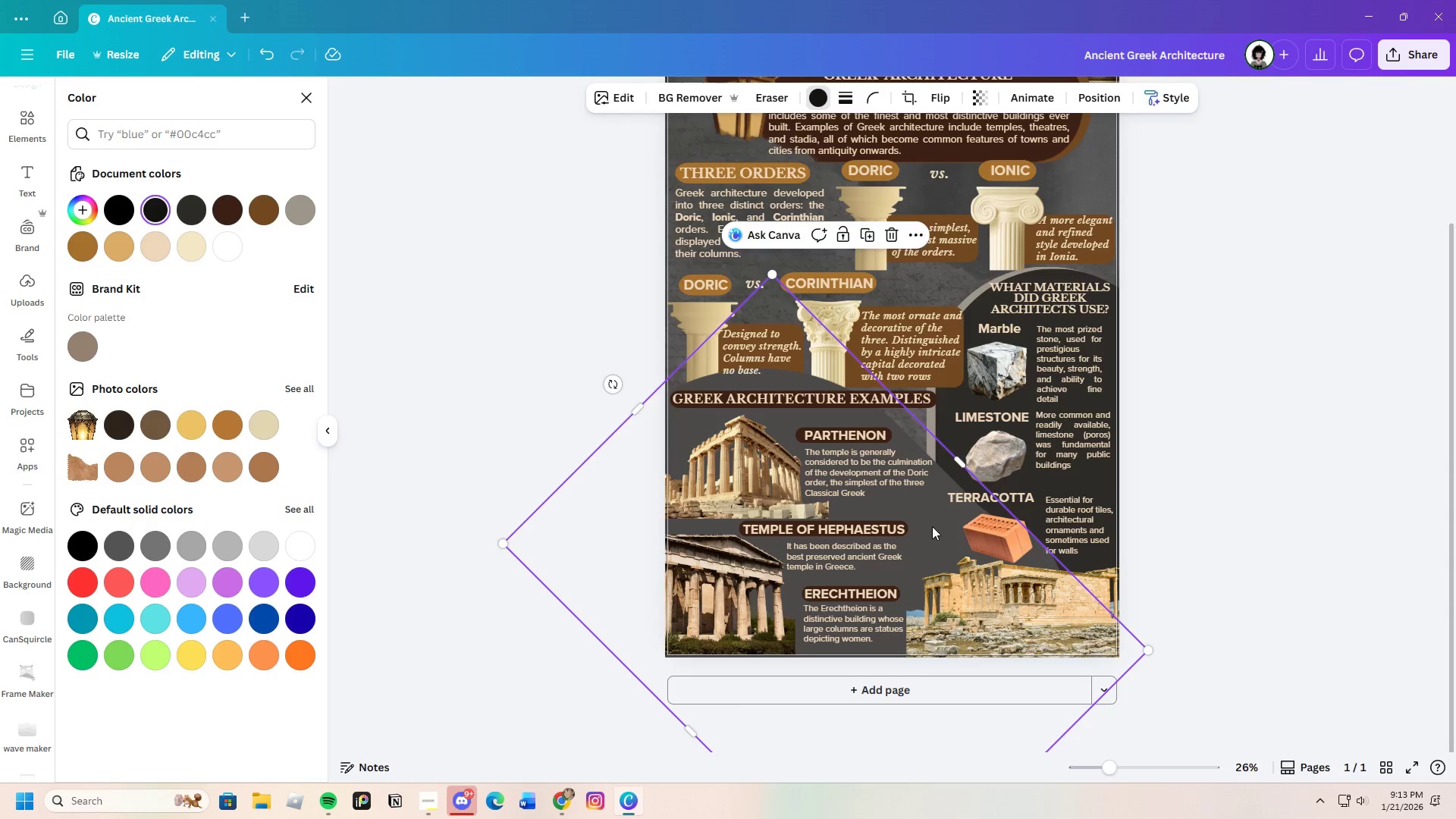 
right_click([931, 526])
 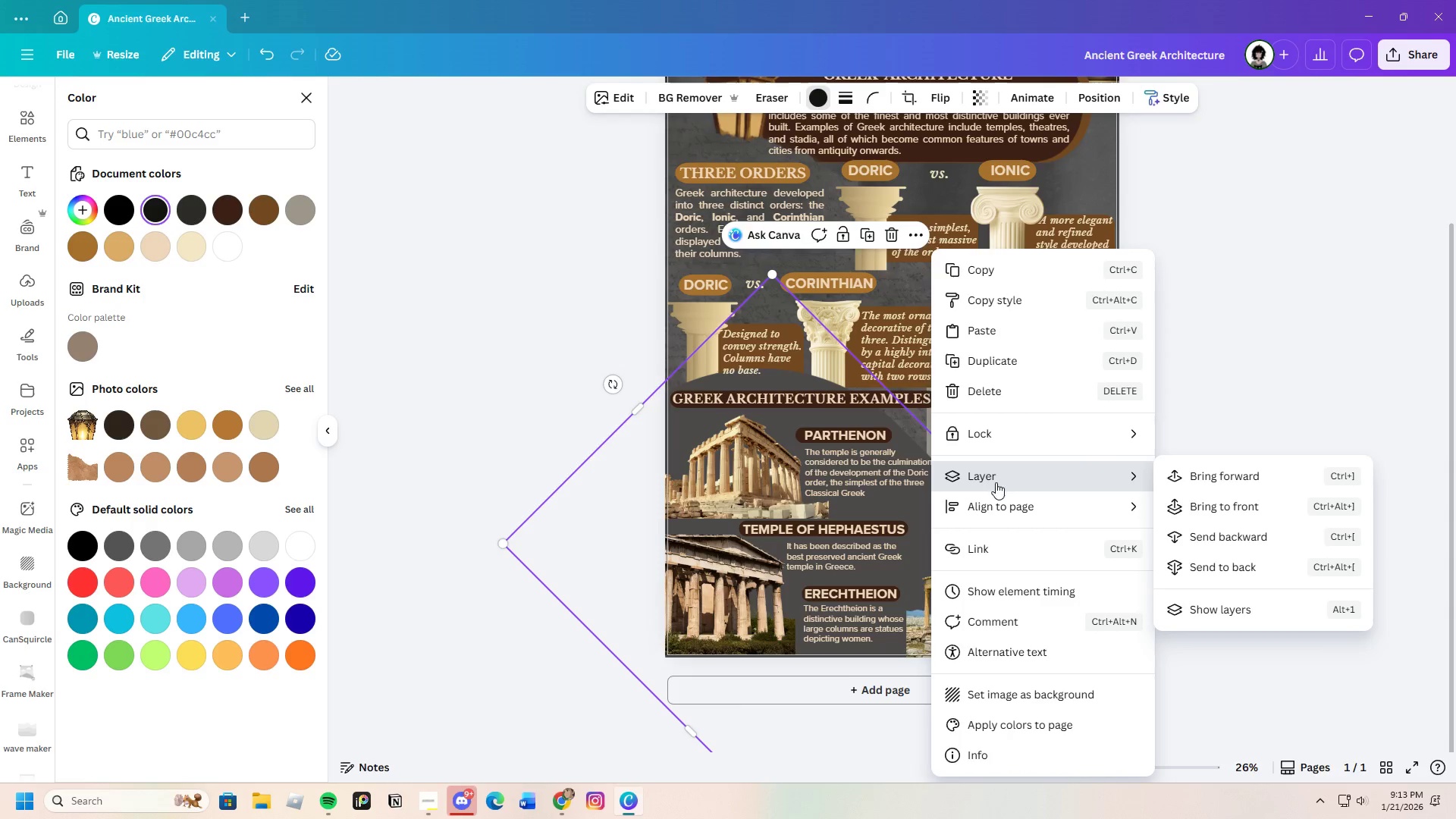 
left_click([1206, 532])
 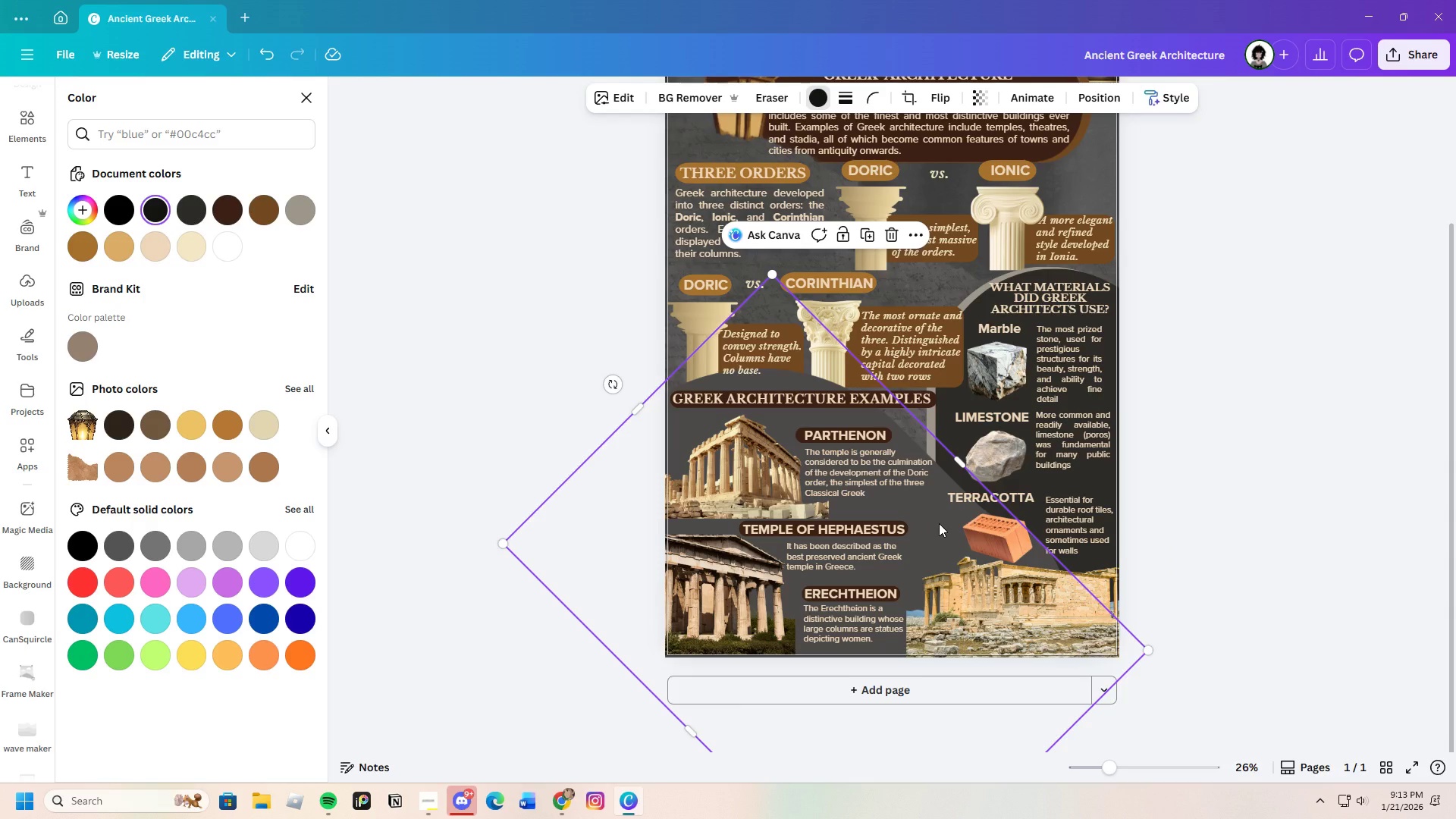 
wait(7.16)
 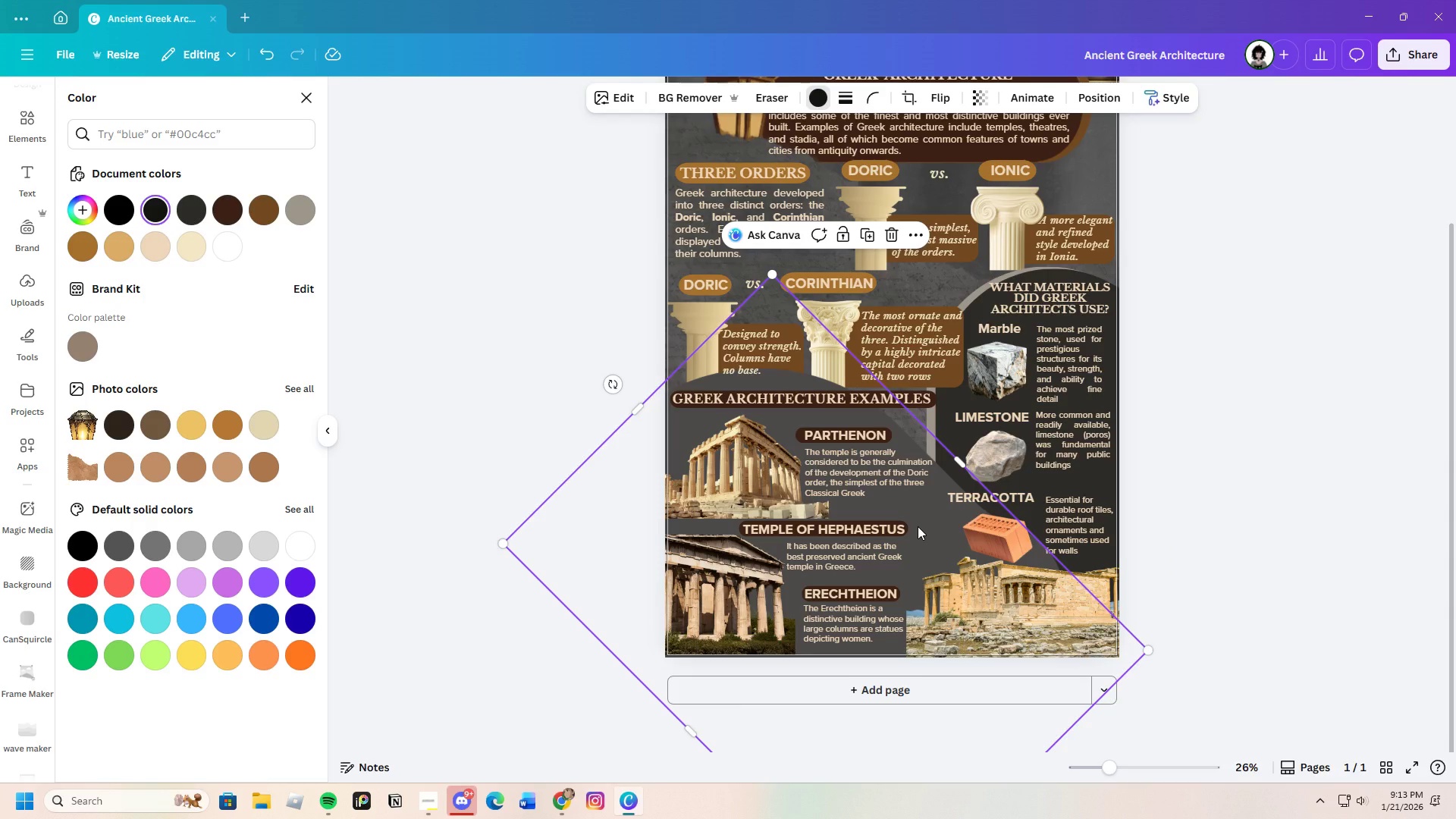 
left_click_drag(start_coordinate=[936, 514], to_coordinate=[966, 544])
 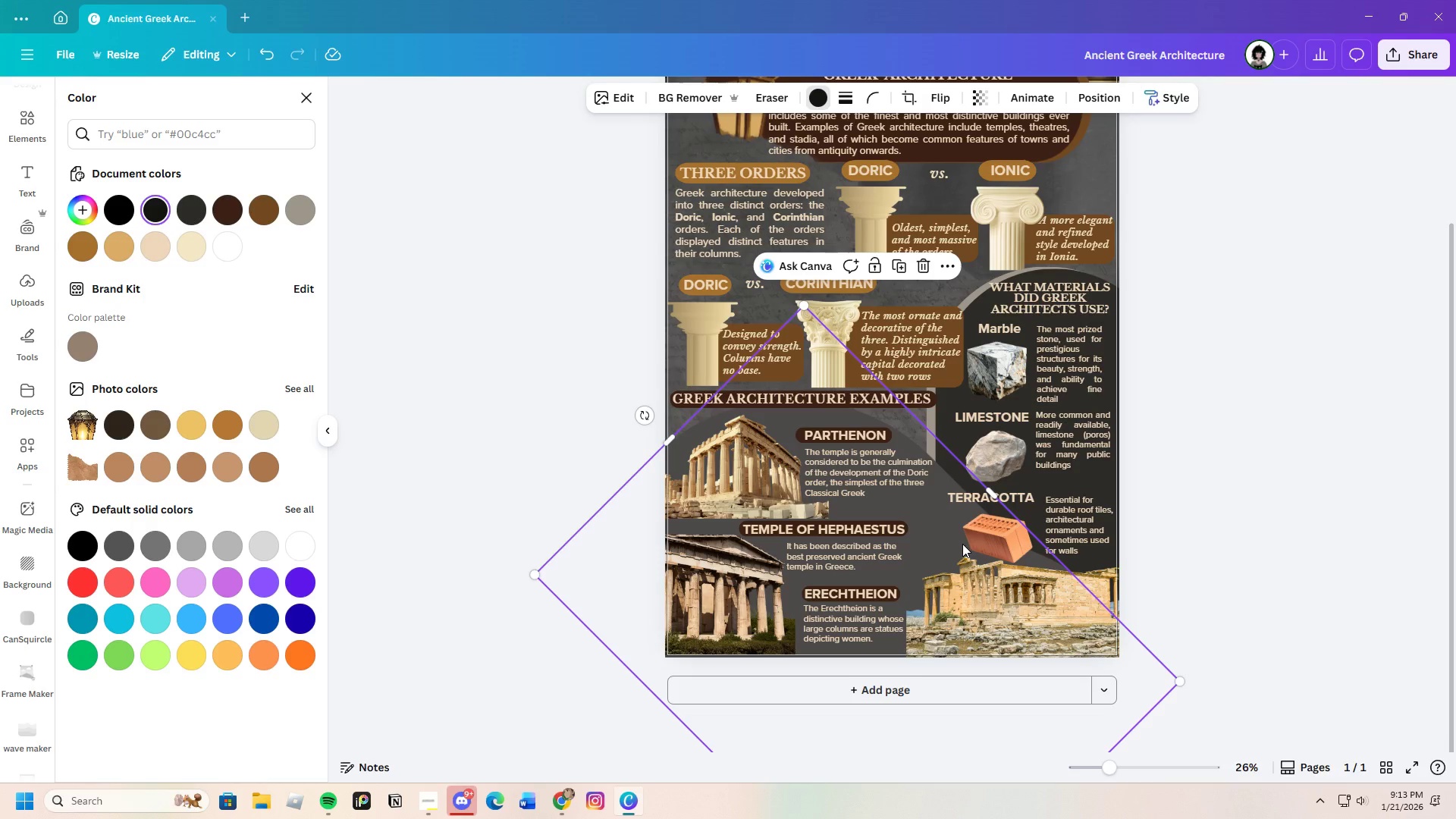 
right_click([945, 545])
 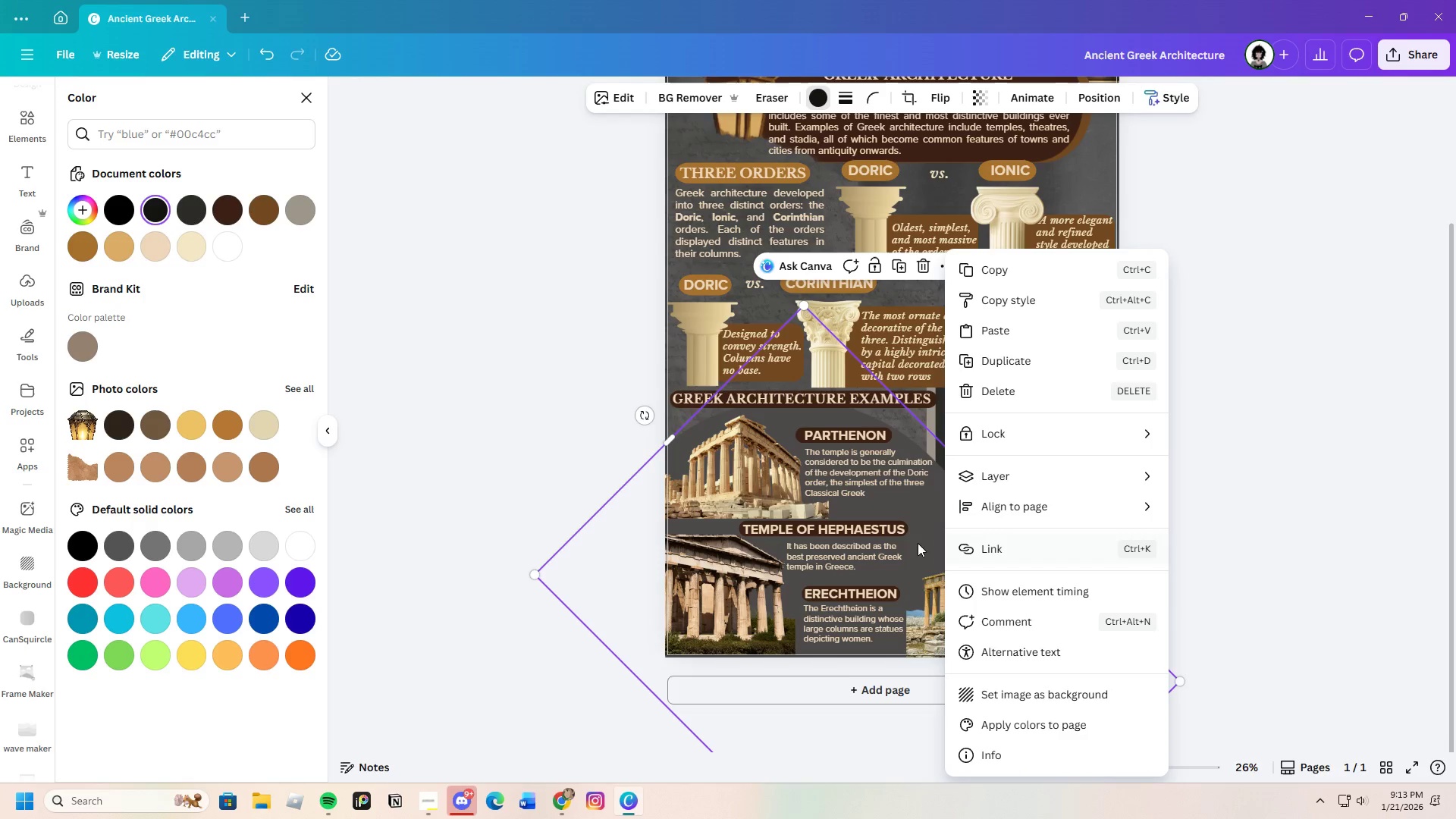 
left_click([916, 542])
 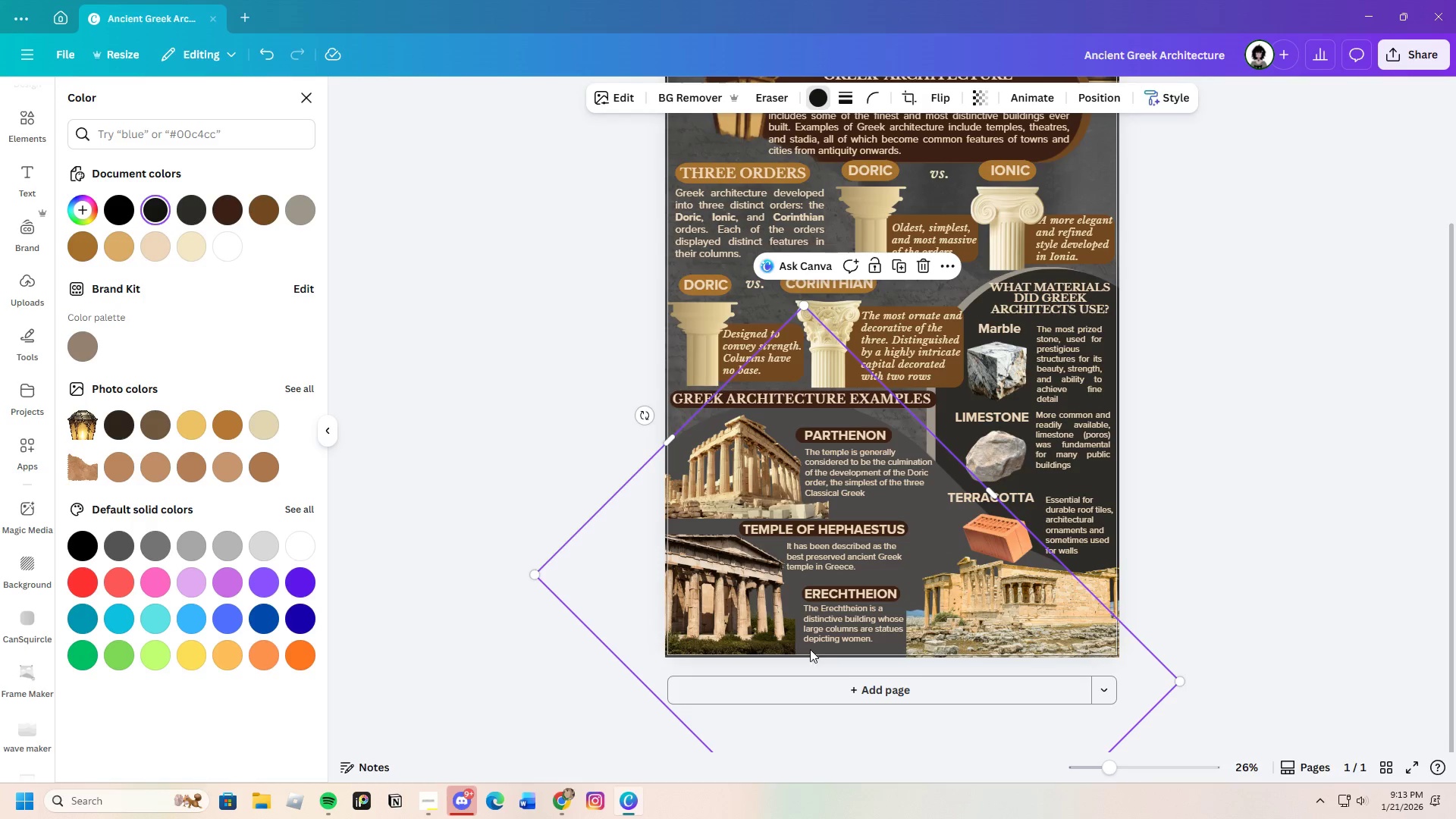 
wait(8.28)
 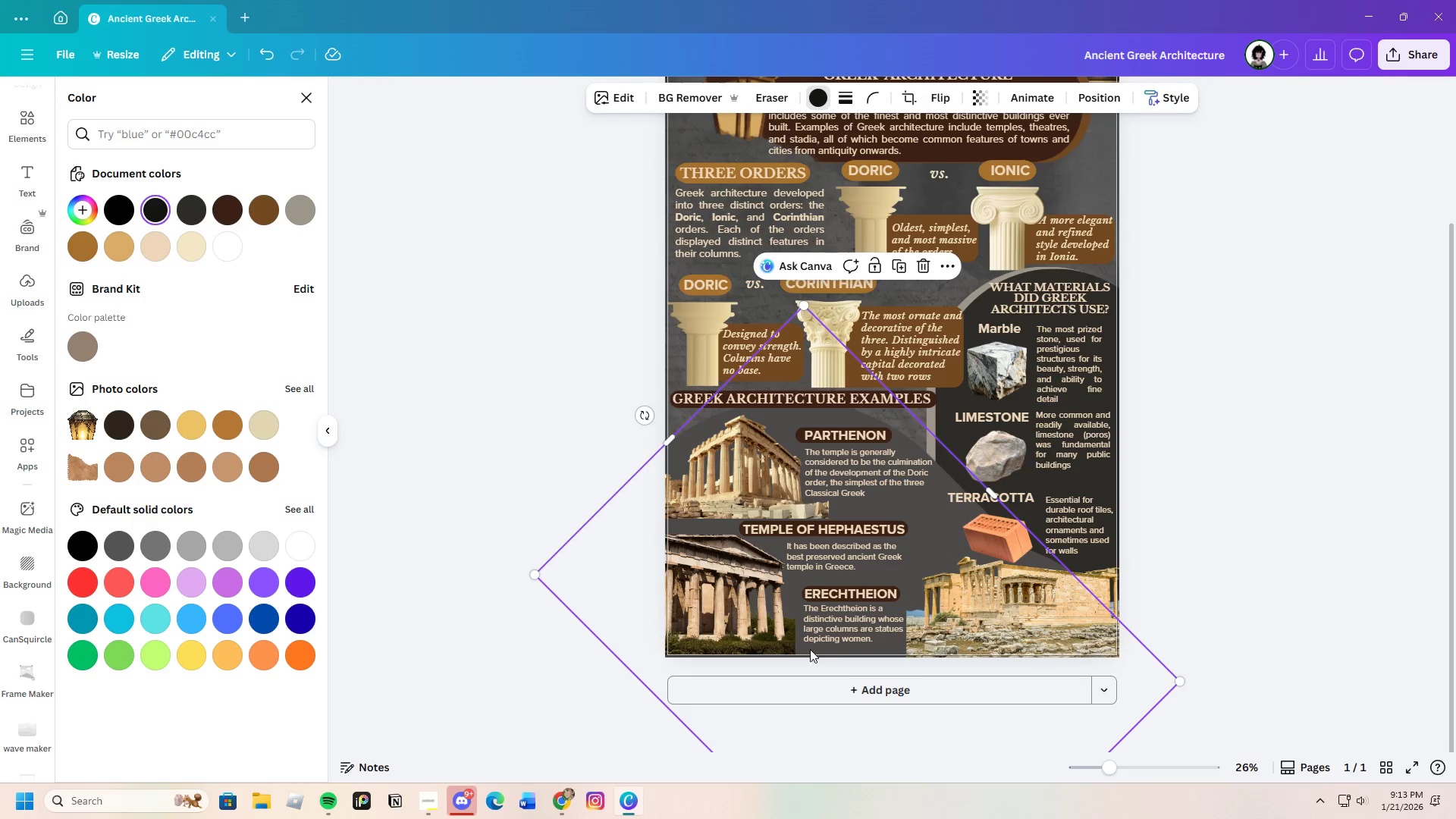 
left_click([1258, 524])
 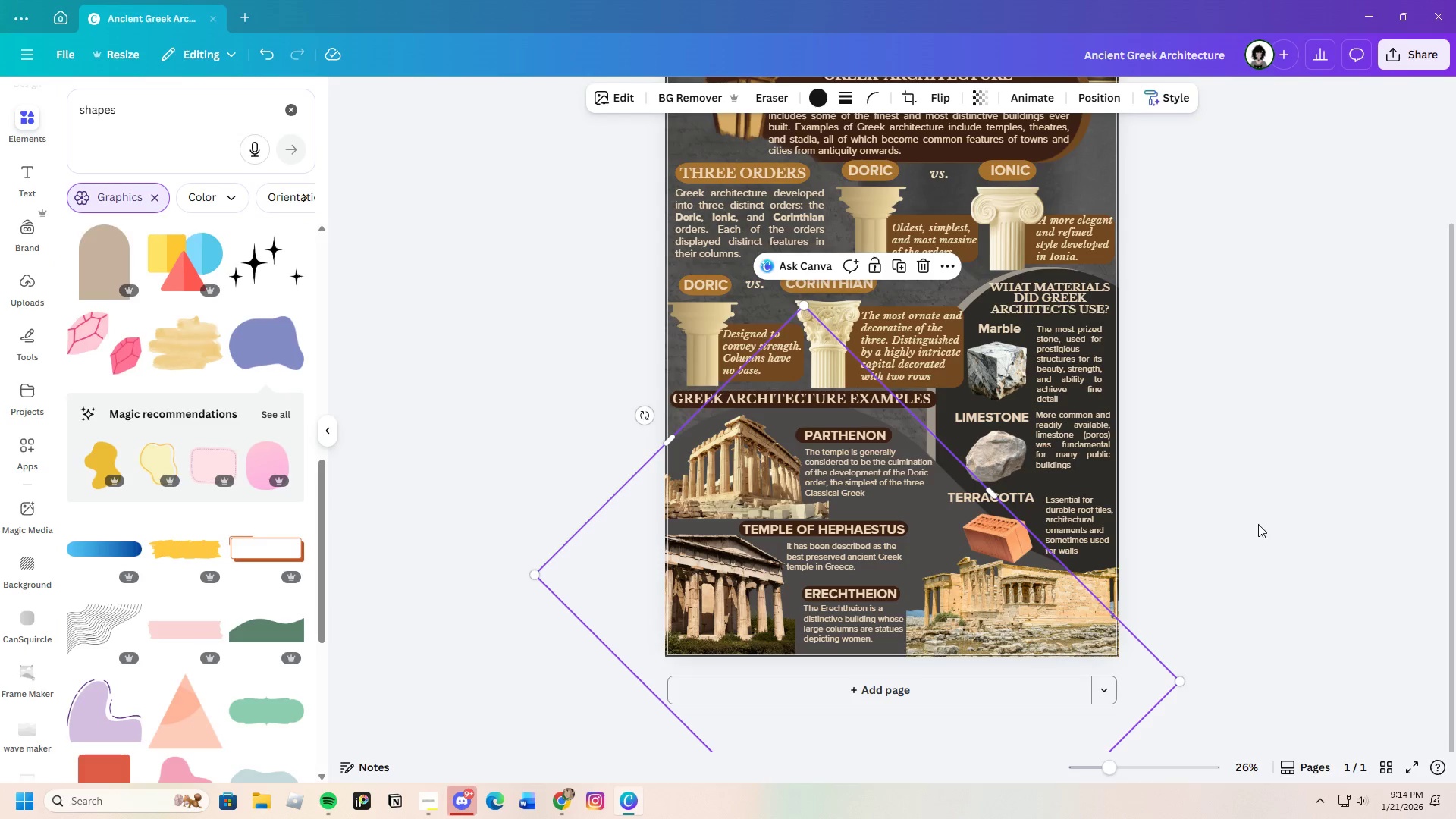 
left_click([1258, 524])
 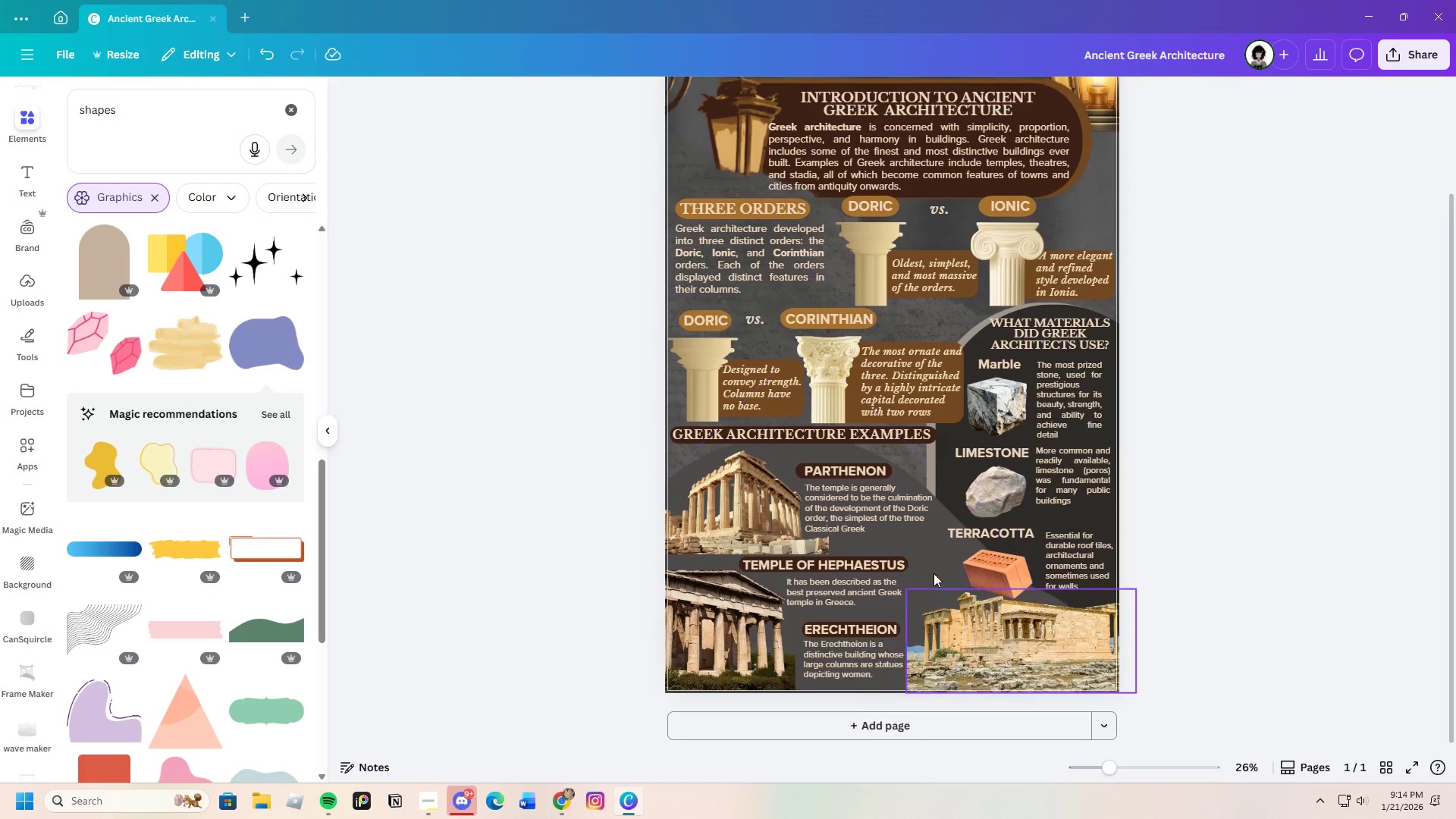 
wait(6.34)
 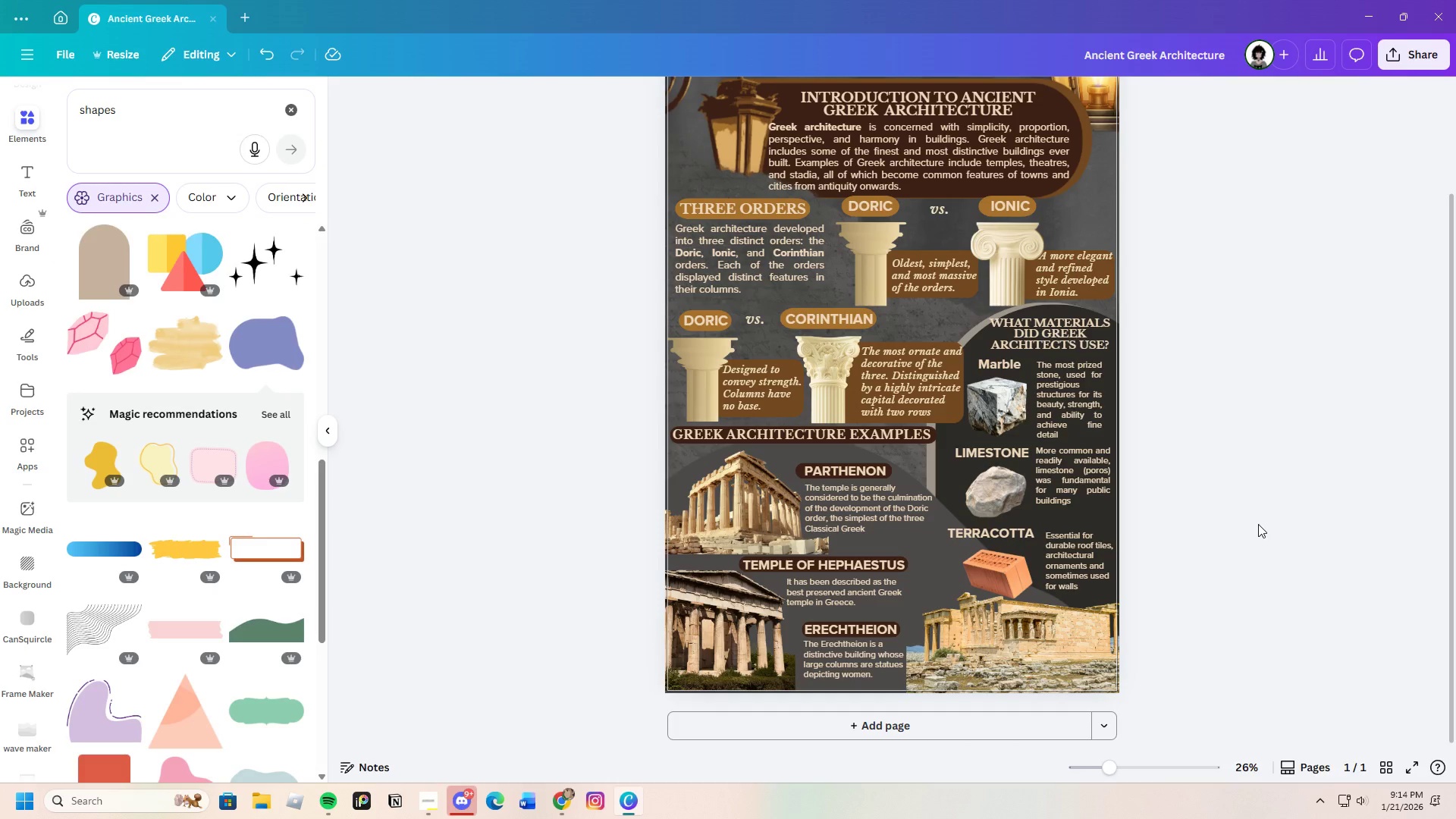 
scroll: coordinate [1018, 714], scroll_direction: down, amount: 2.0
 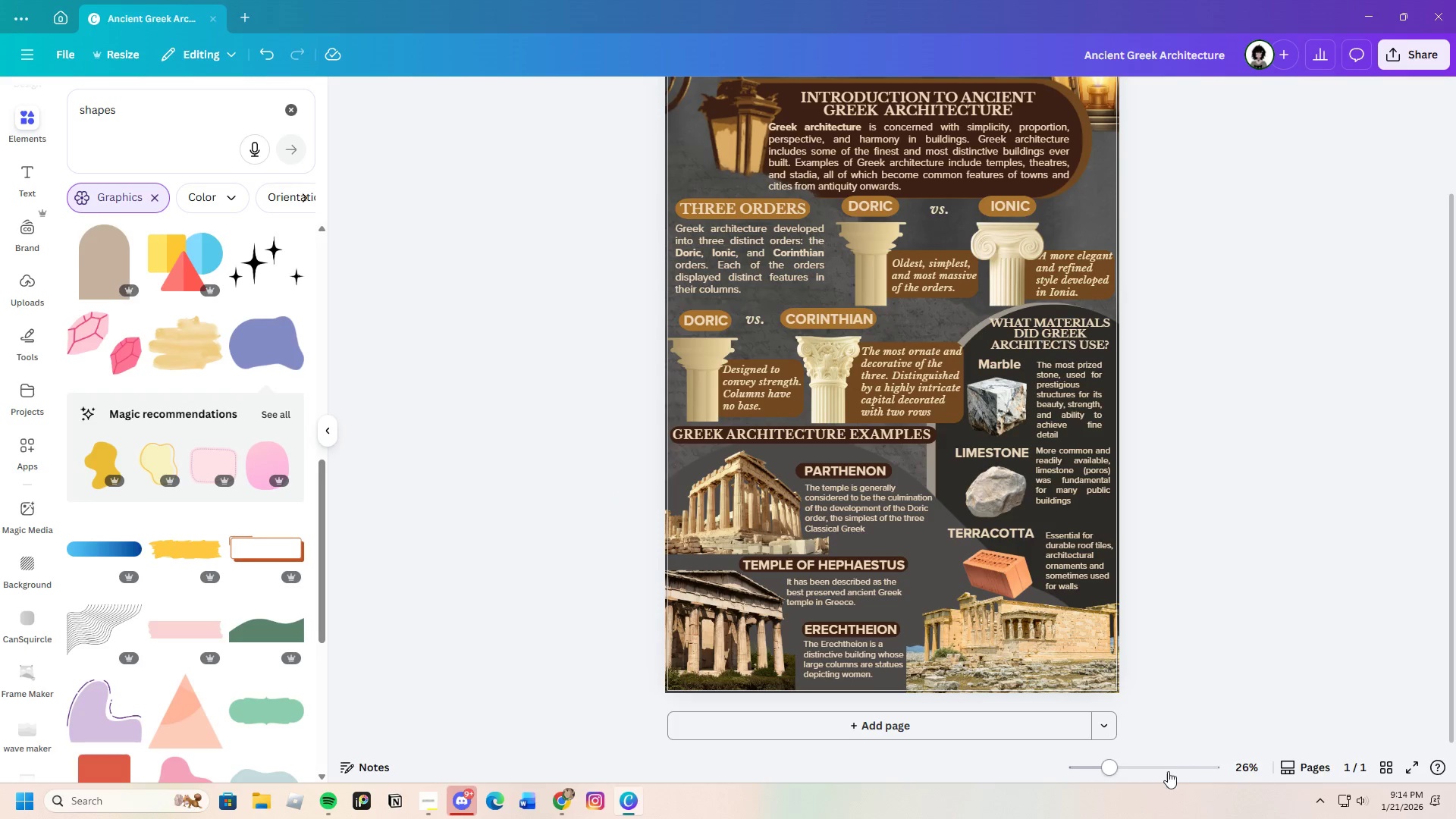 
left_click_drag(start_coordinate=[1119, 770], to_coordinate=[1125, 770])
 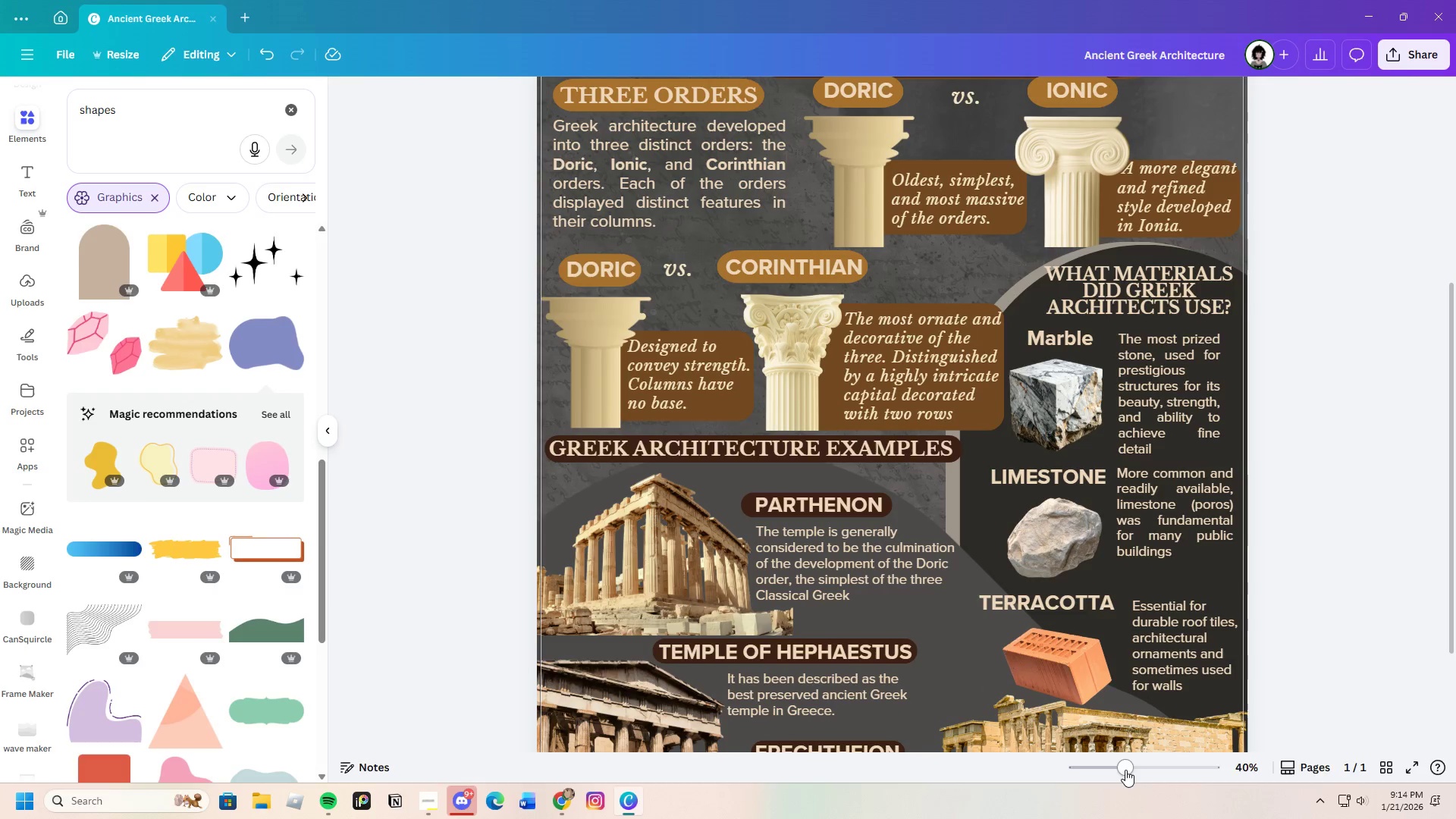 
left_click_drag(start_coordinate=[1125, 770], to_coordinate=[1114, 775])
 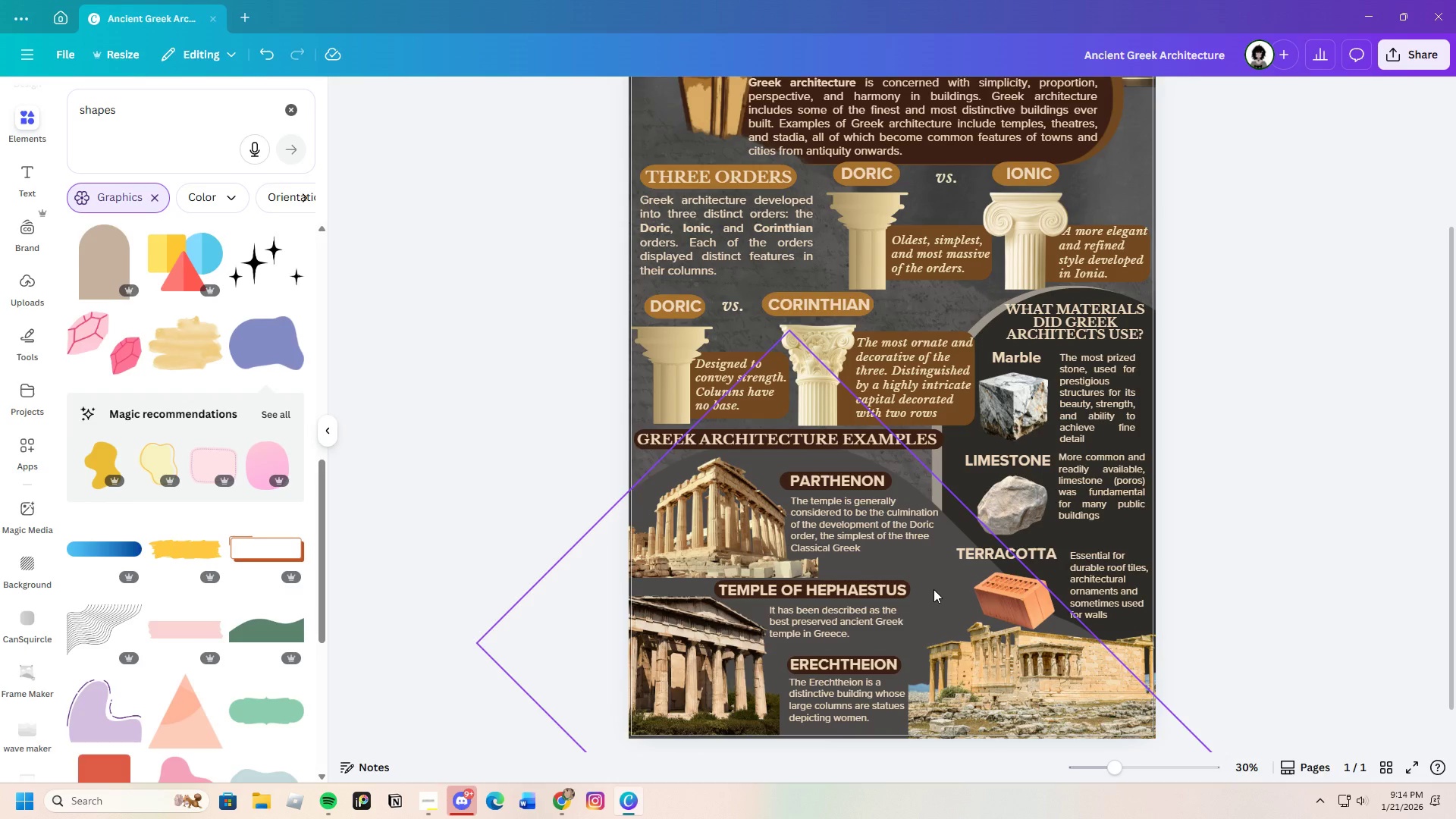 
left_click([934, 589])
 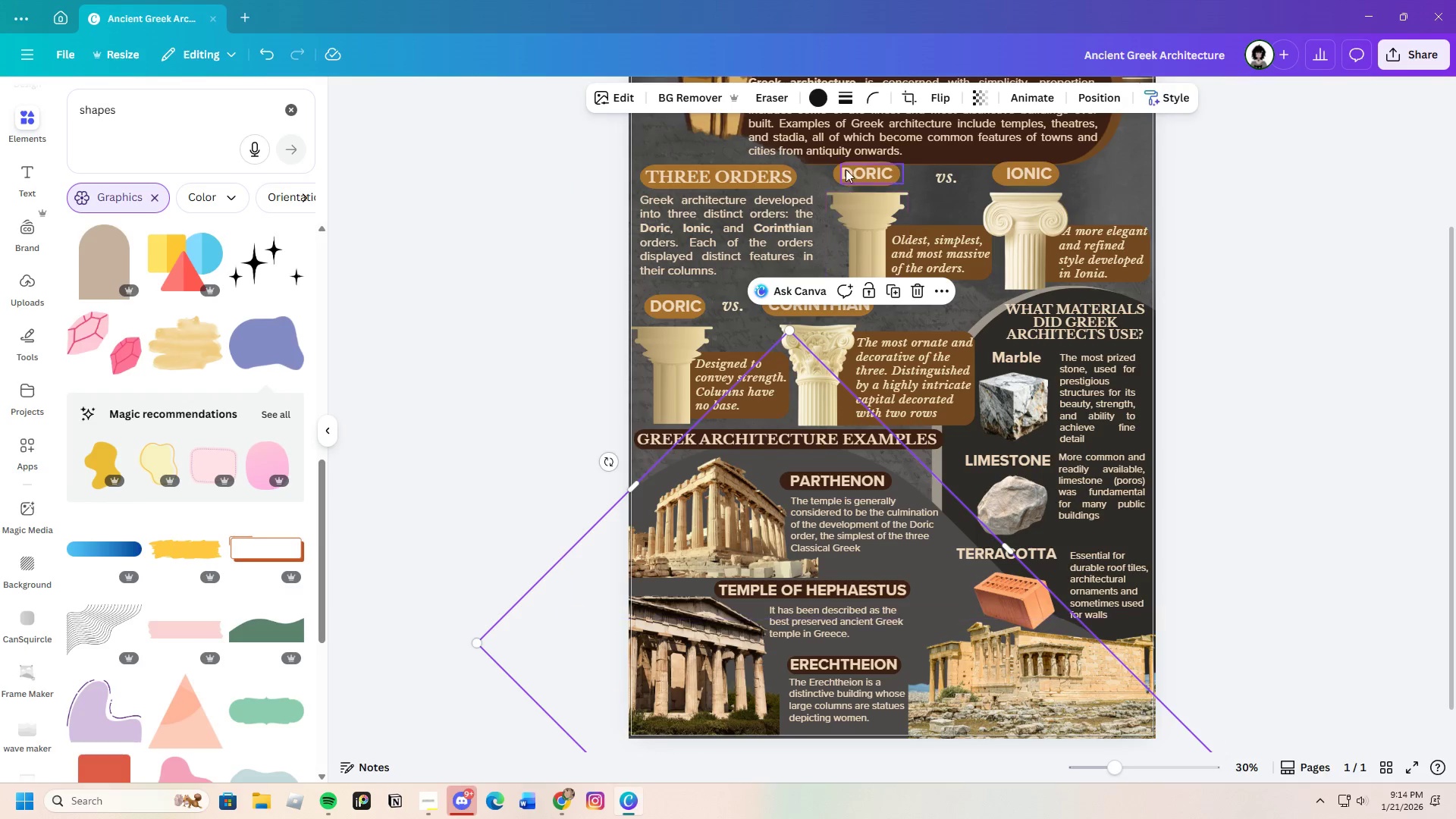 
left_click([818, 102])
 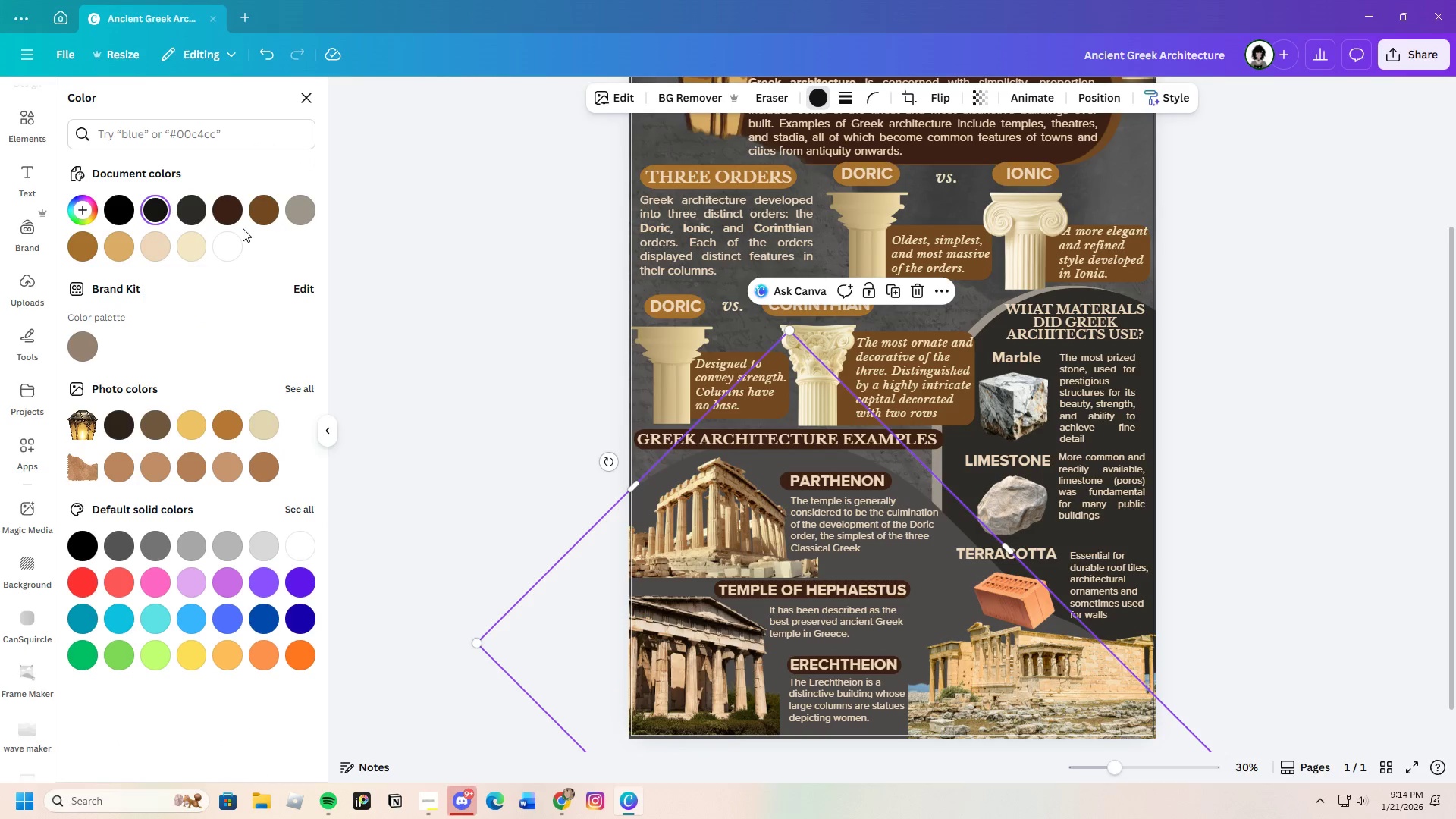 
left_click([227, 215])
 